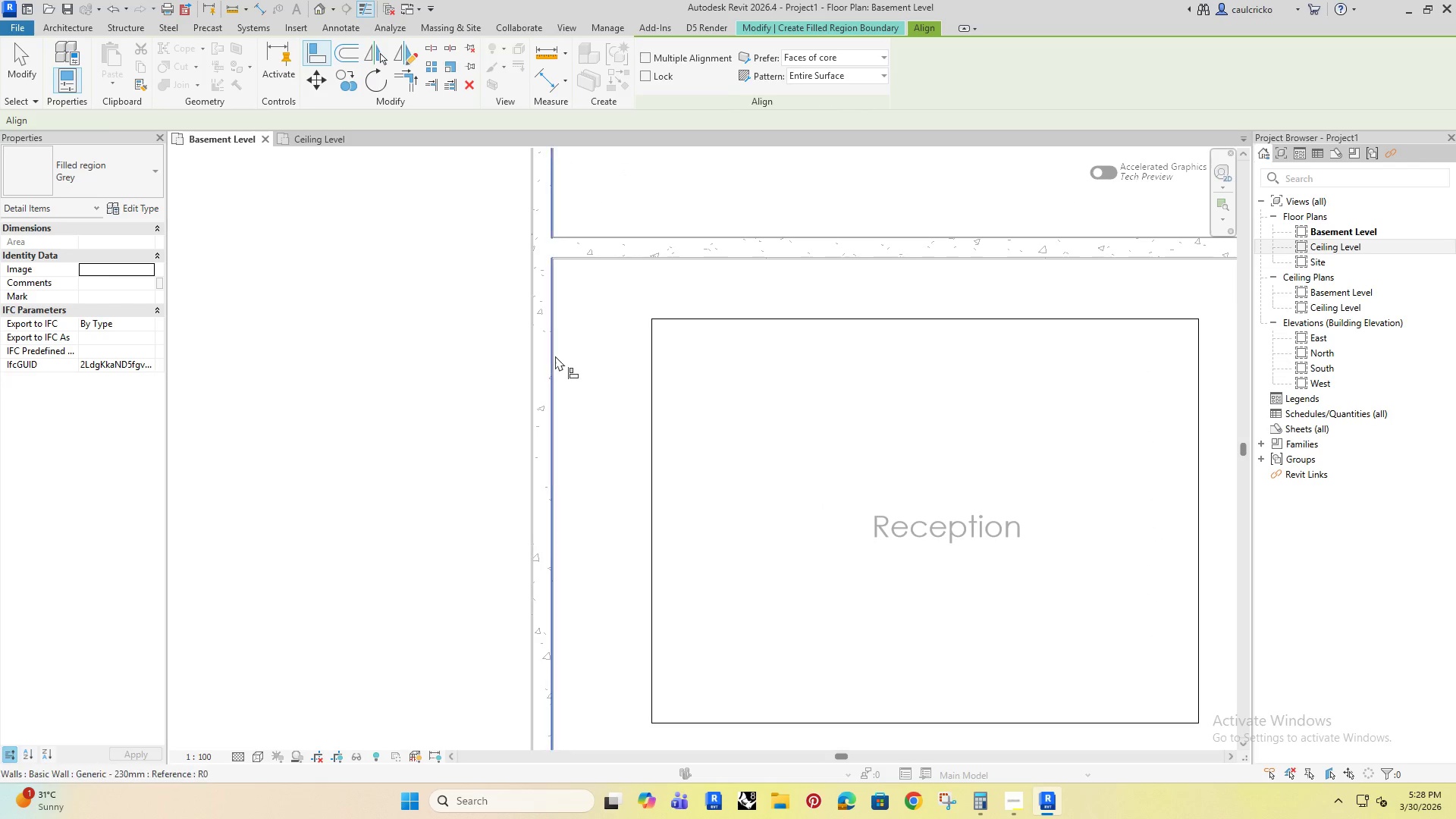 
left_click([553, 354])
 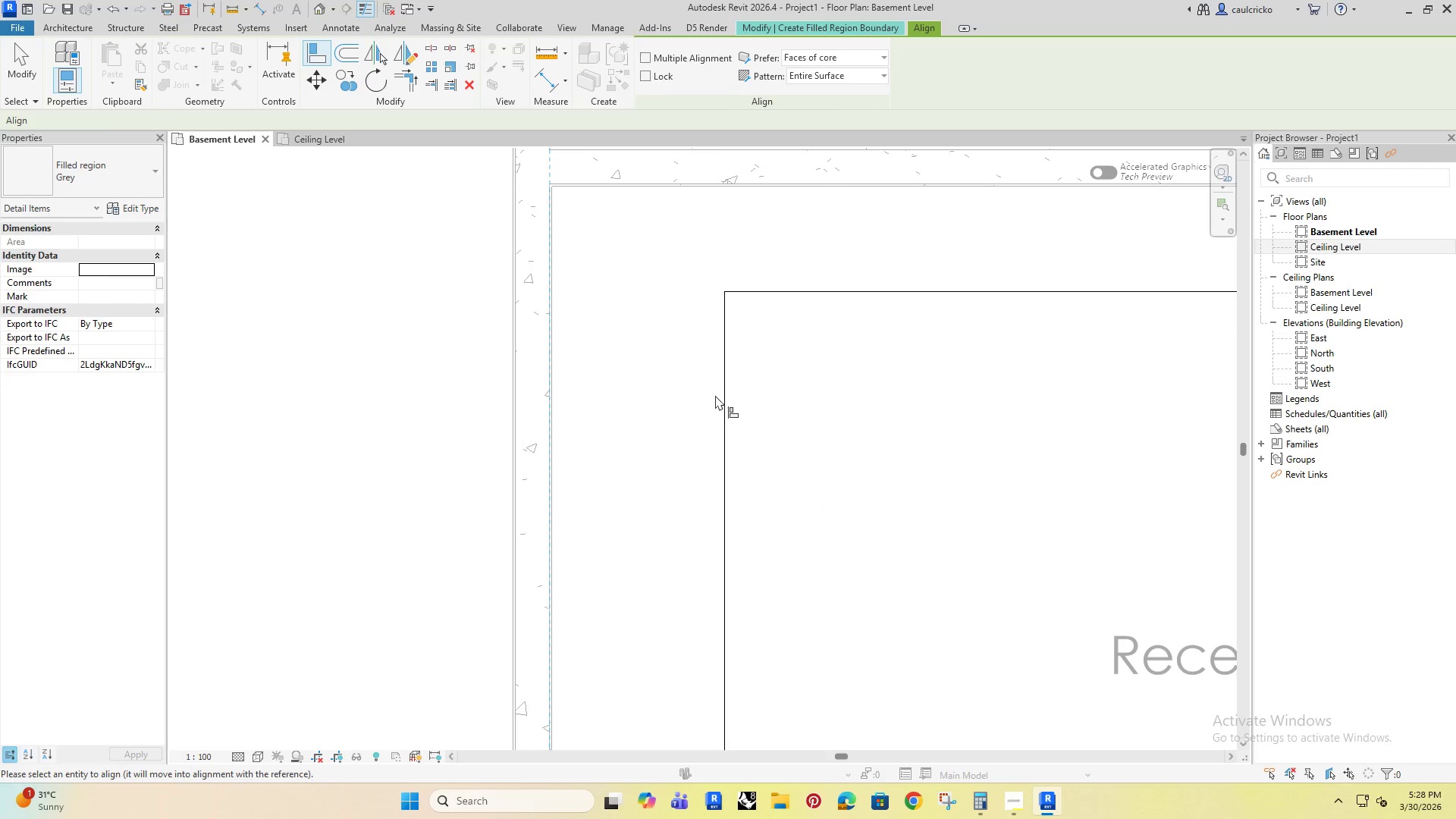 
scroll: coordinate [555, 356], scroll_direction: up, amount: 4.0
 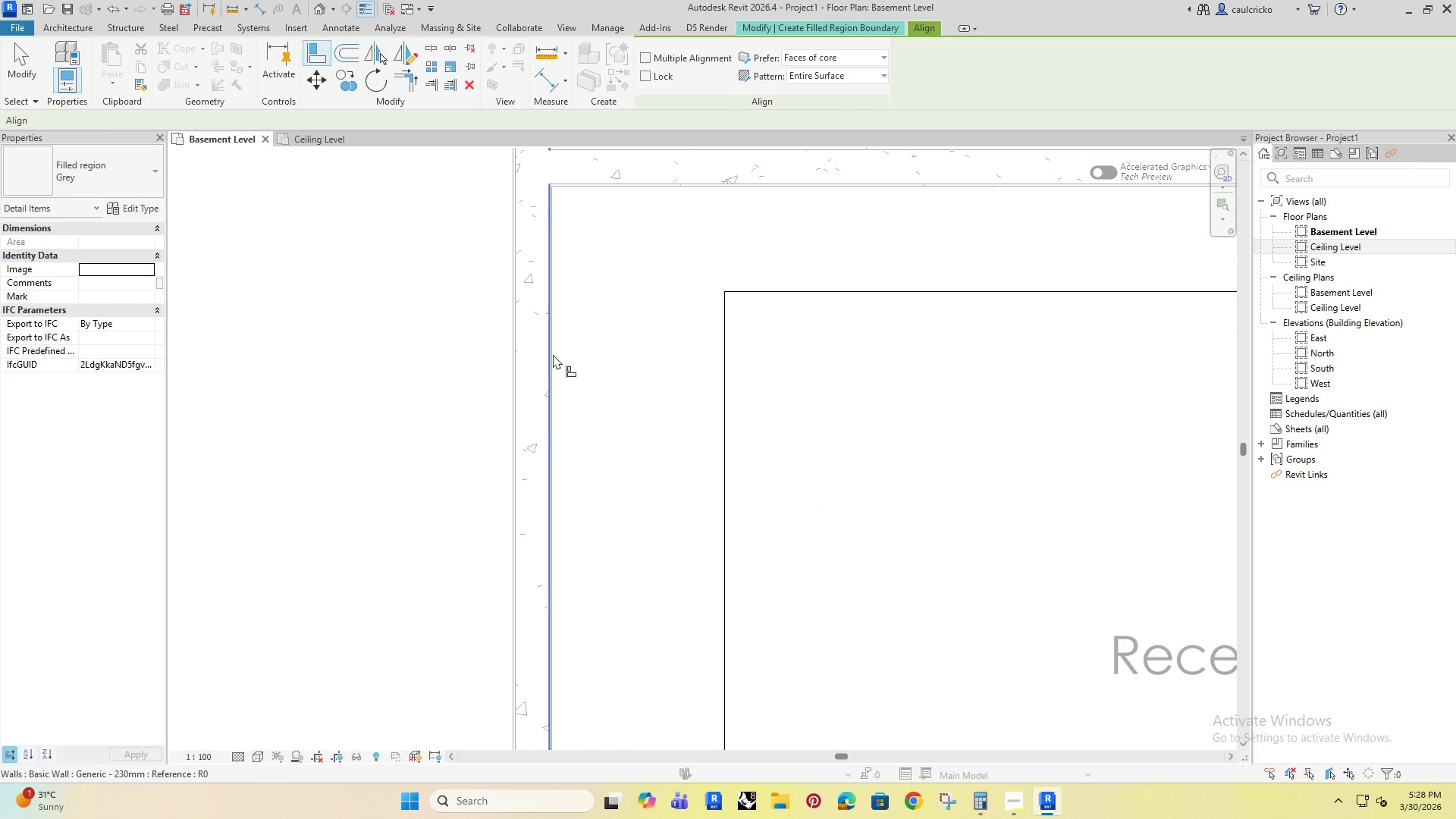 
left_click([723, 395])
 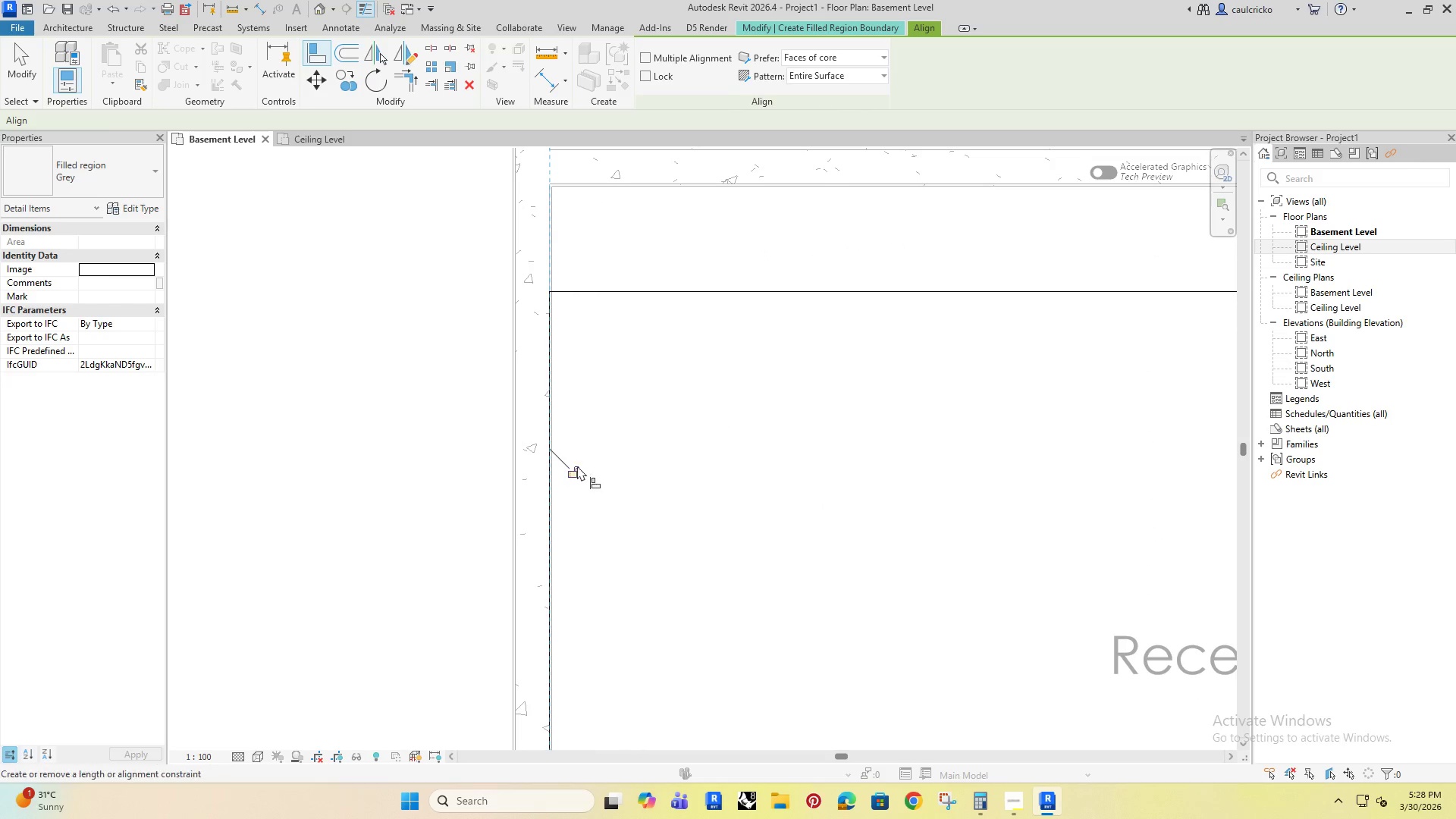 
left_click([573, 467])
 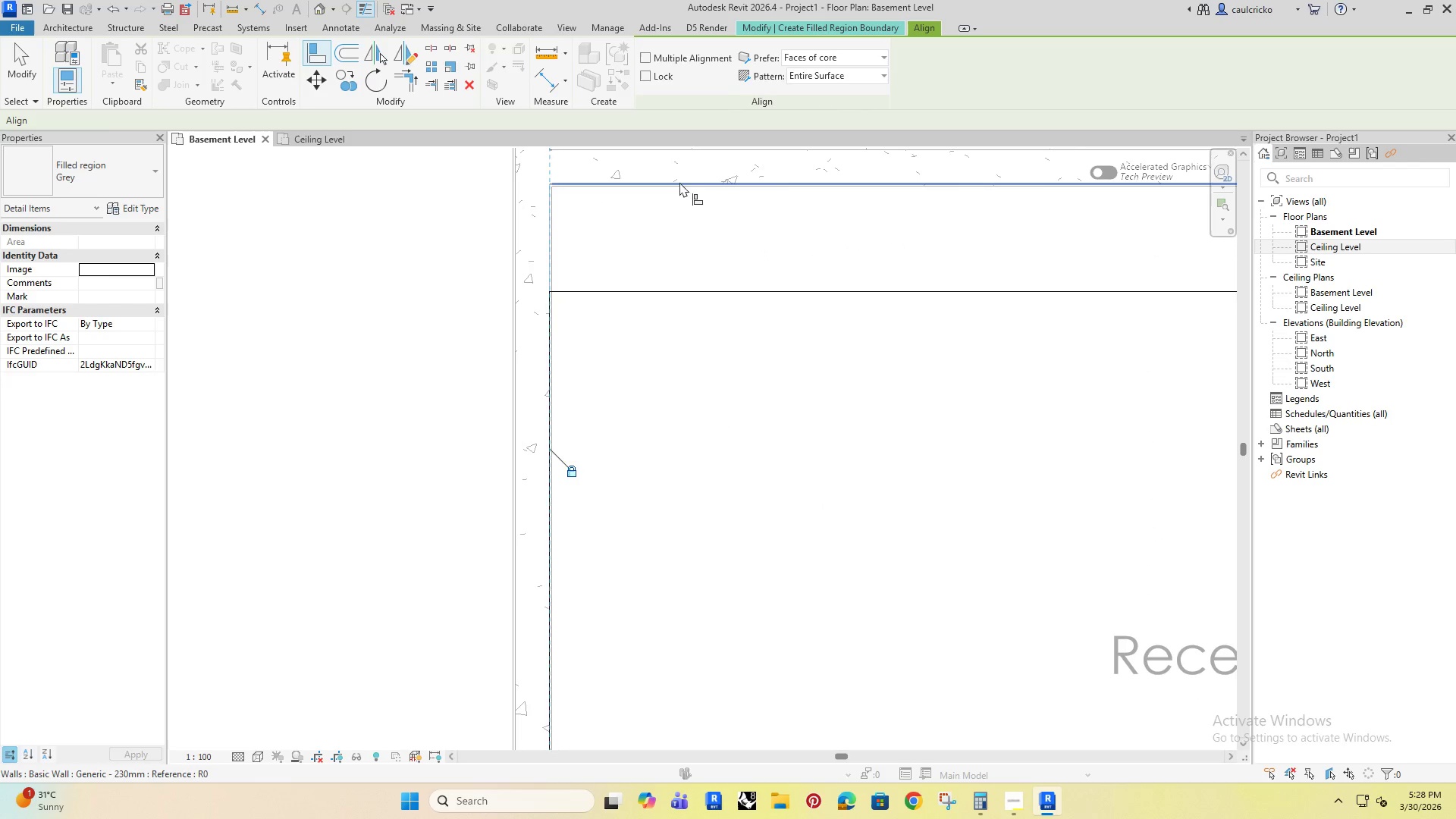 
left_click([679, 182])
 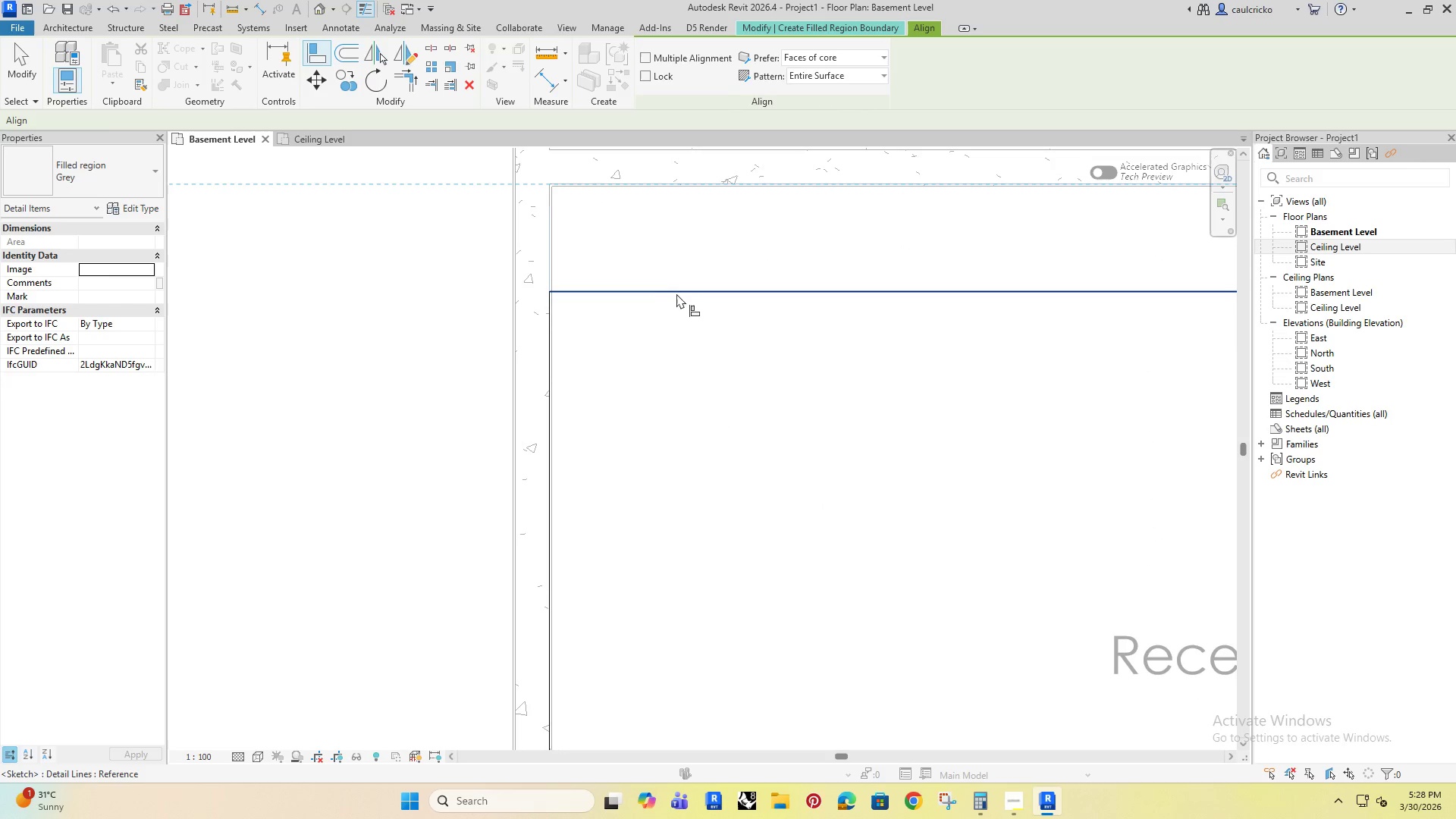 
left_click([678, 287])
 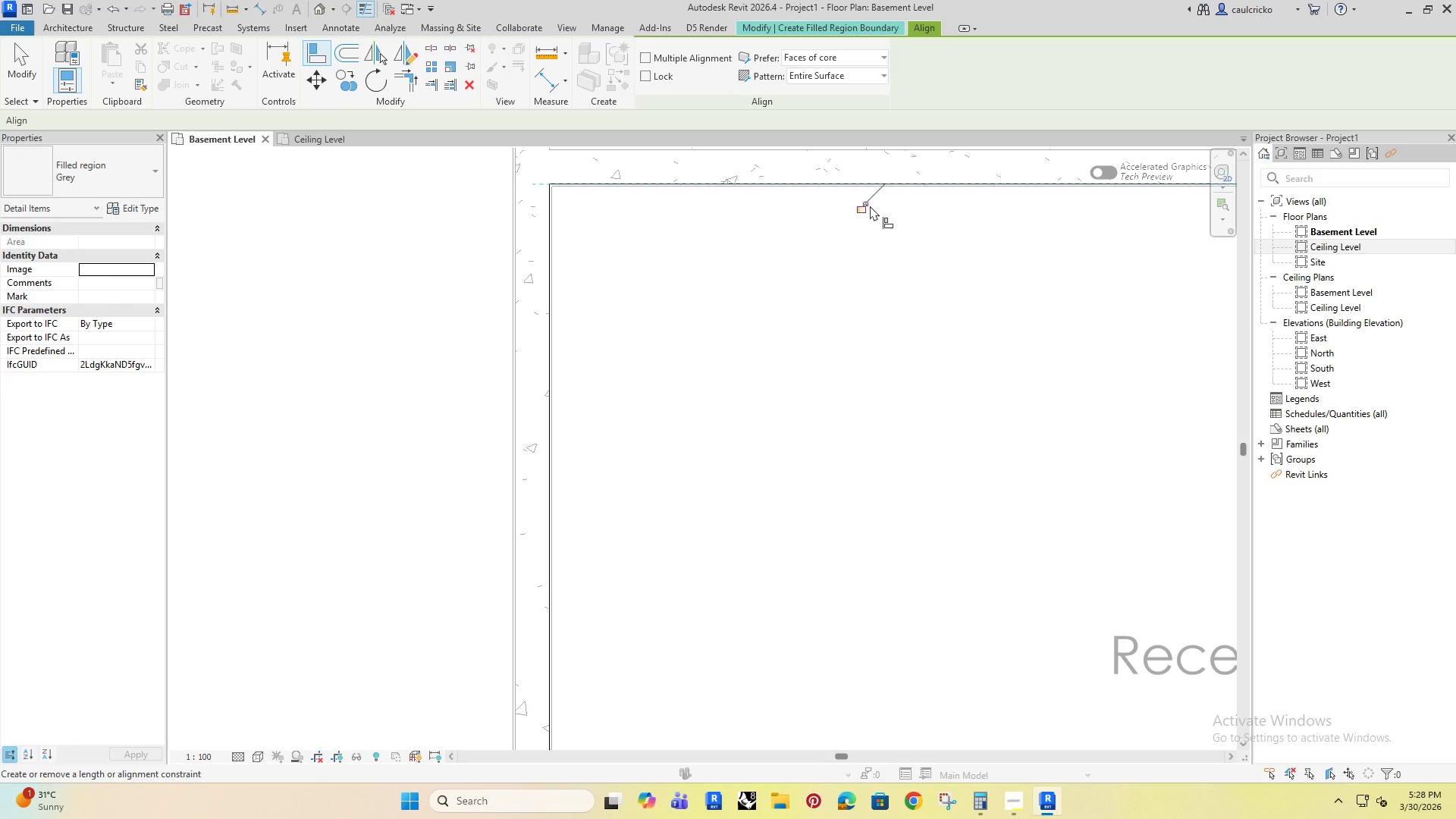 
left_click([862, 202])
 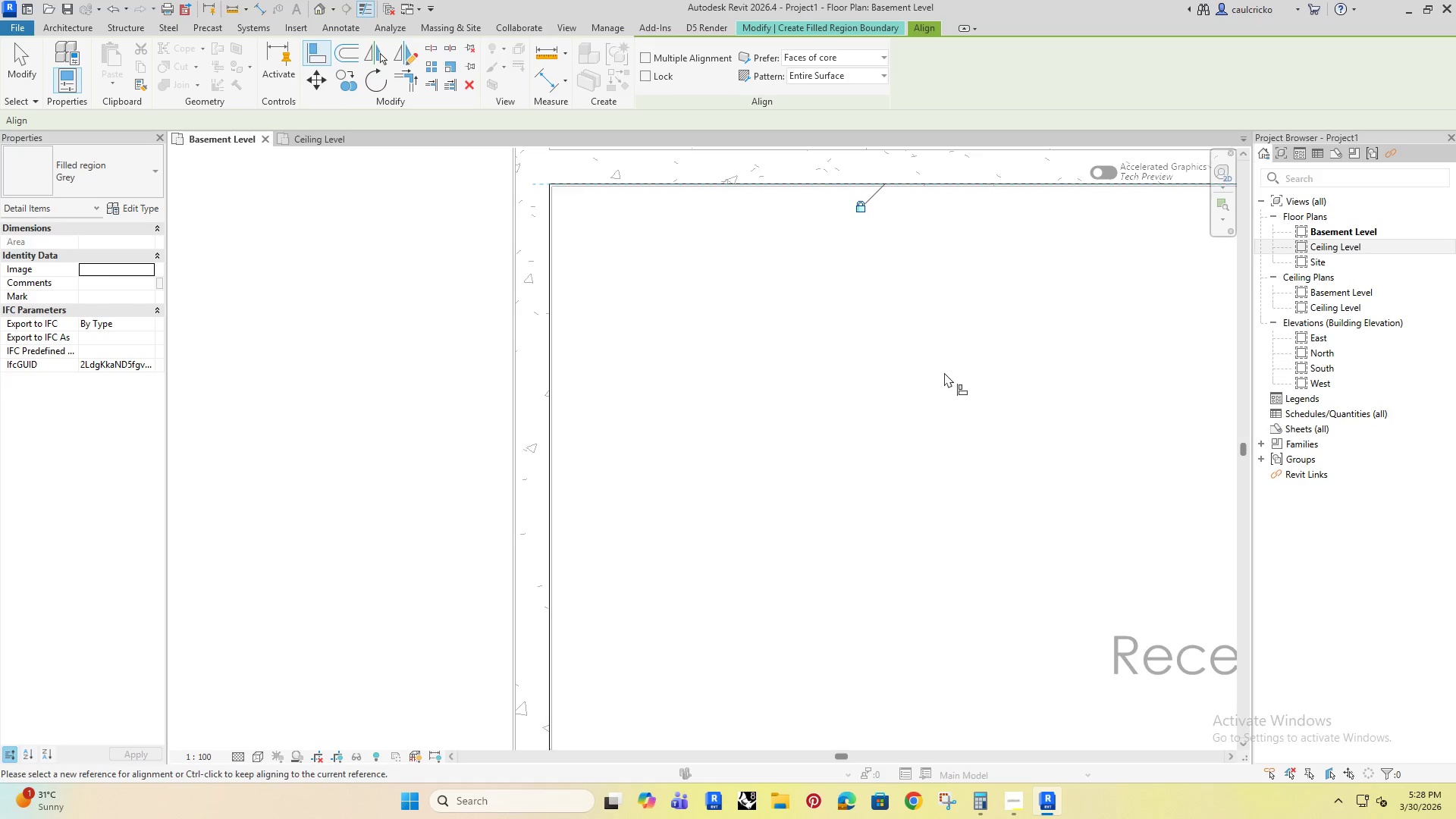 
scroll: coordinate [944, 373], scroll_direction: down, amount: 3.0
 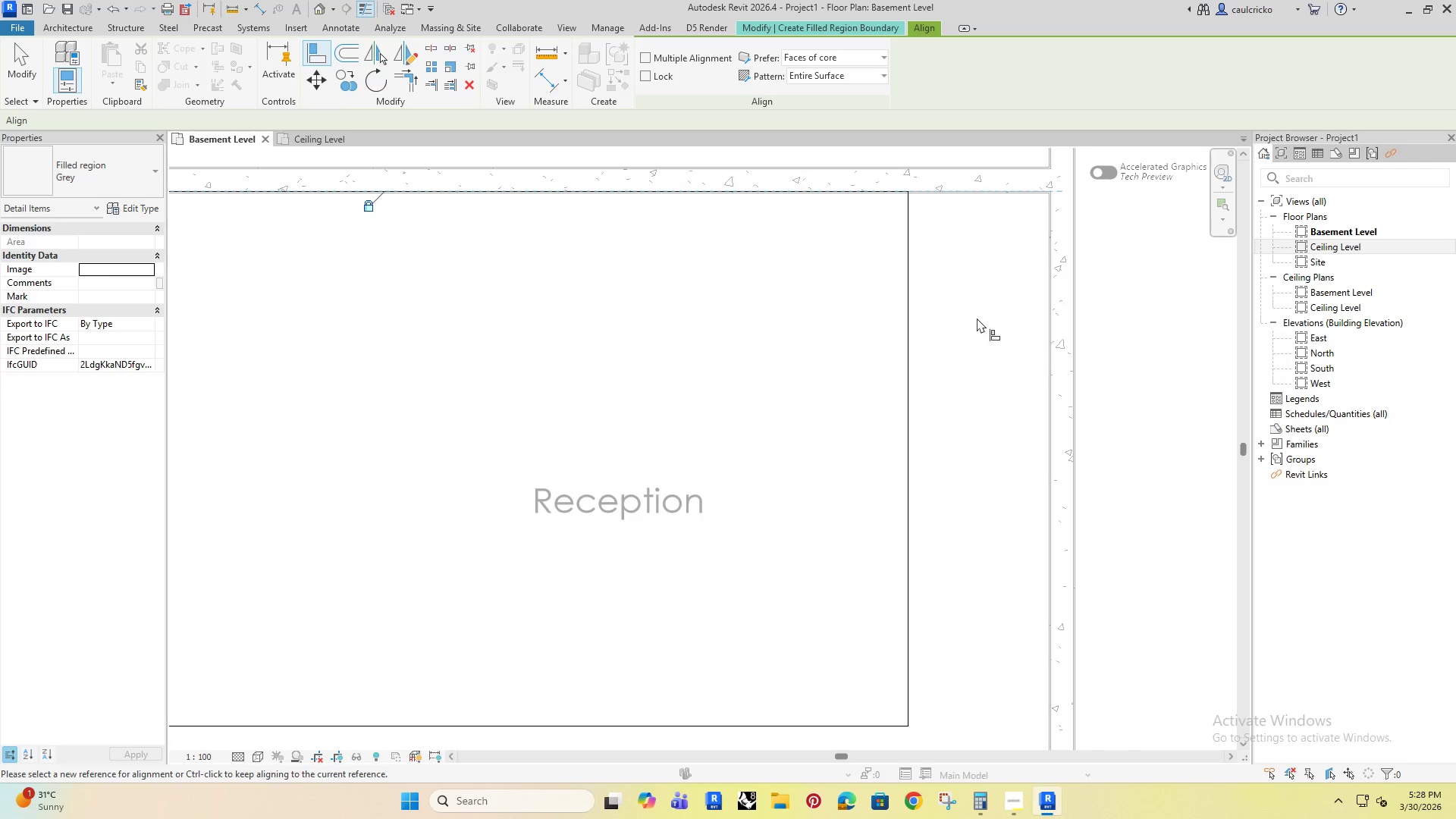 
scroll: coordinate [973, 315], scroll_direction: up, amount: 4.0
 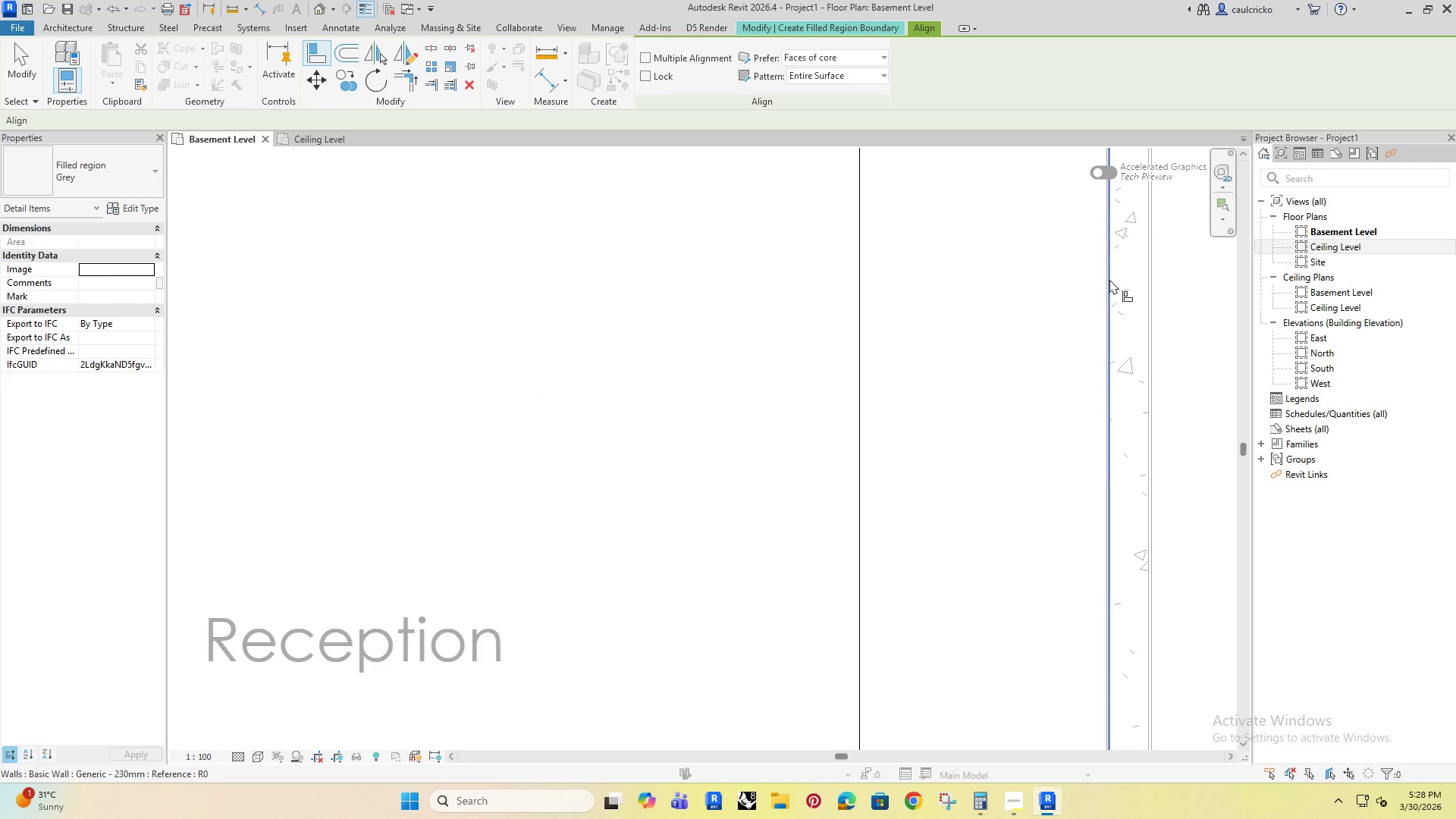 
left_click([1109, 278])
 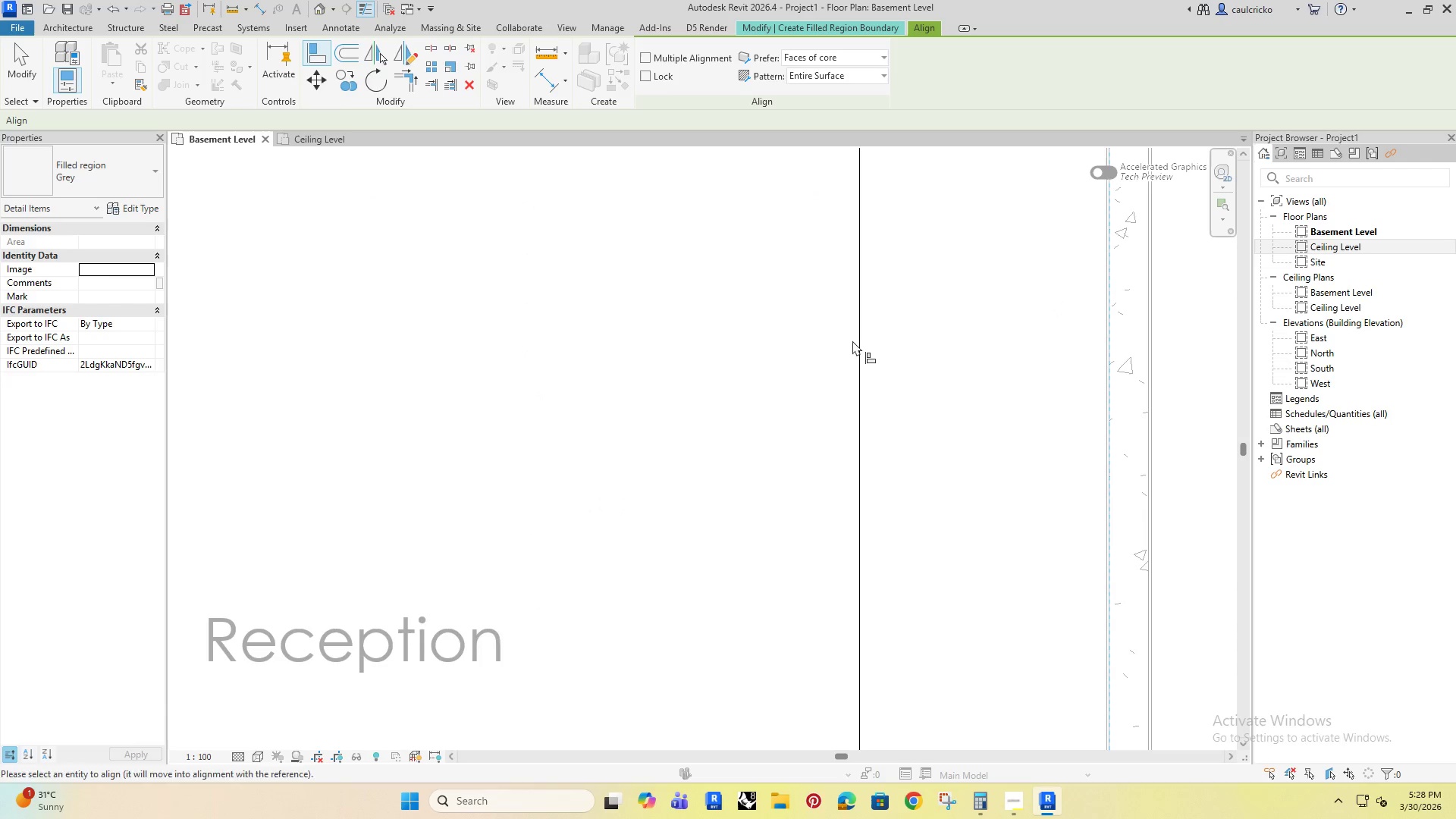 
left_click([858, 337])
 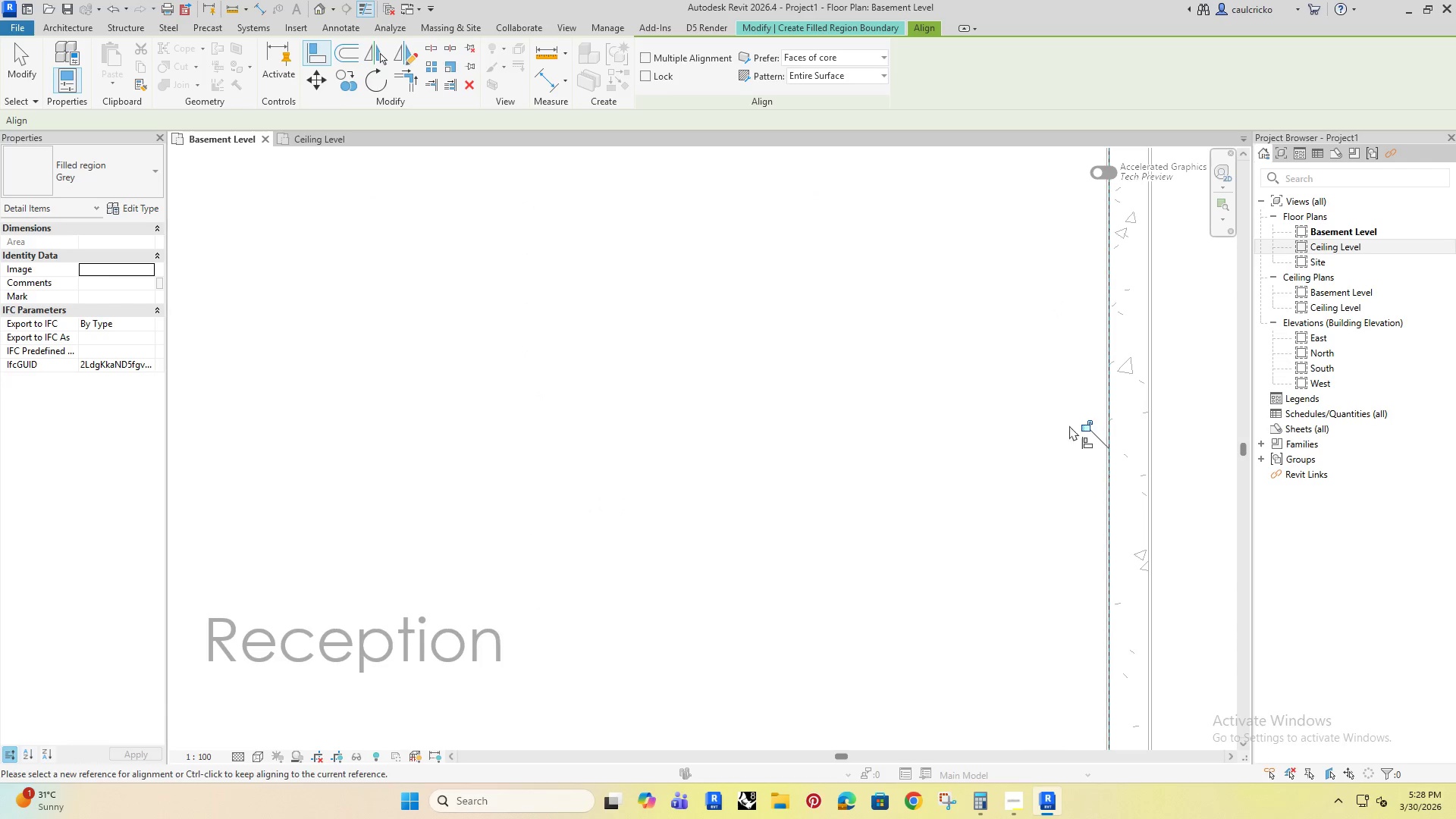 
left_click([1078, 424])
 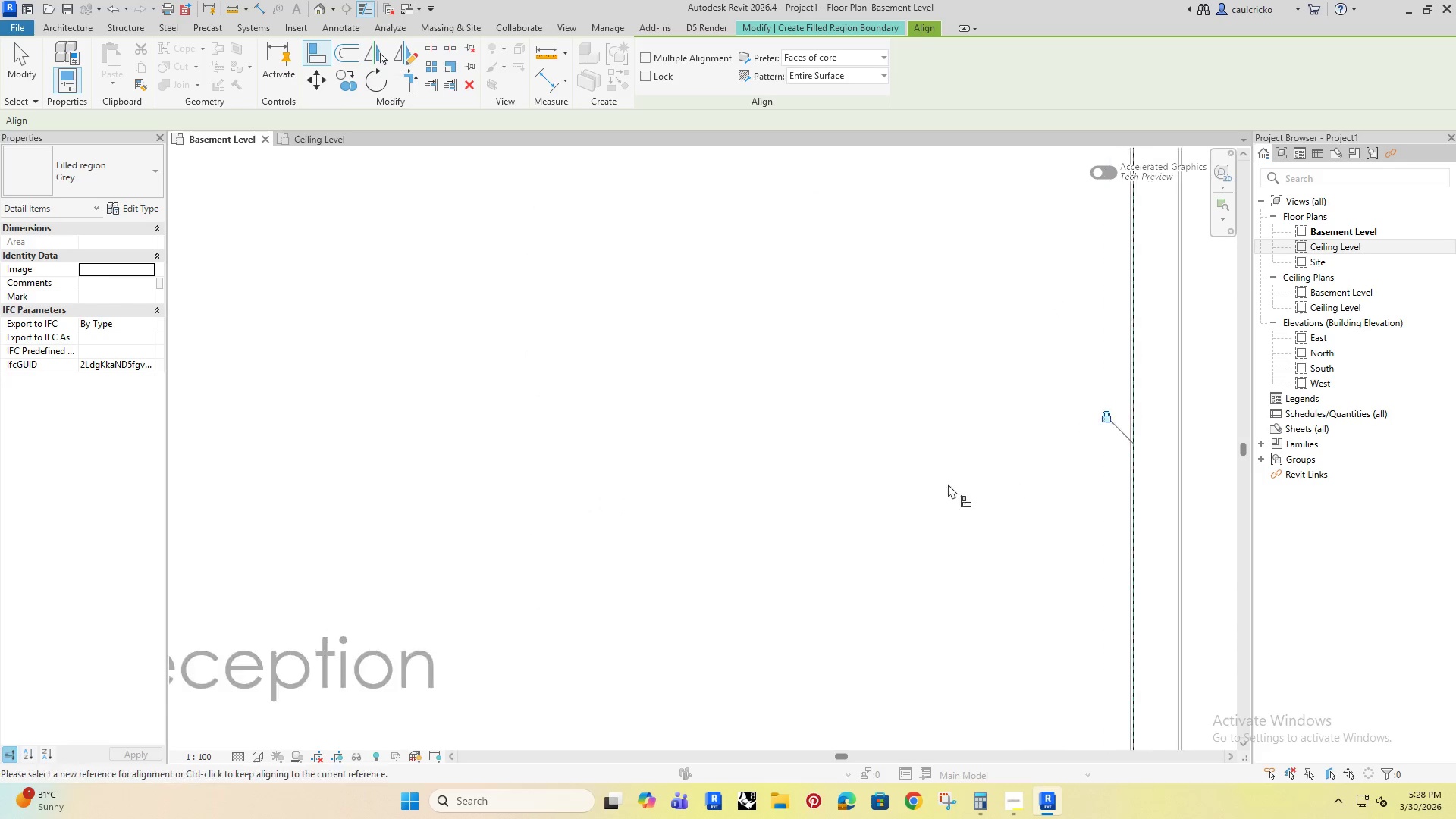 
scroll: coordinate [918, 494], scroll_direction: down, amount: 6.0
 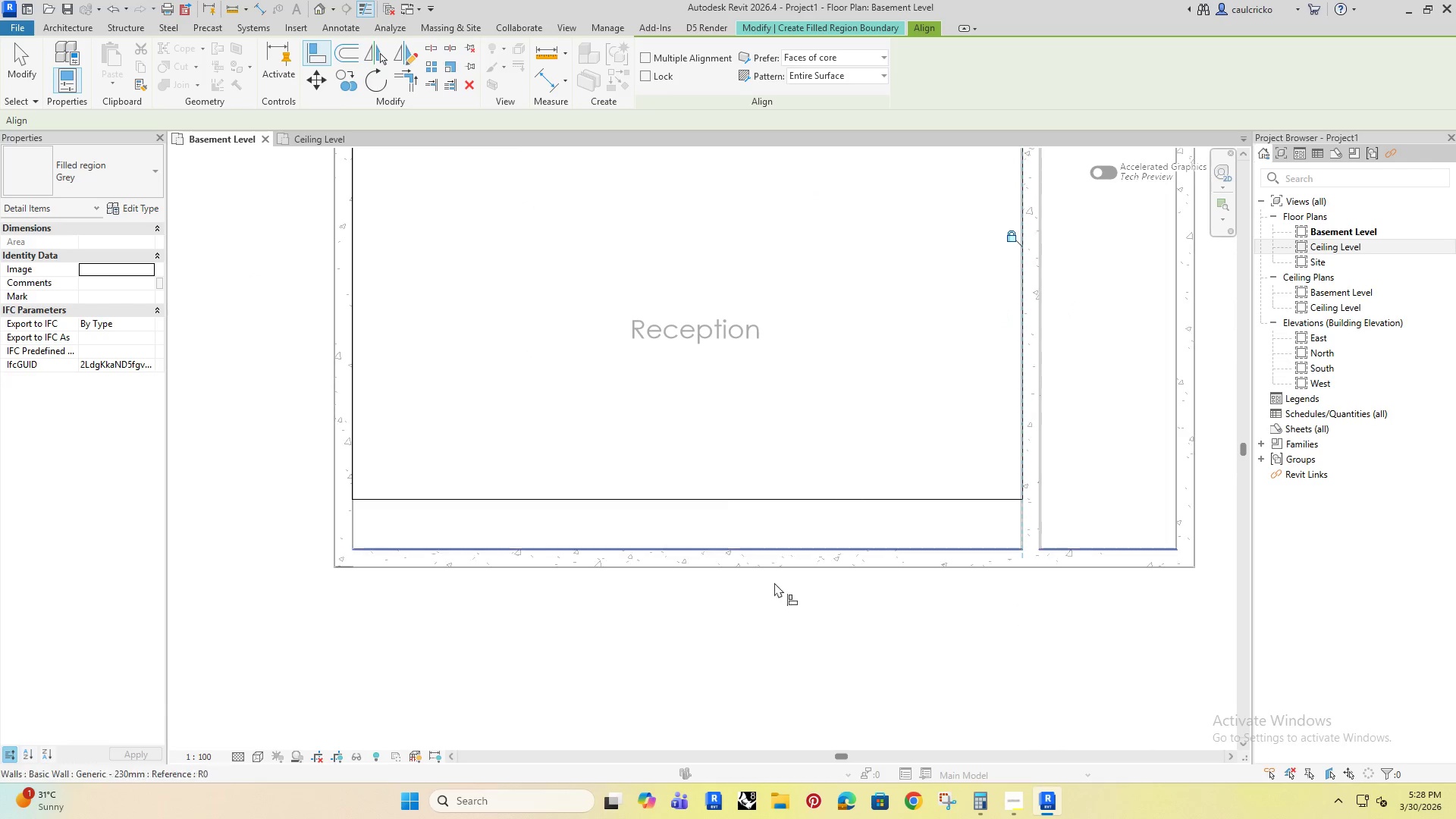 
scroll: coordinate [742, 619], scroll_direction: up, amount: 5.0
 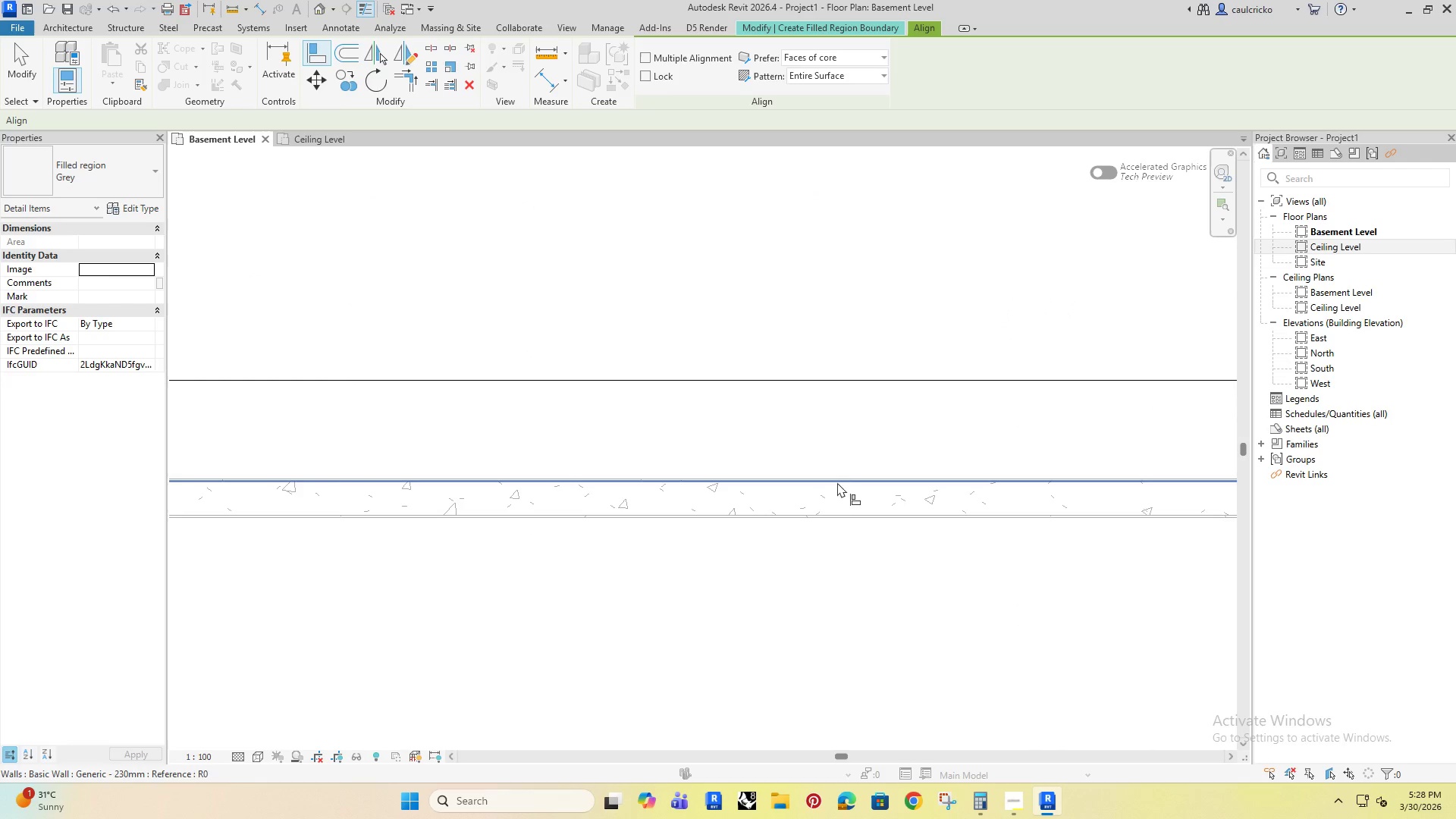 
left_click([836, 469])
 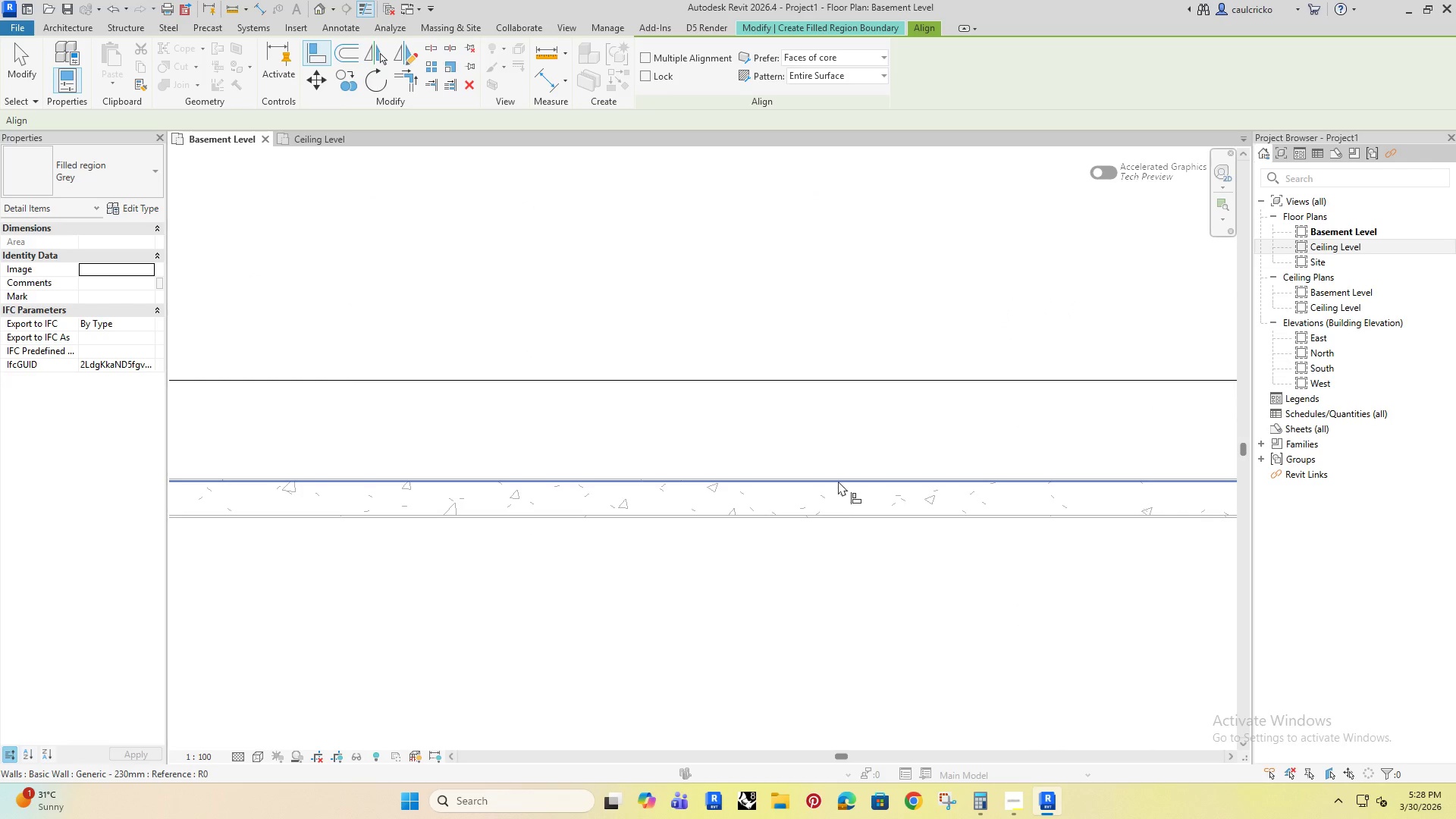 
left_click([838, 481])
 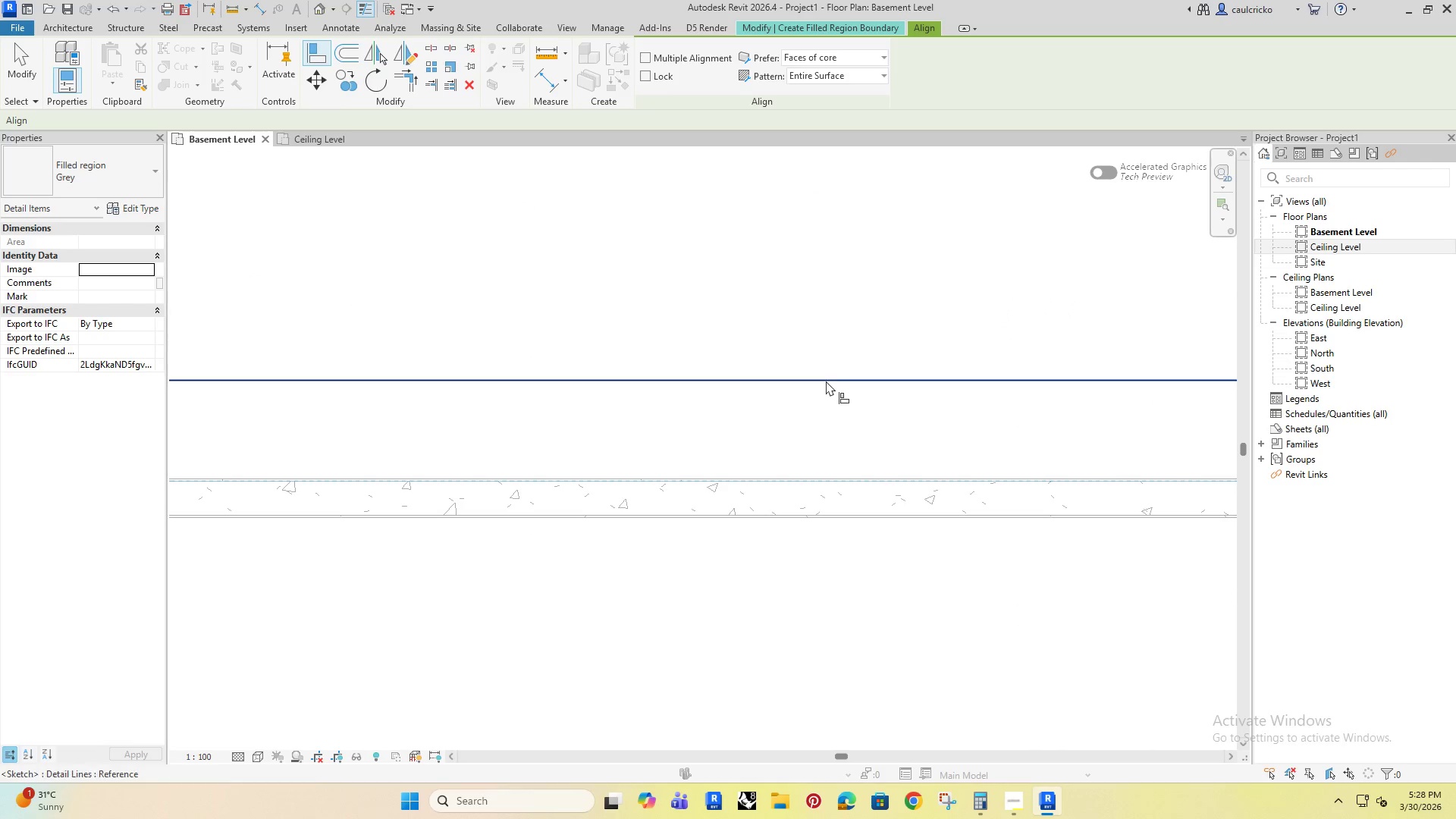 
left_click([826, 377])
 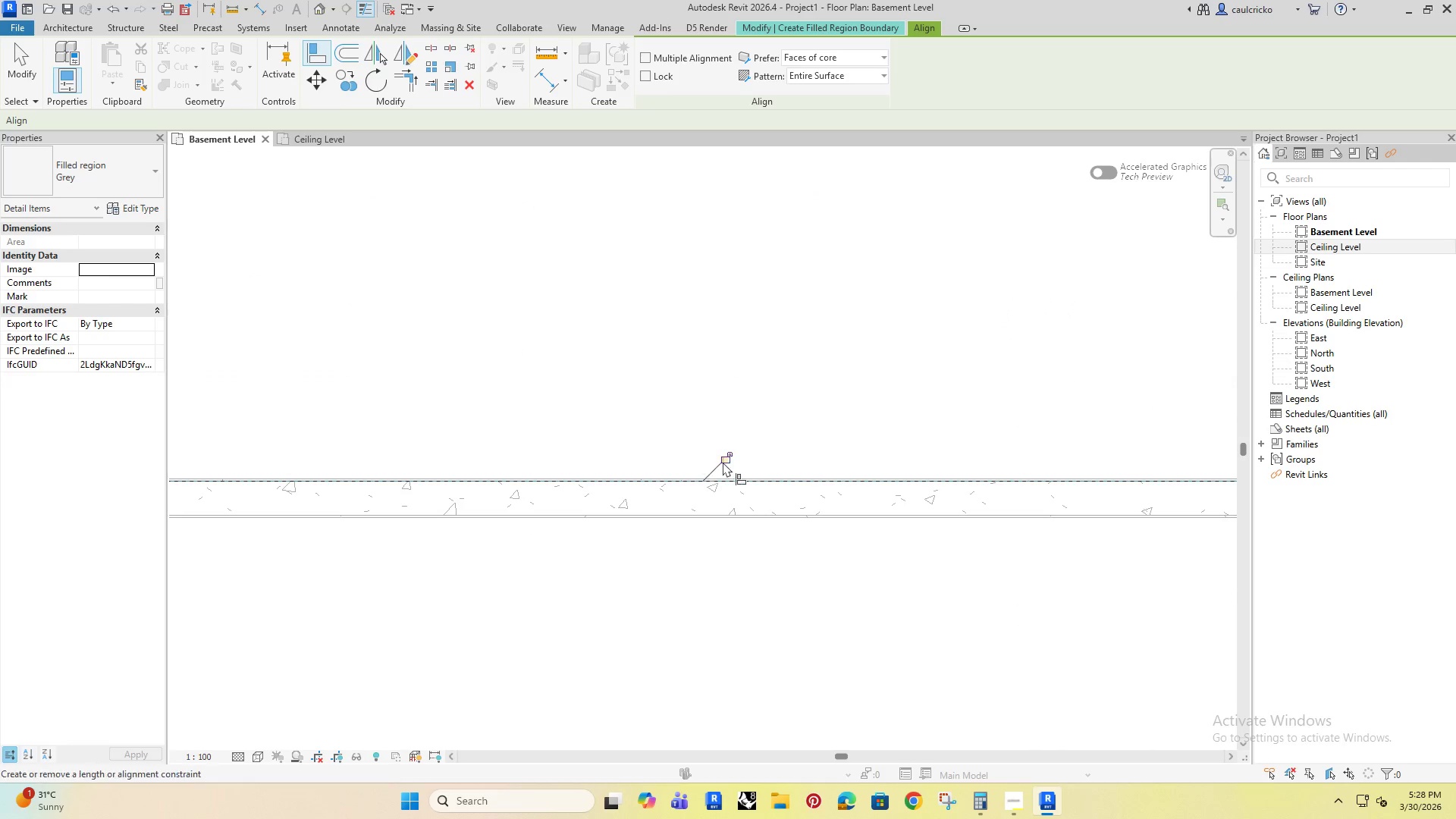 
left_click([726, 461])
 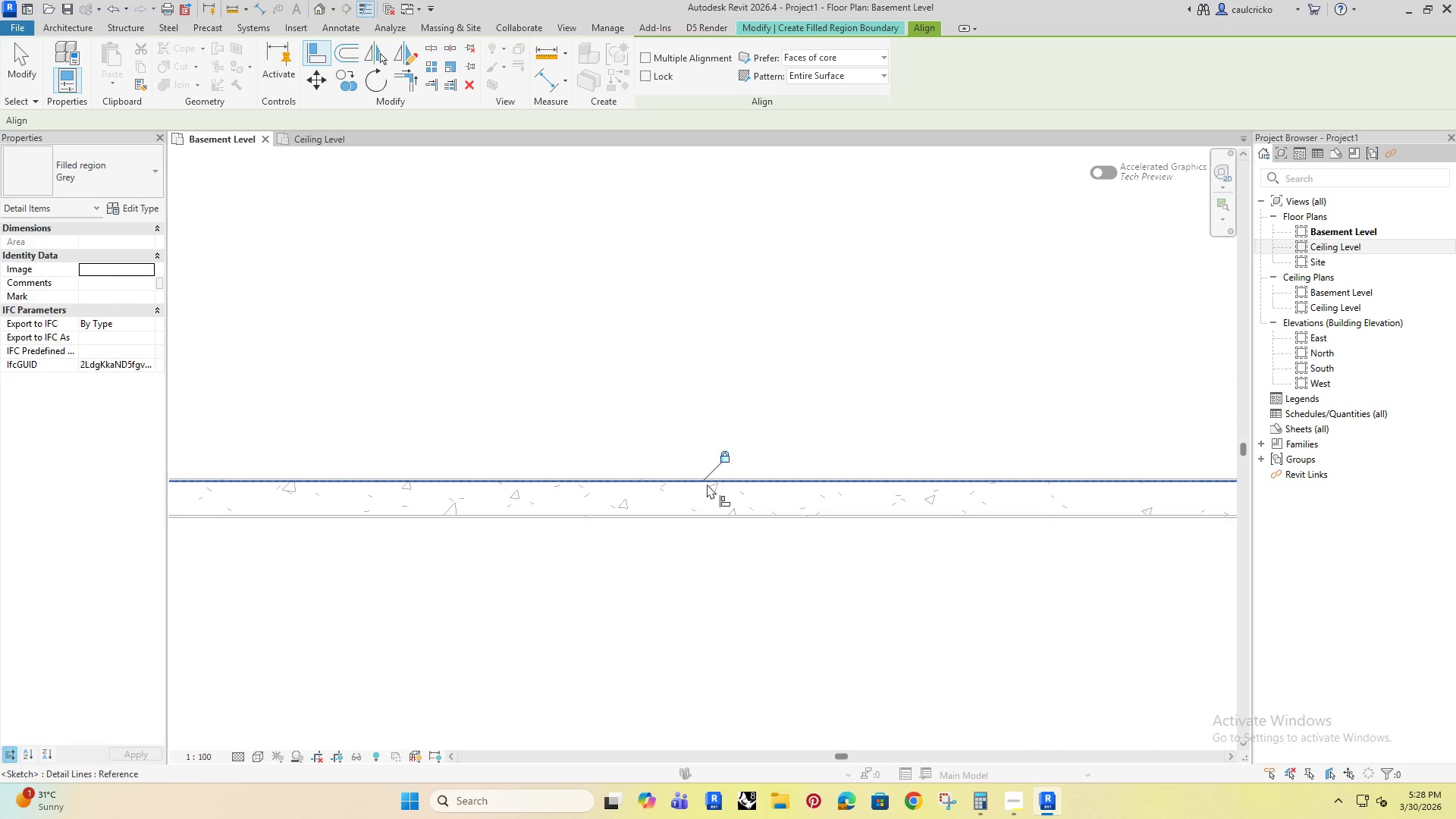 
middle_click([704, 480])
 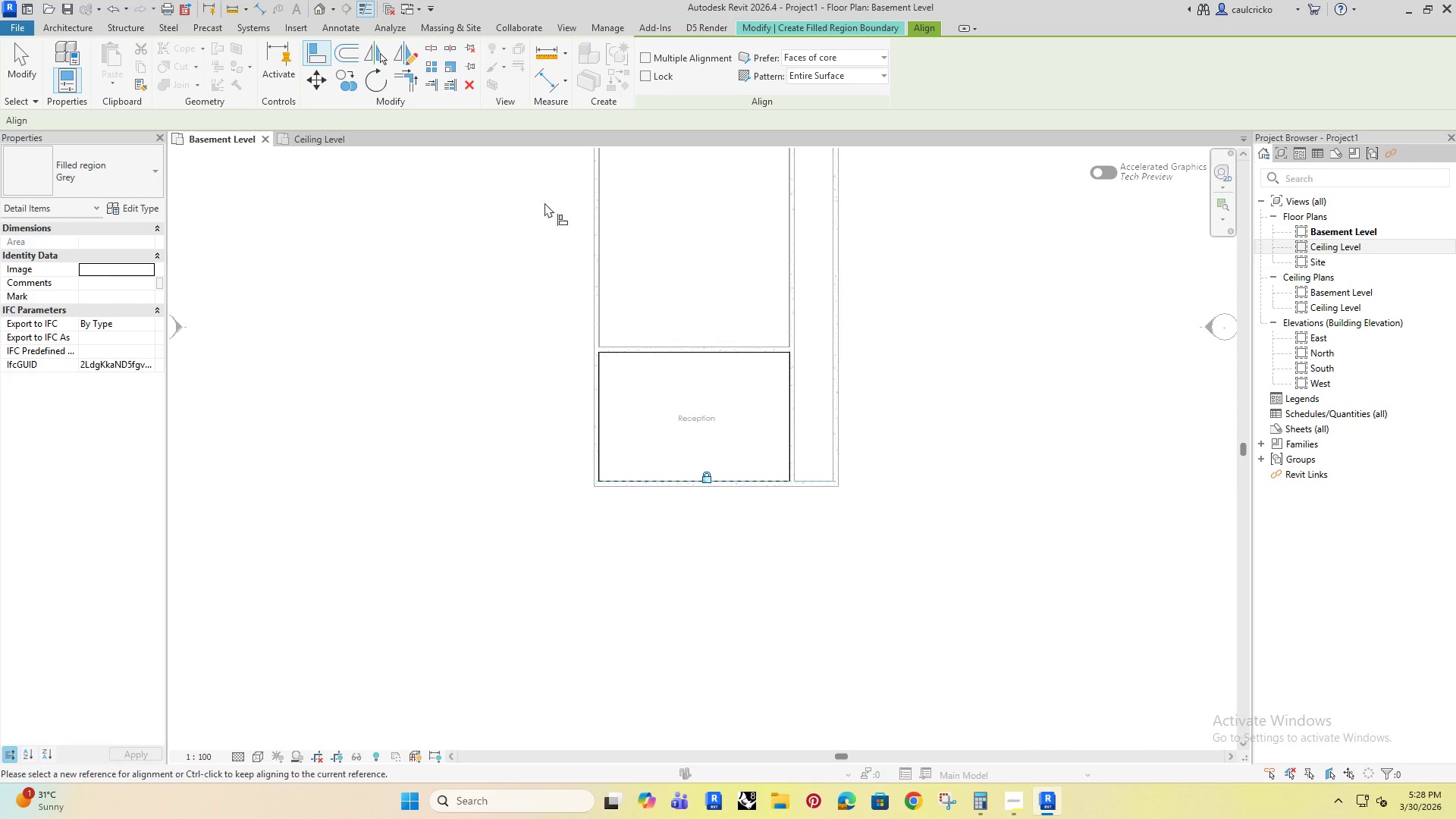 
scroll: coordinate [704, 480], scroll_direction: down, amount: 14.0
 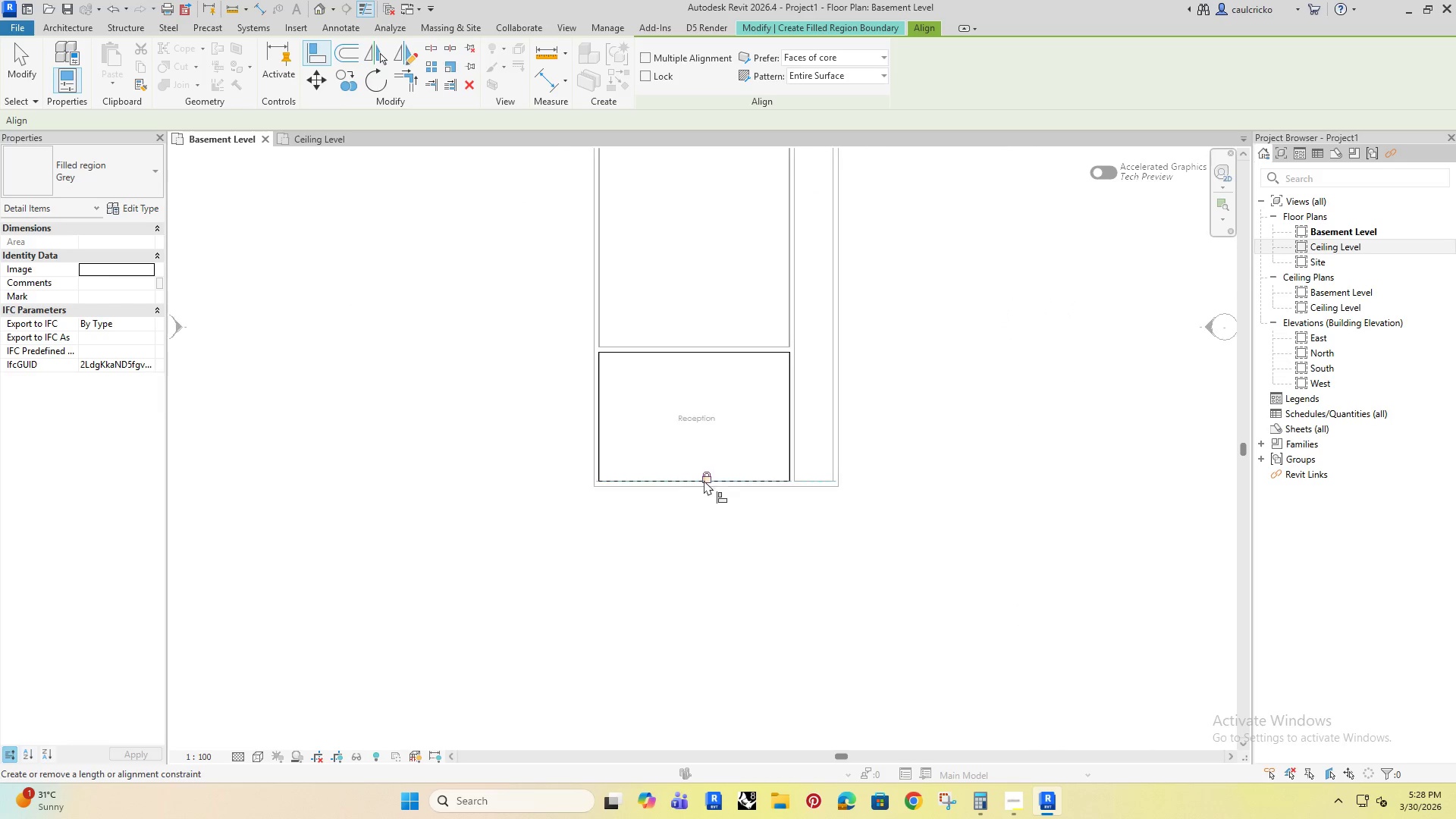 
key(Escape)
 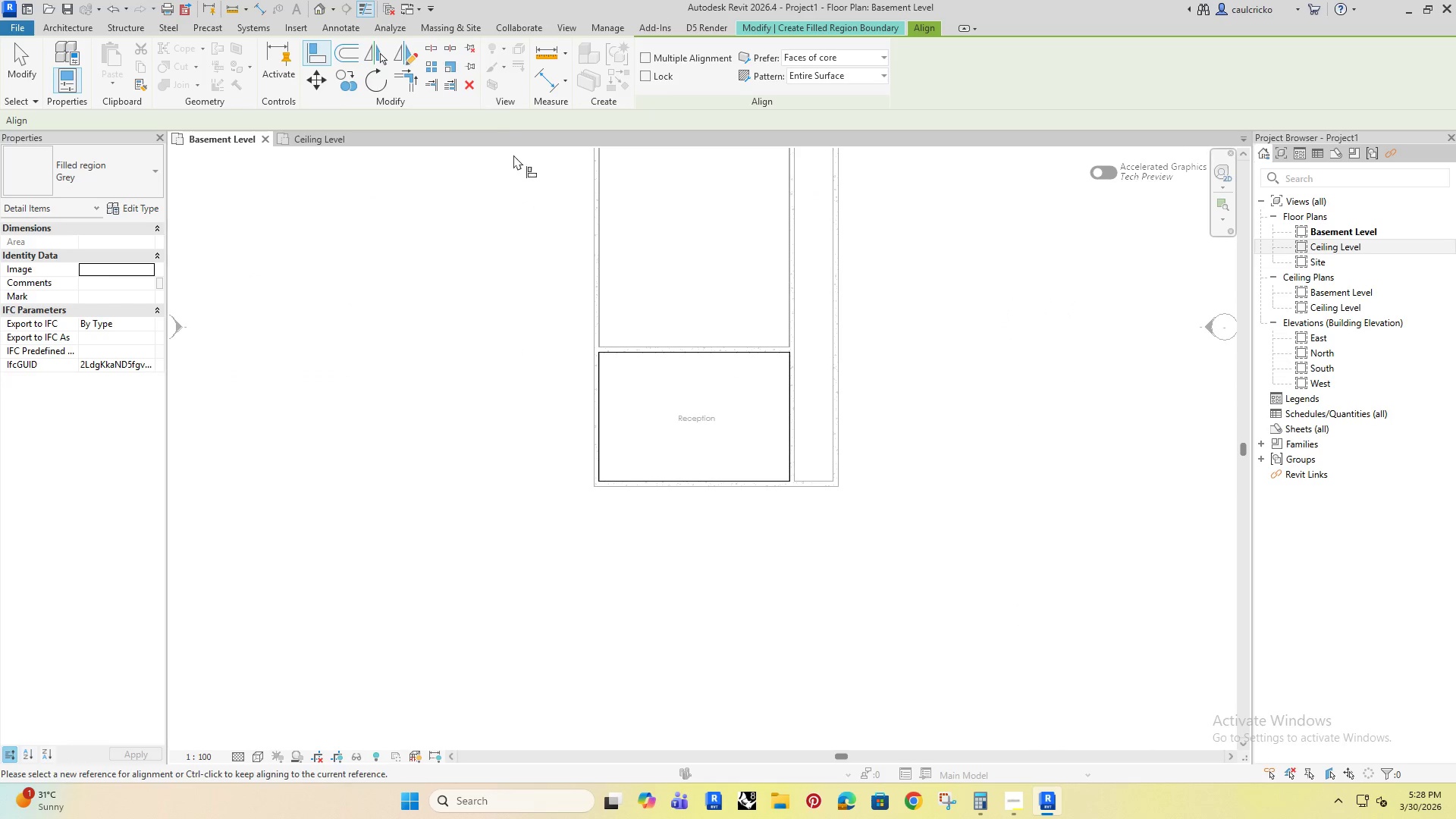 
key(Escape)
 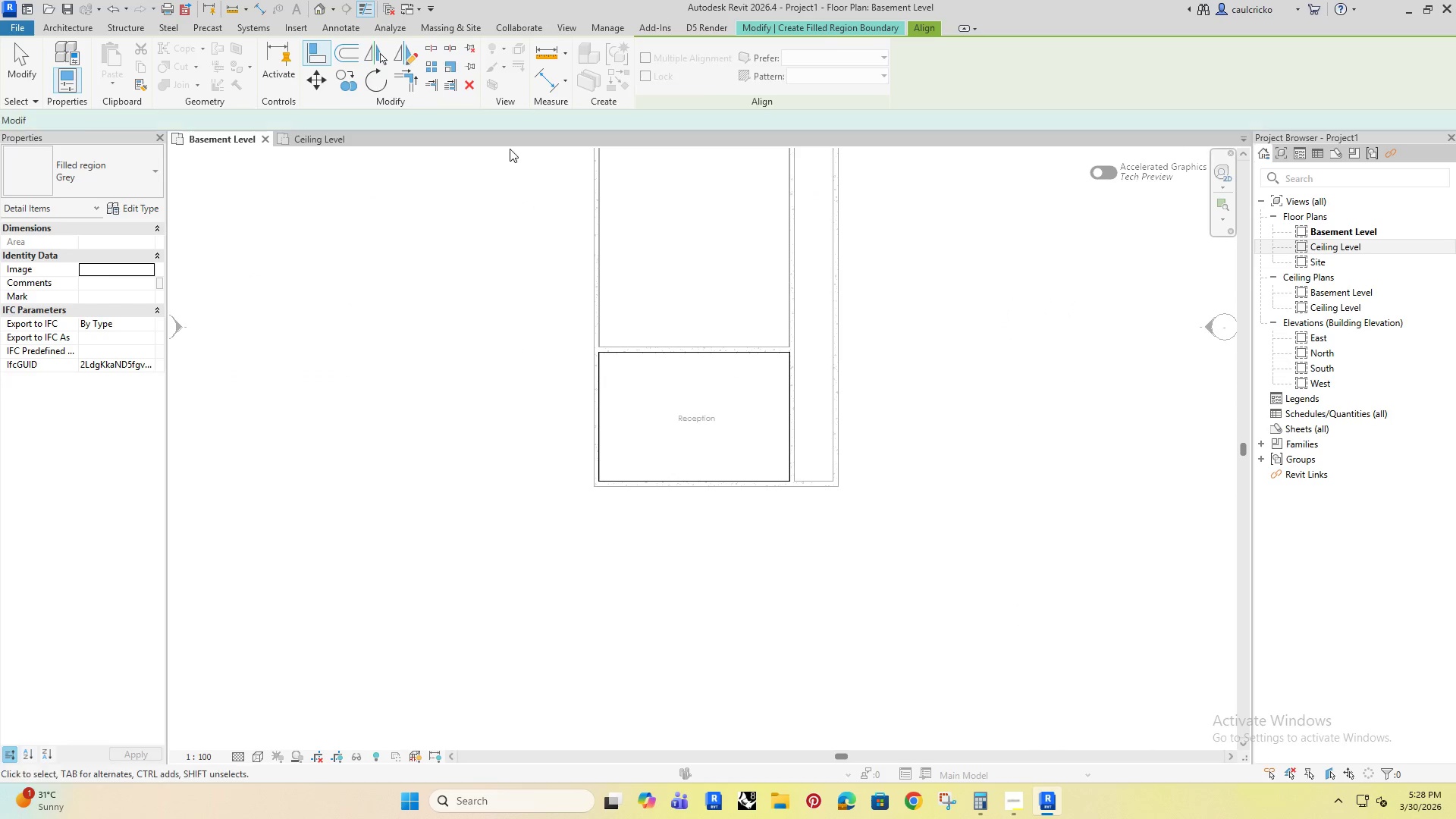 
key(Escape)
 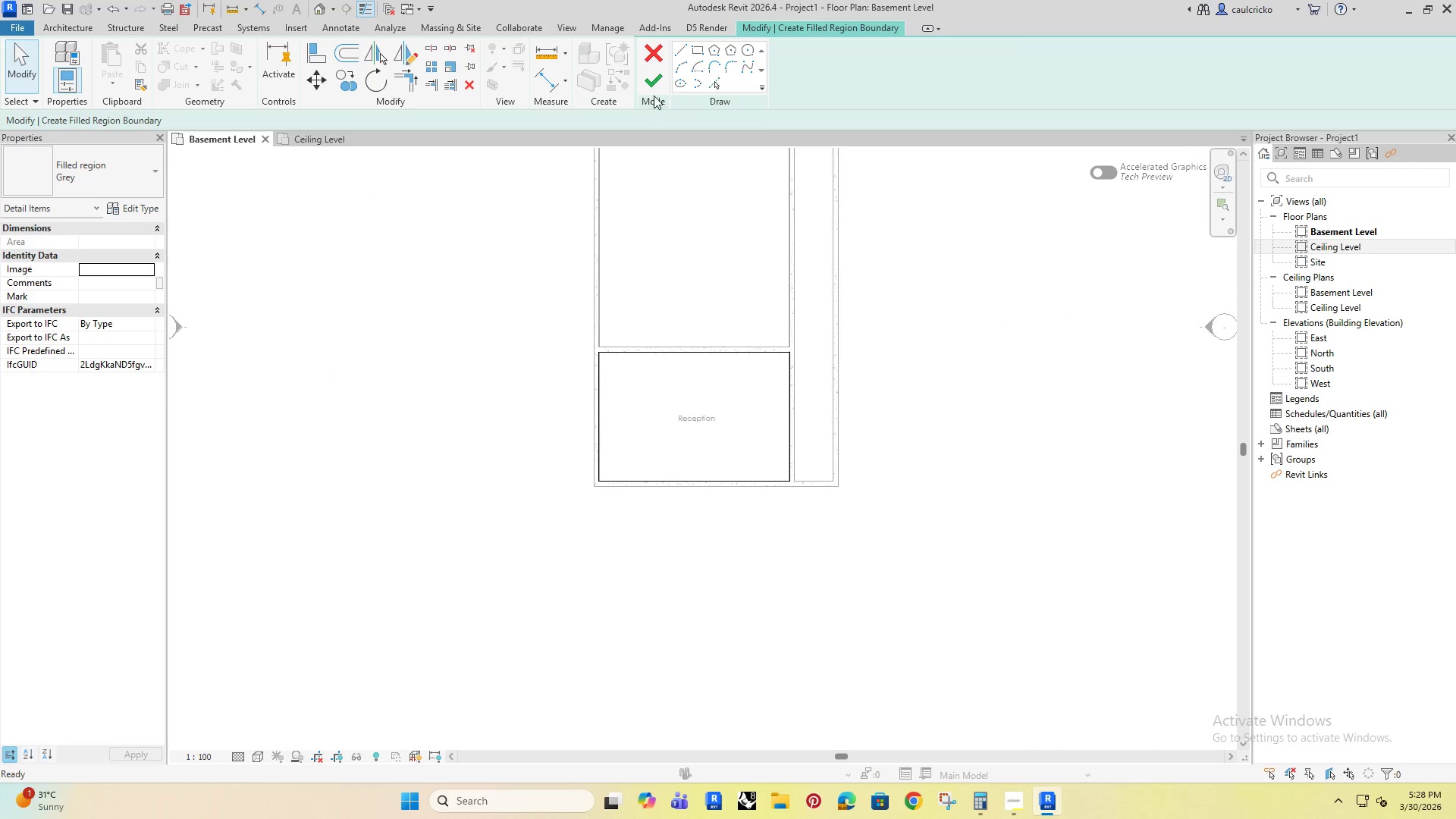 
left_click([656, 83])
 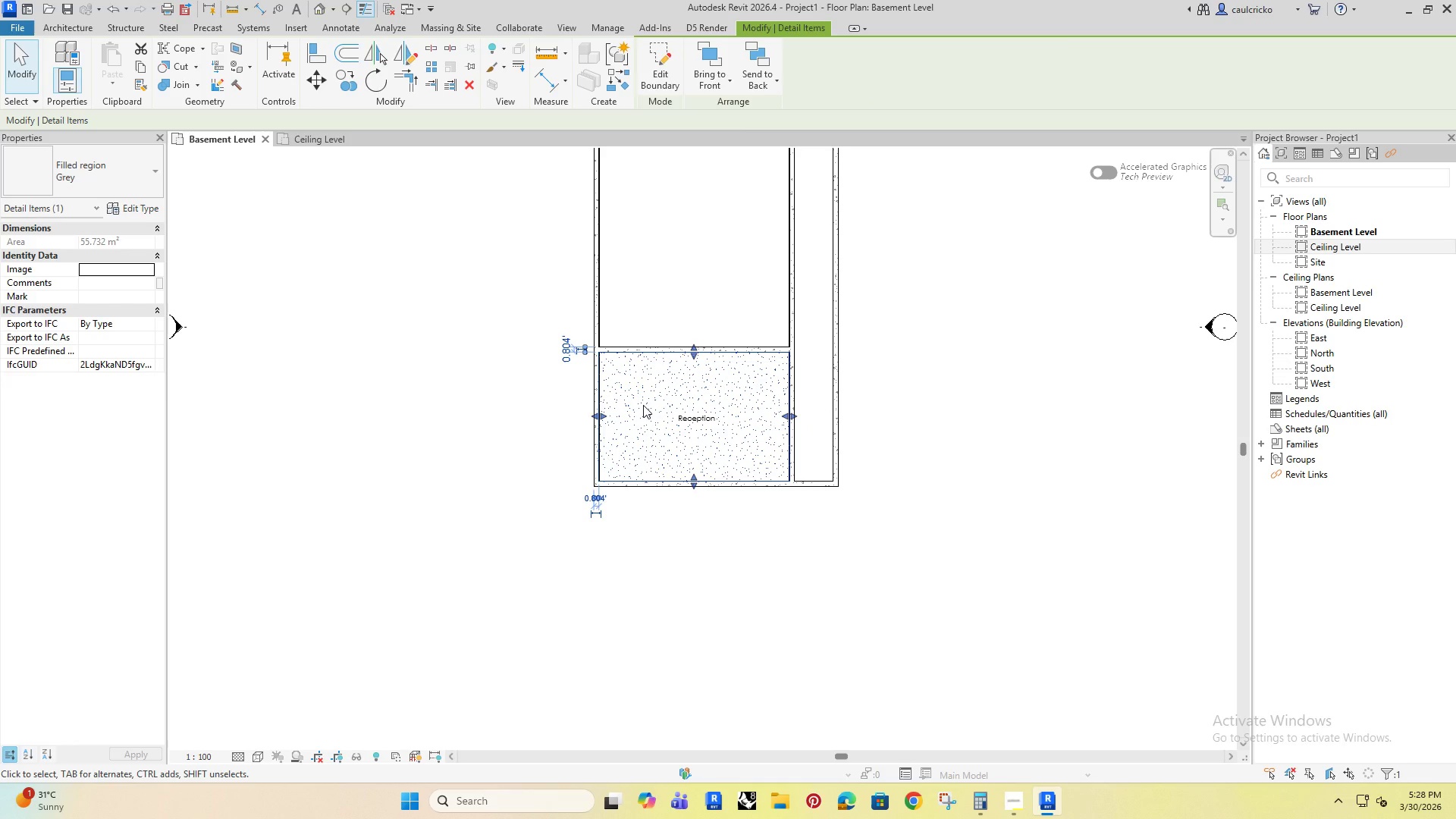 
left_click([544, 367])
 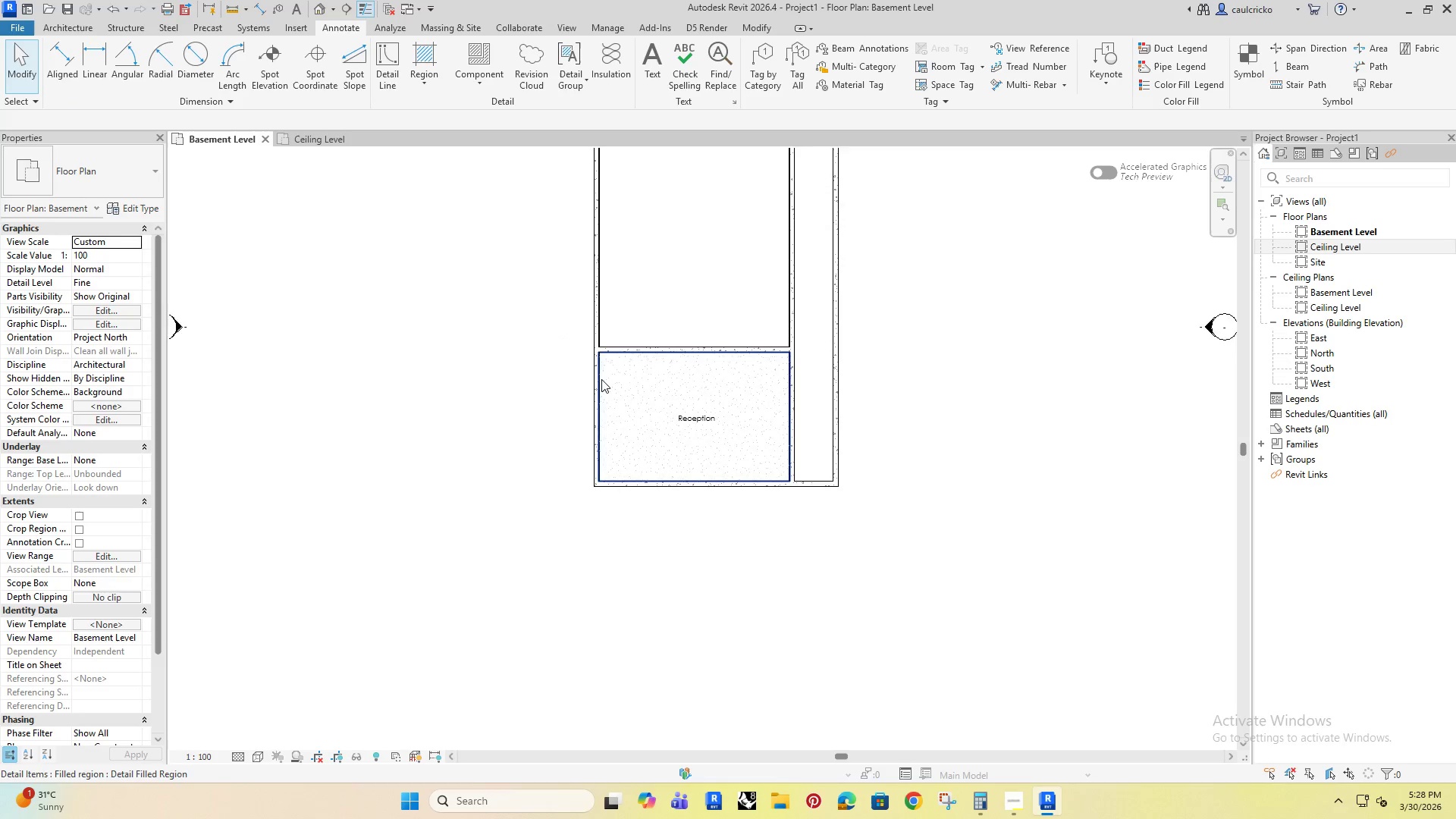 
left_click([673, 321])
 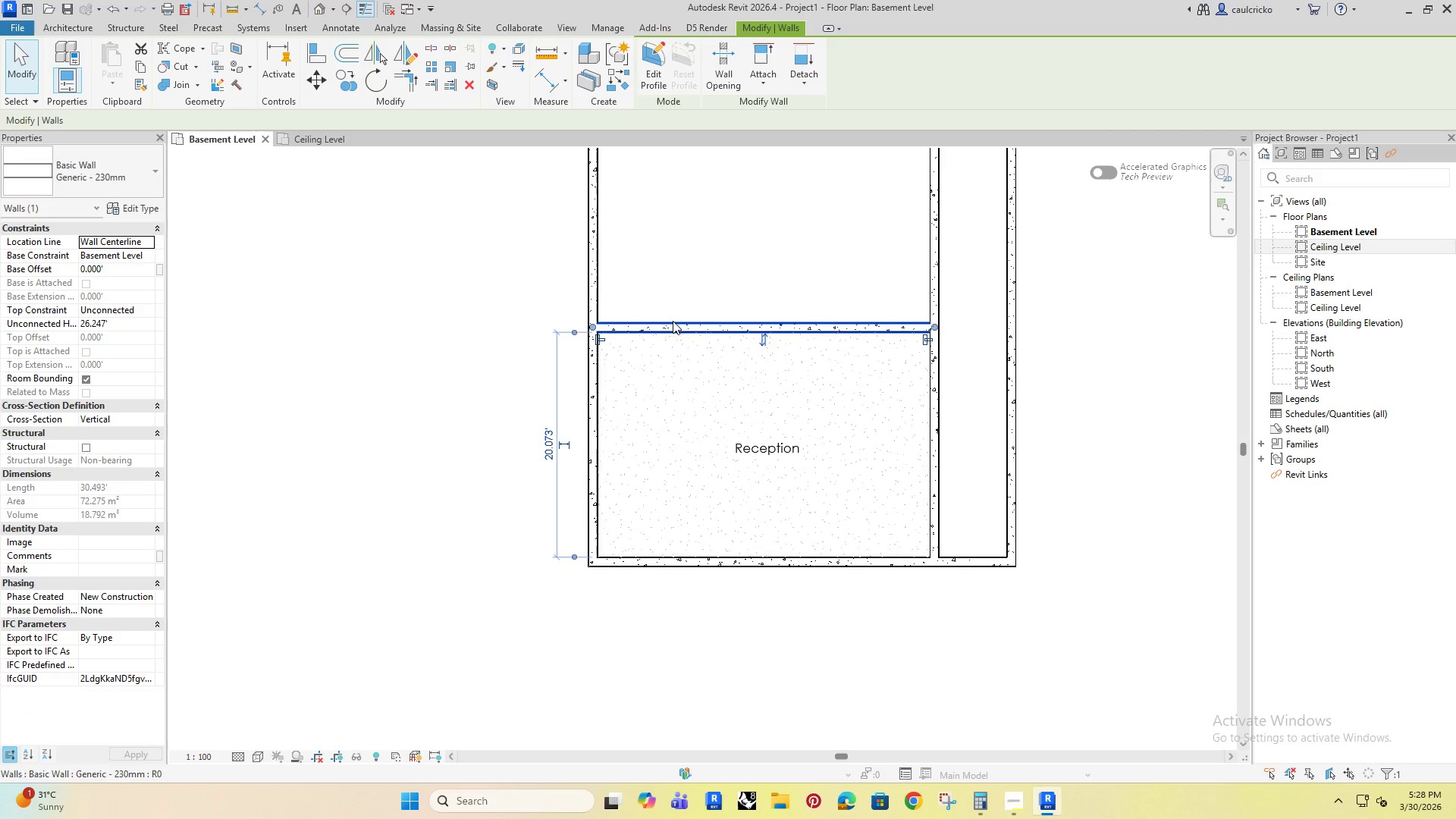 
scroll: coordinate [601, 379], scroll_direction: up, amount: 4.0
 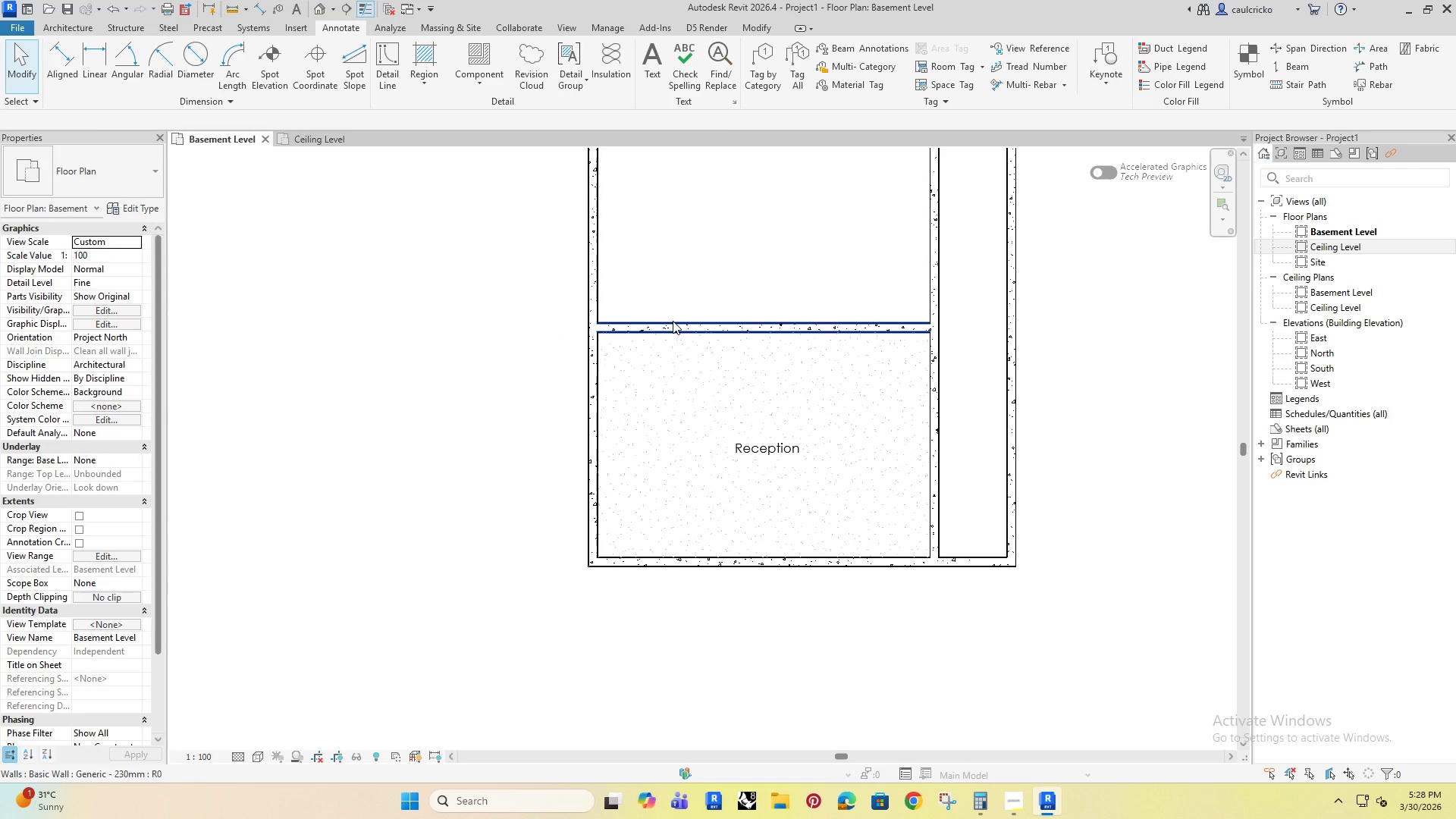 
key(ArrowDown)
 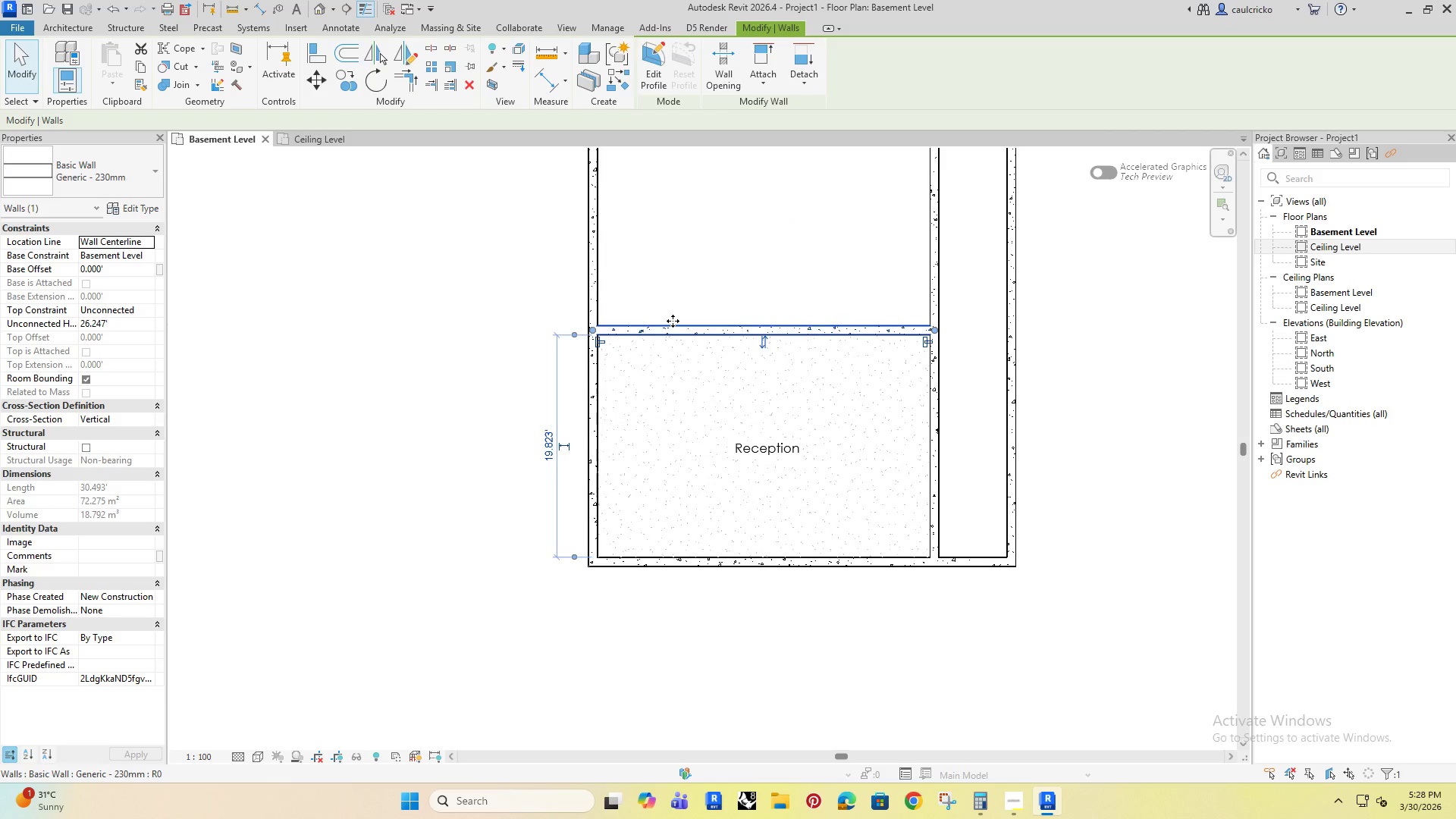 
key(ArrowDown)
 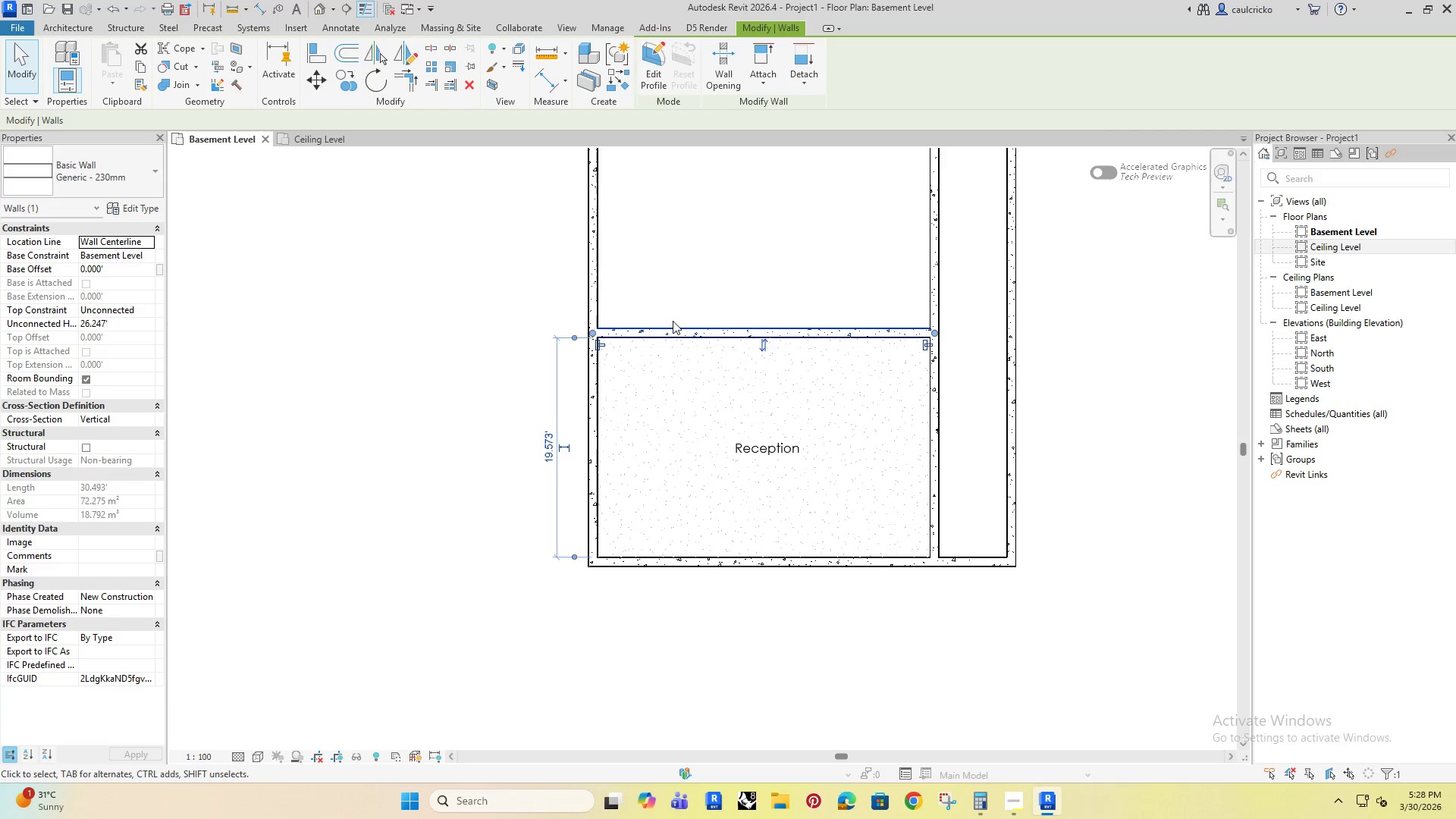 
key(ArrowDown)
 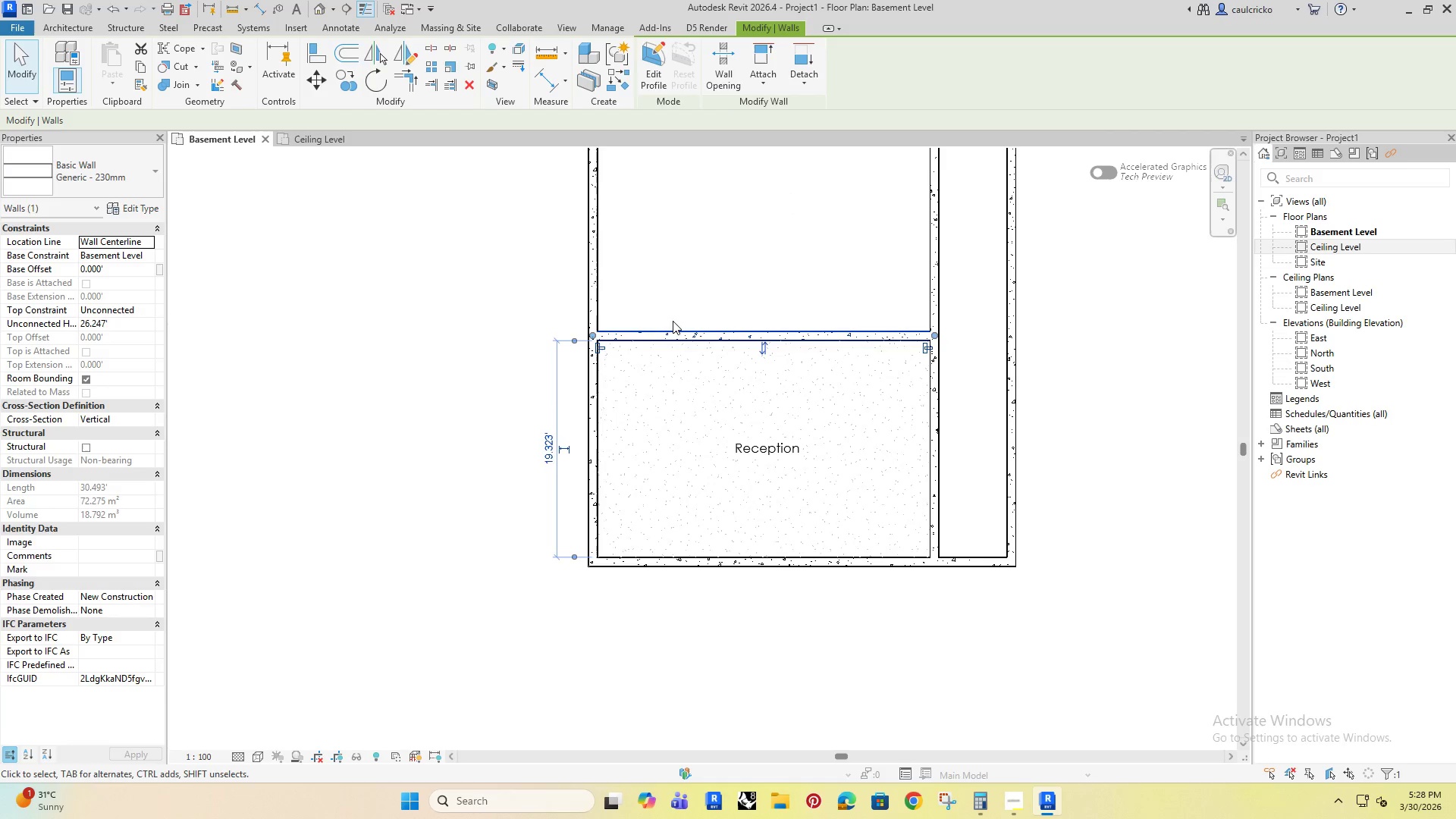 
key(ArrowDown)
 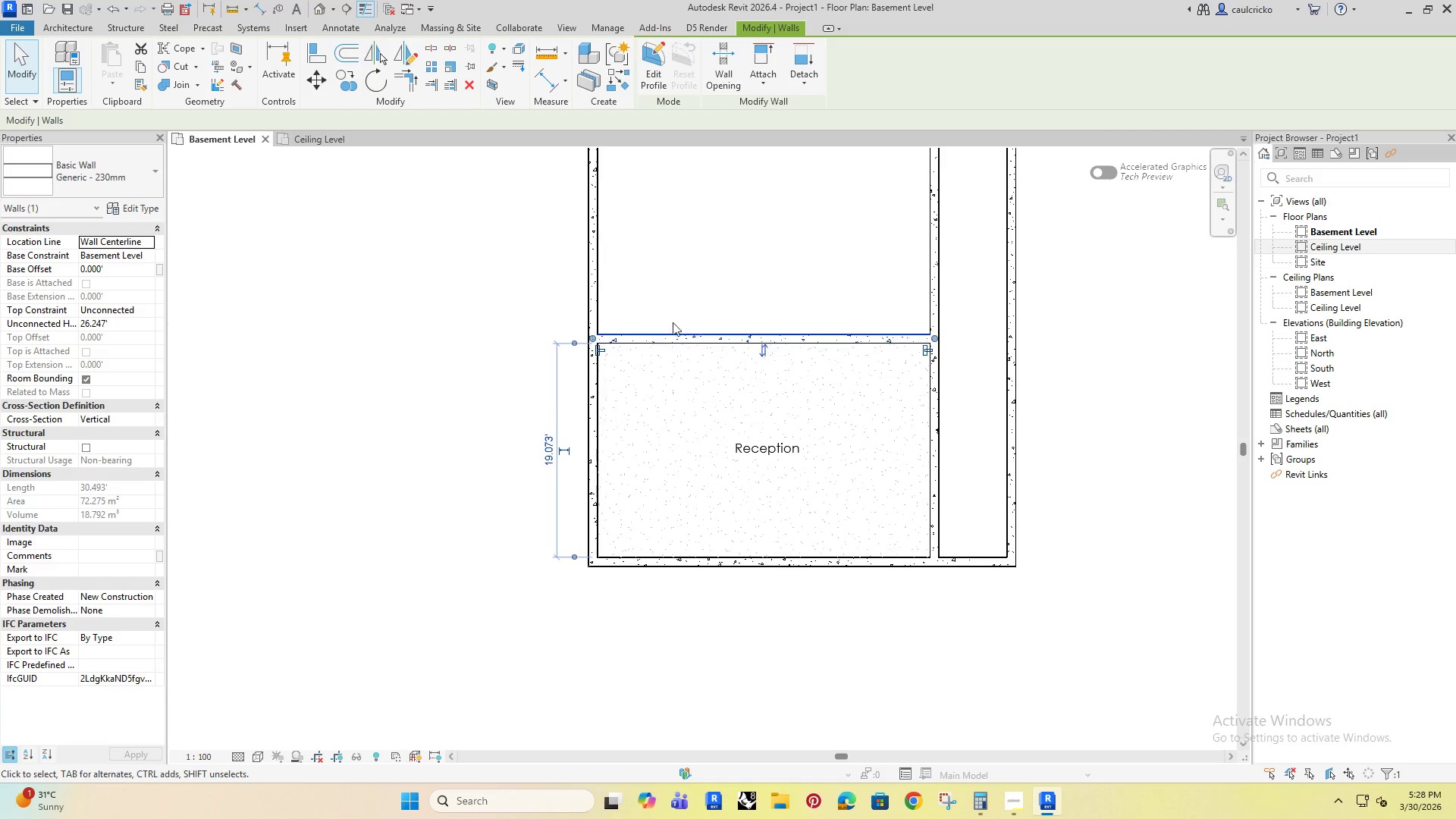 
key(ArrowDown)
 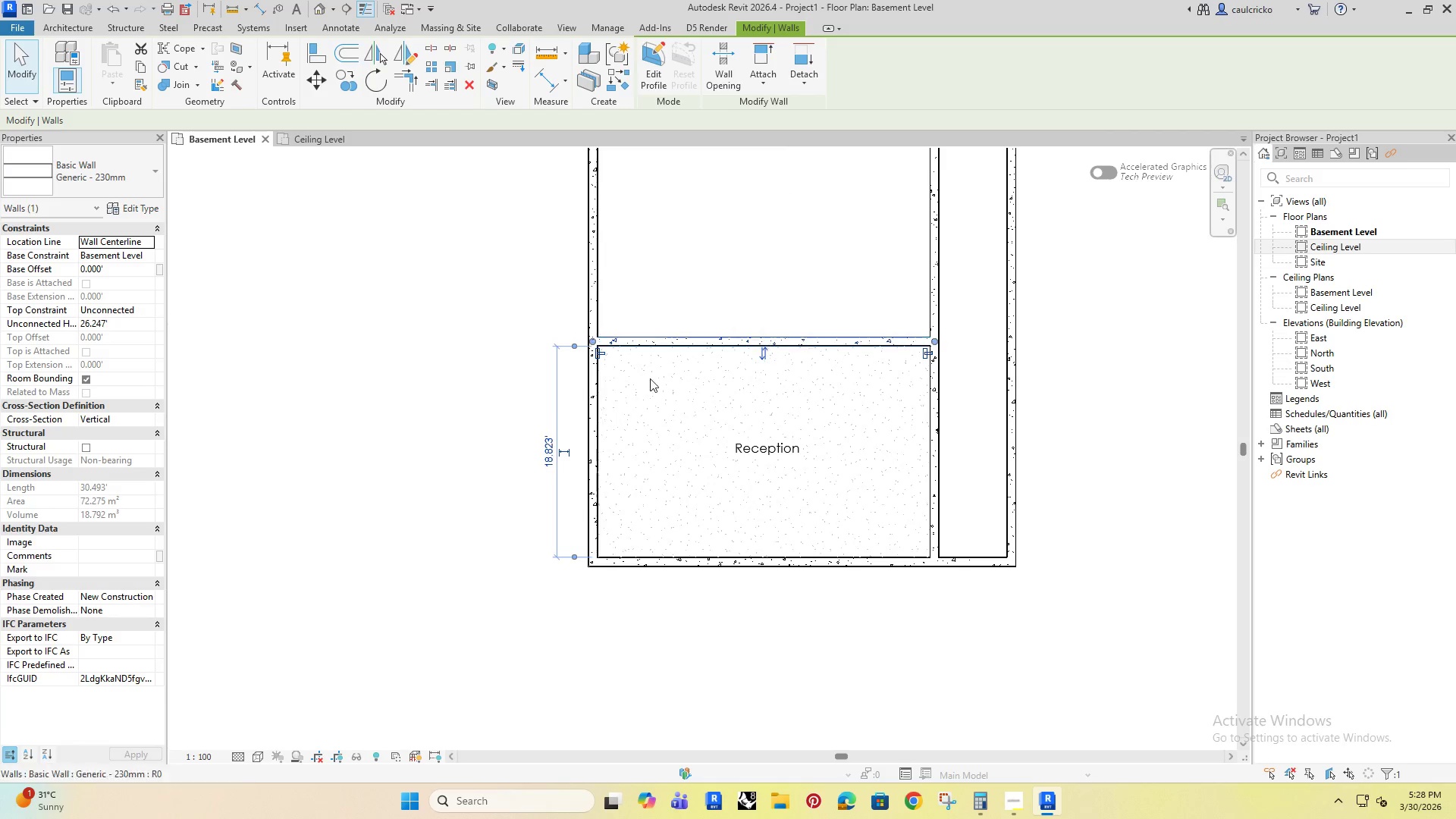 
key(ArrowDown)
 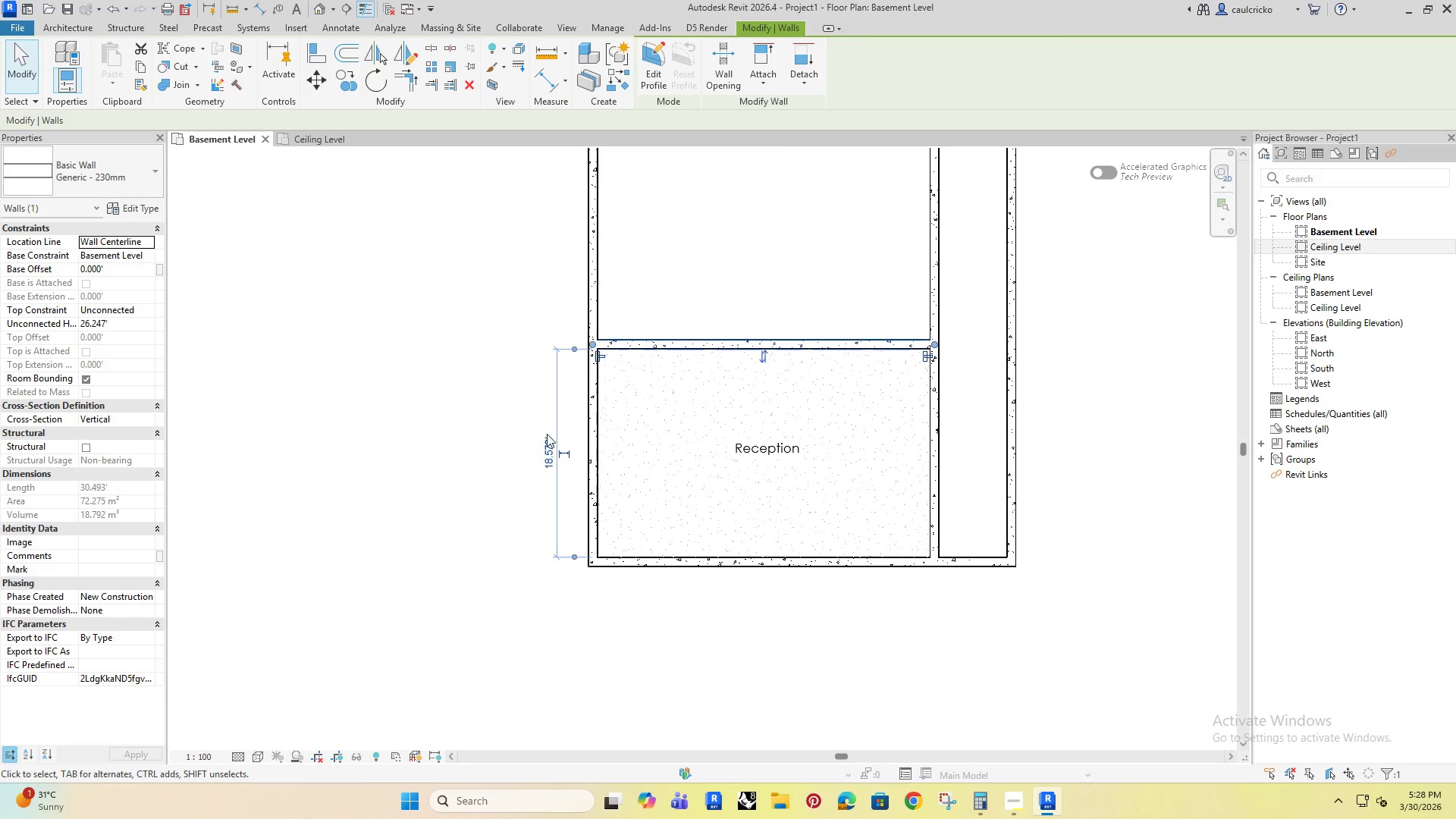 
key(ArrowDown)
 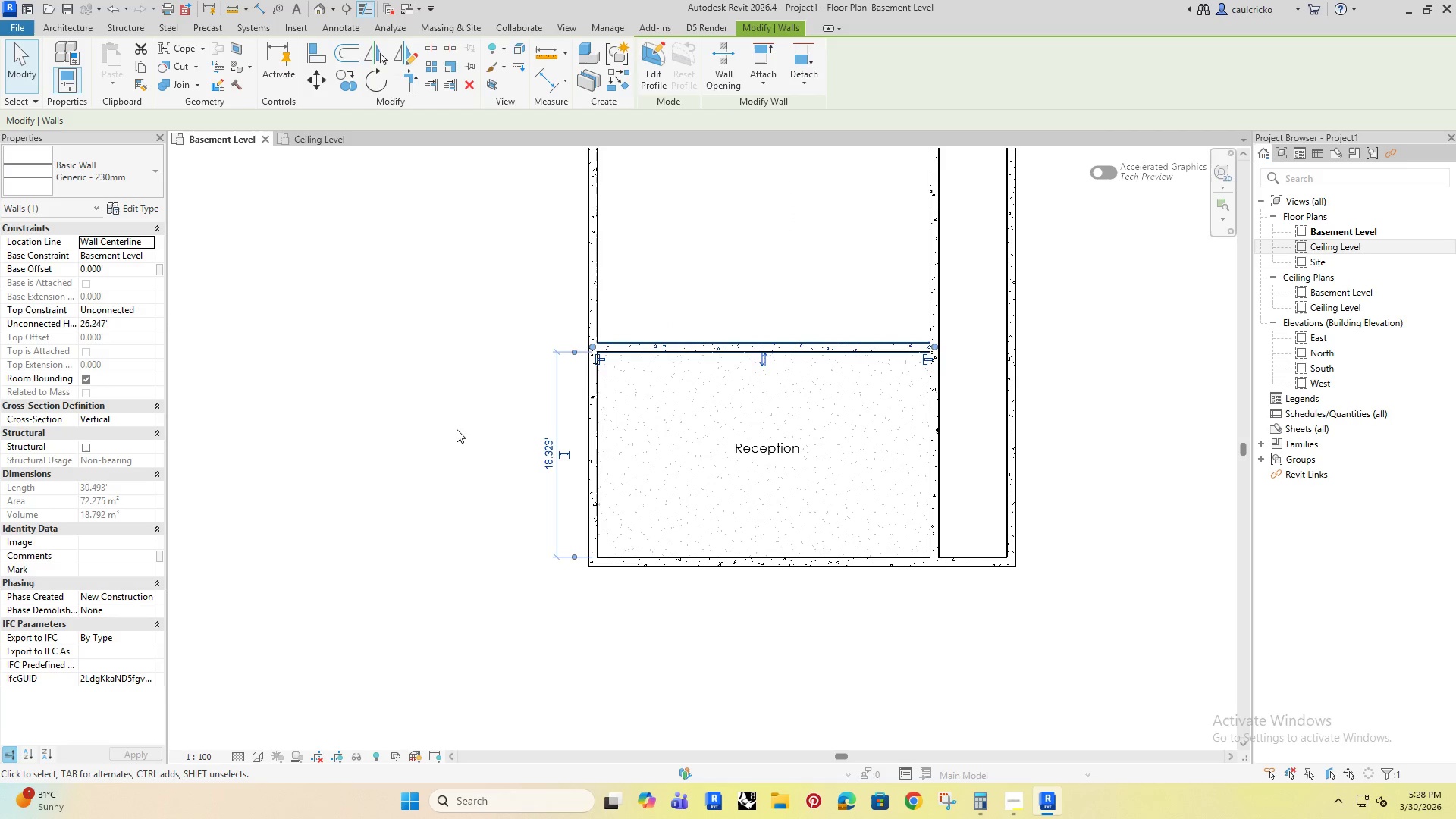 
key(ArrowDown)
 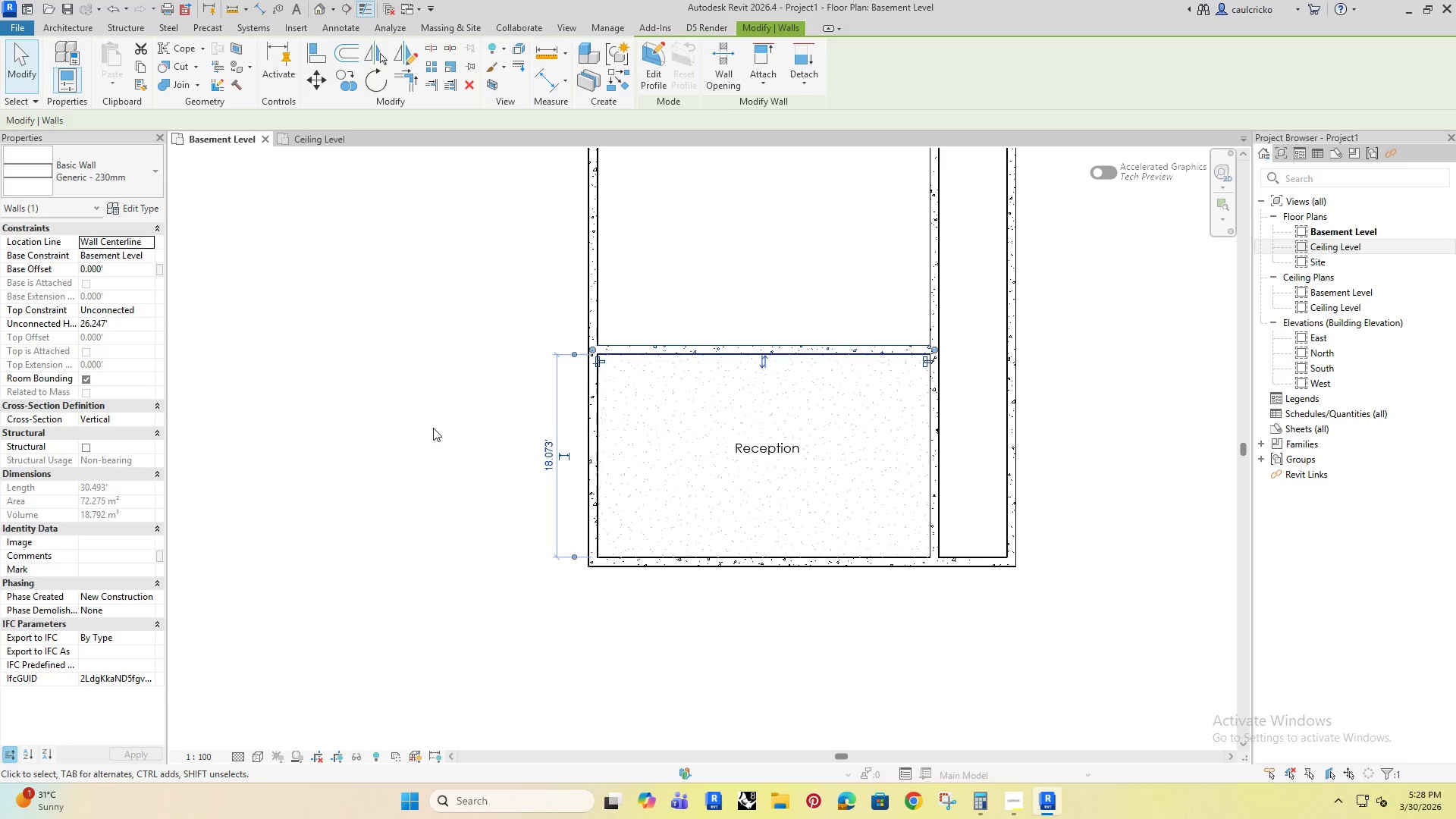 
key(ArrowDown)
 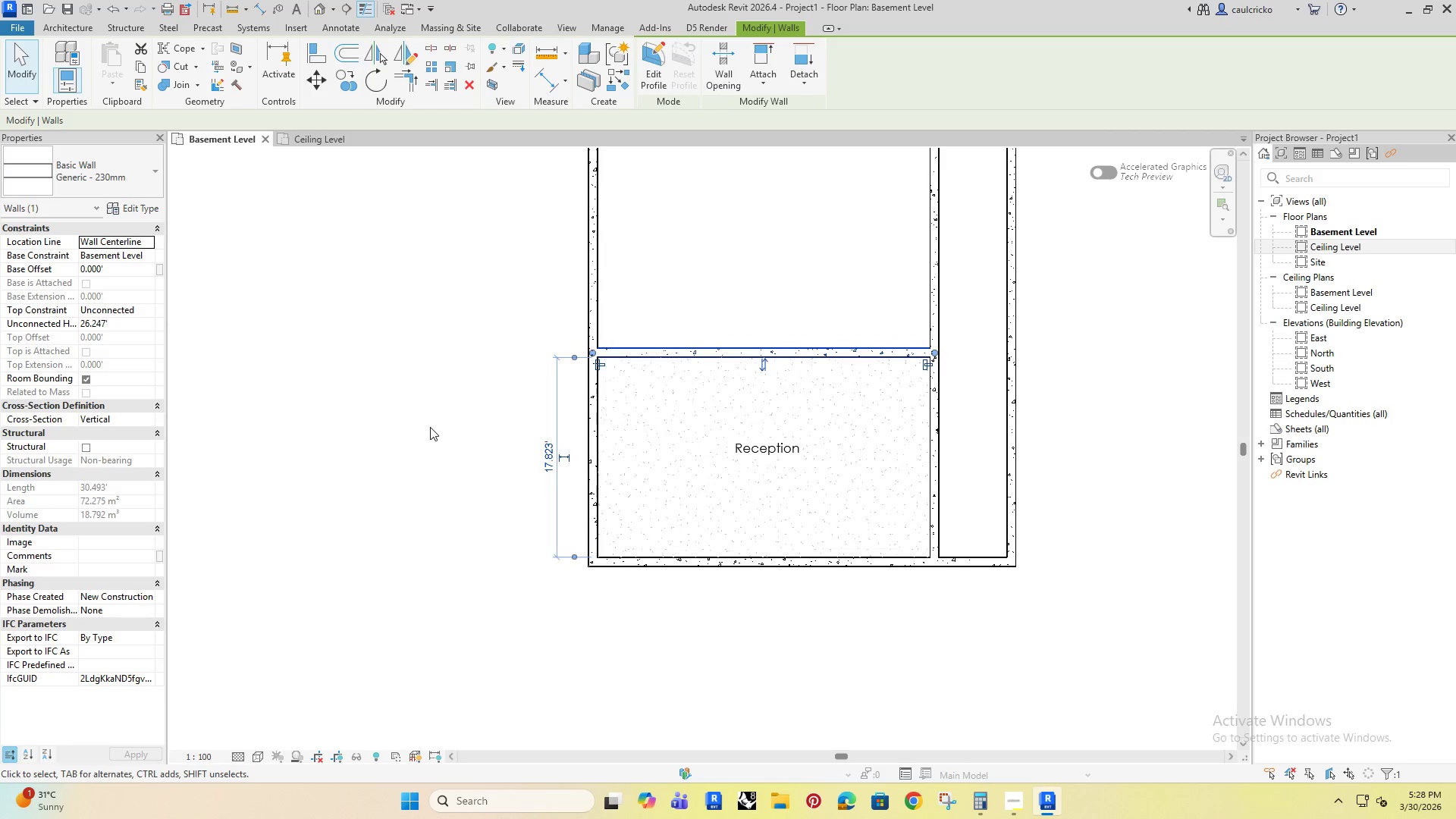 
left_click([430, 427])
 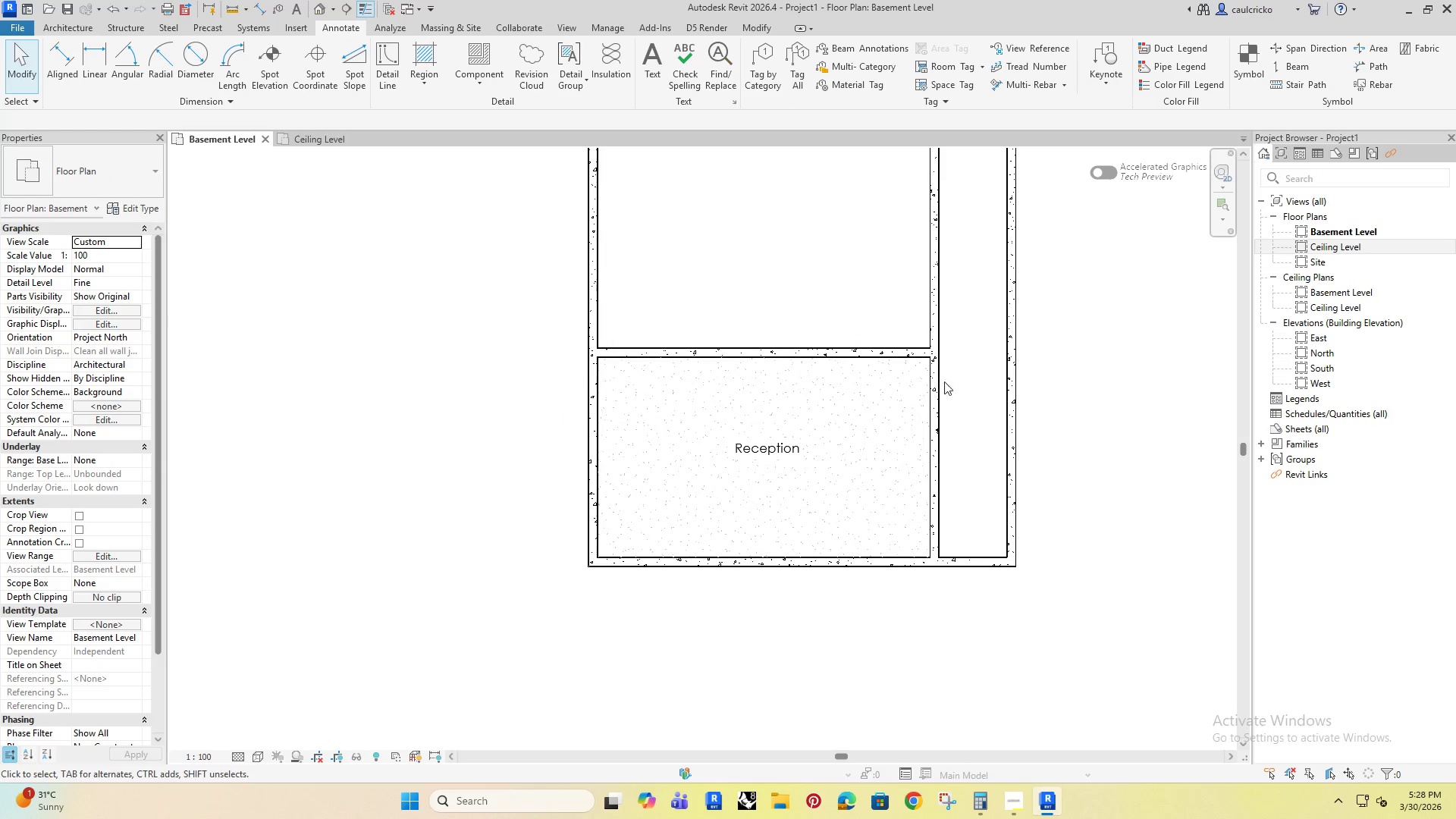 
left_click([935, 360])
 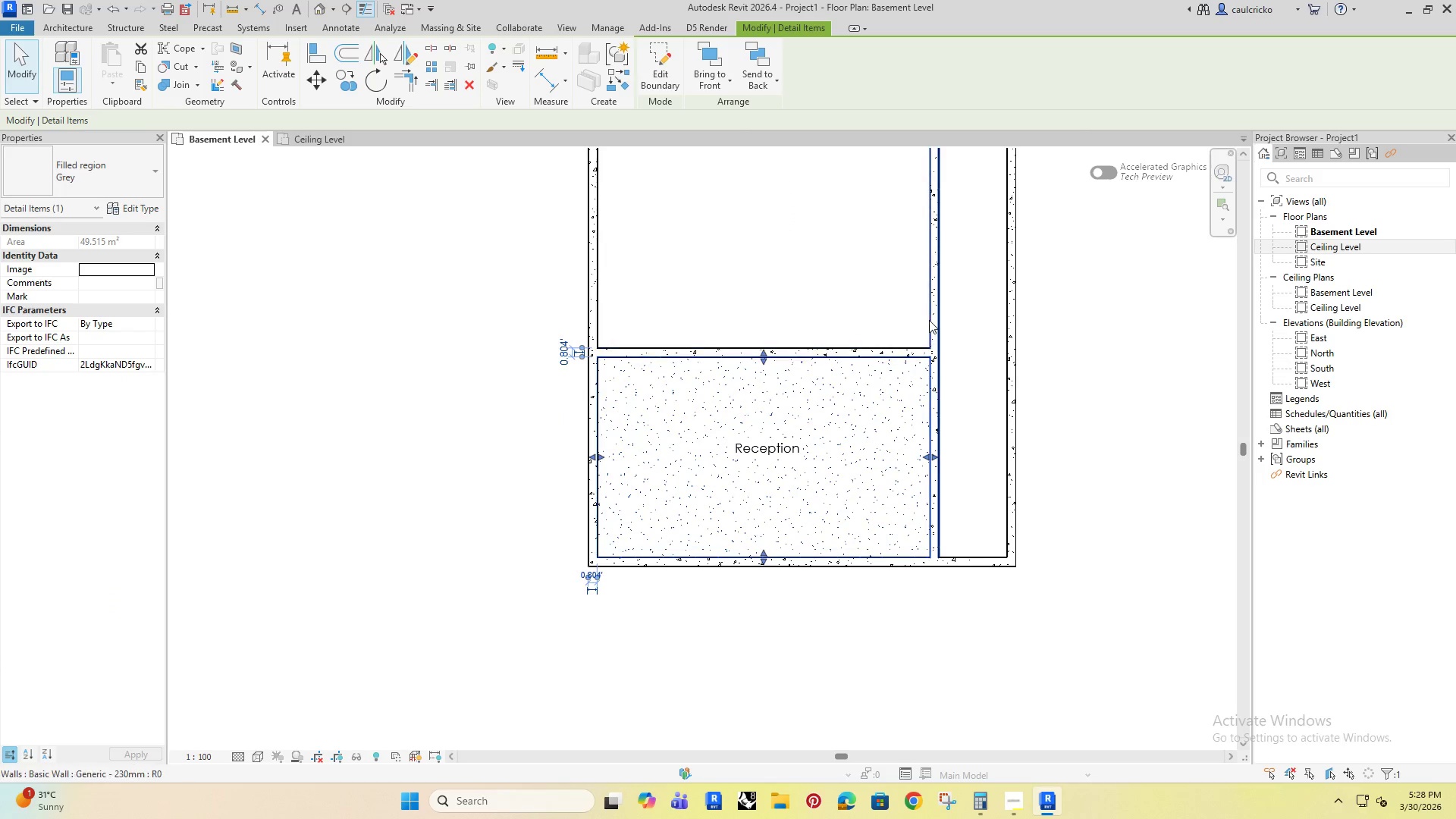 
left_click([933, 317])
 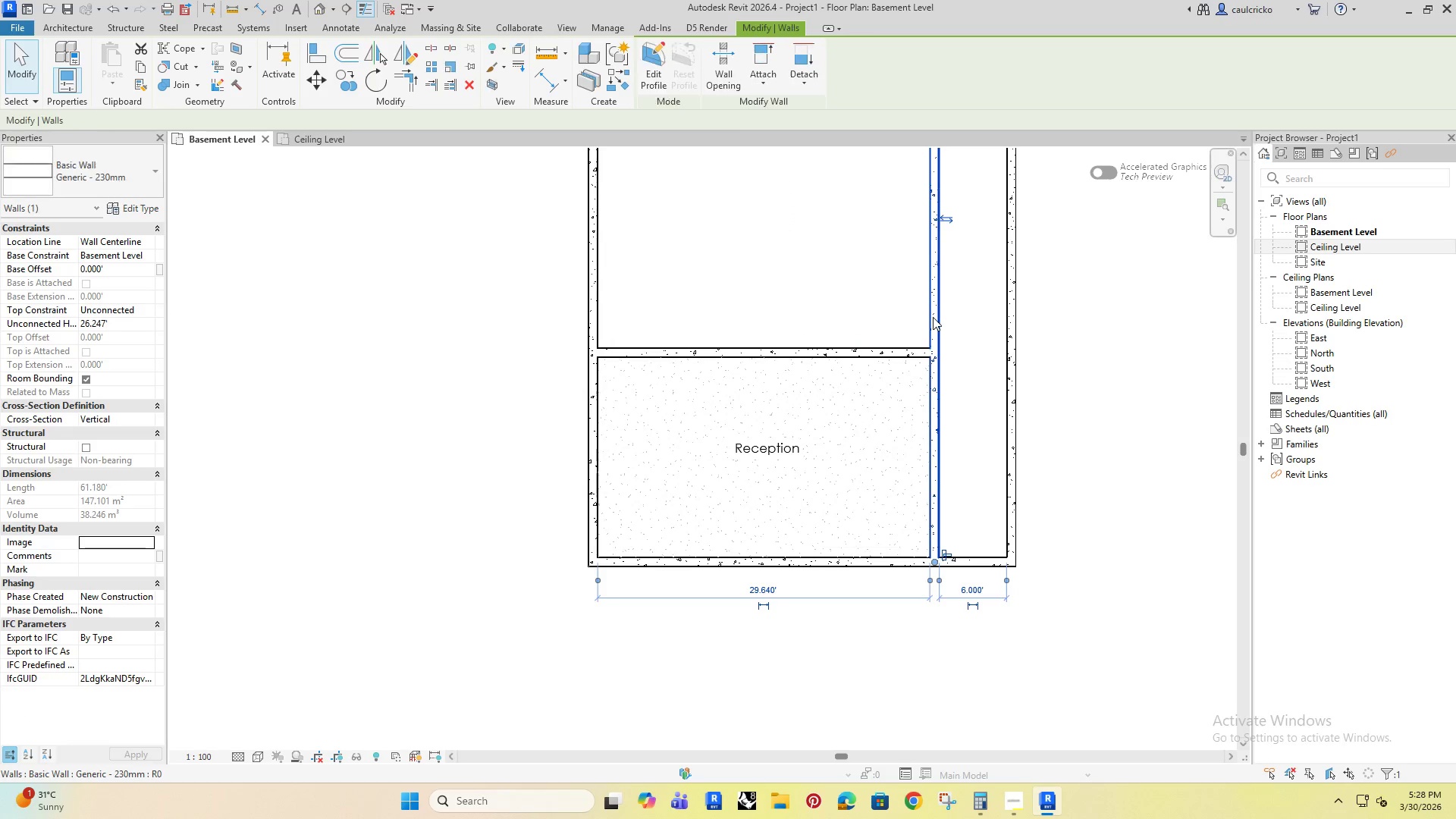 
key(ArrowLeft)
 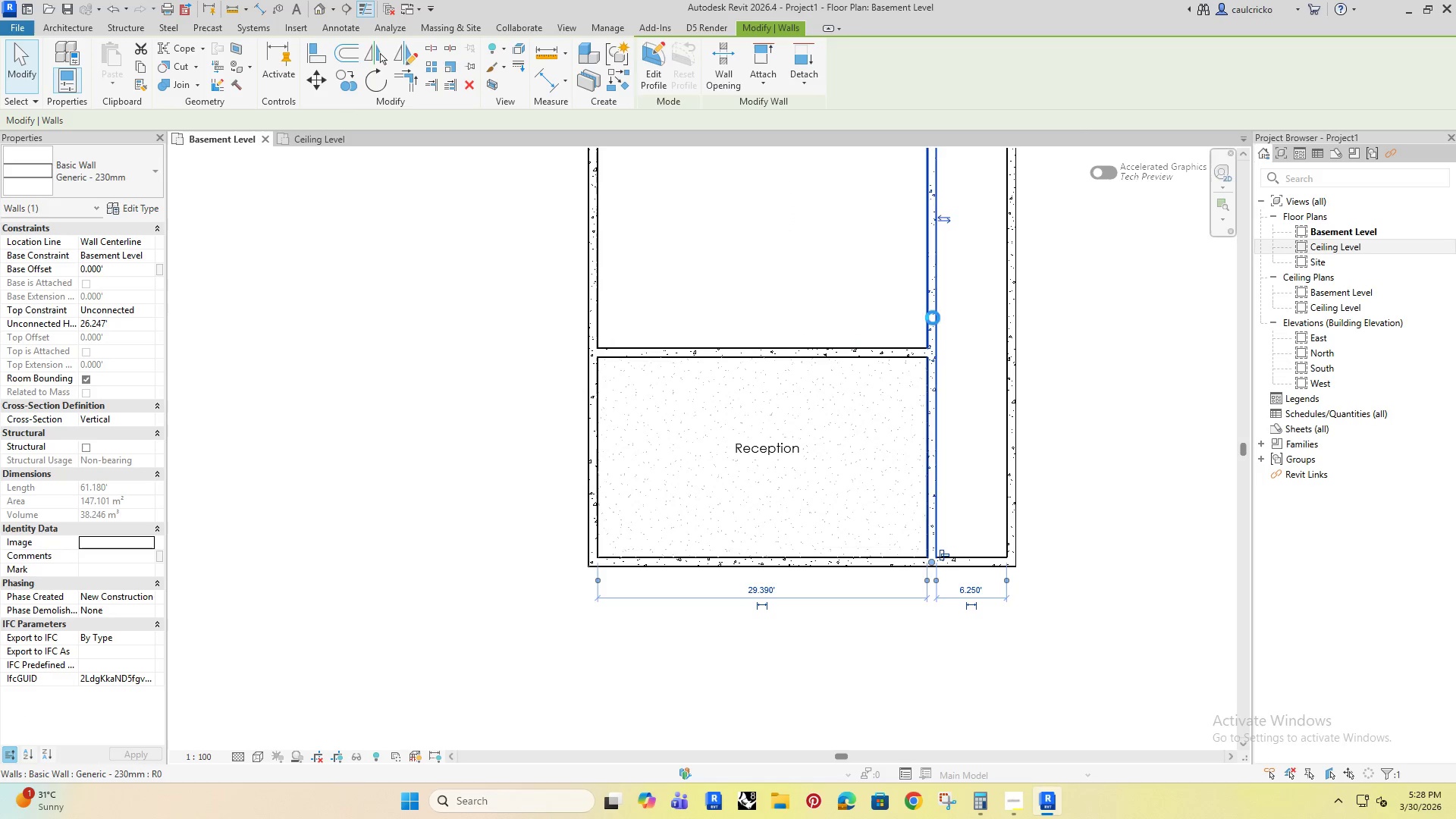 
key(ArrowLeft)
 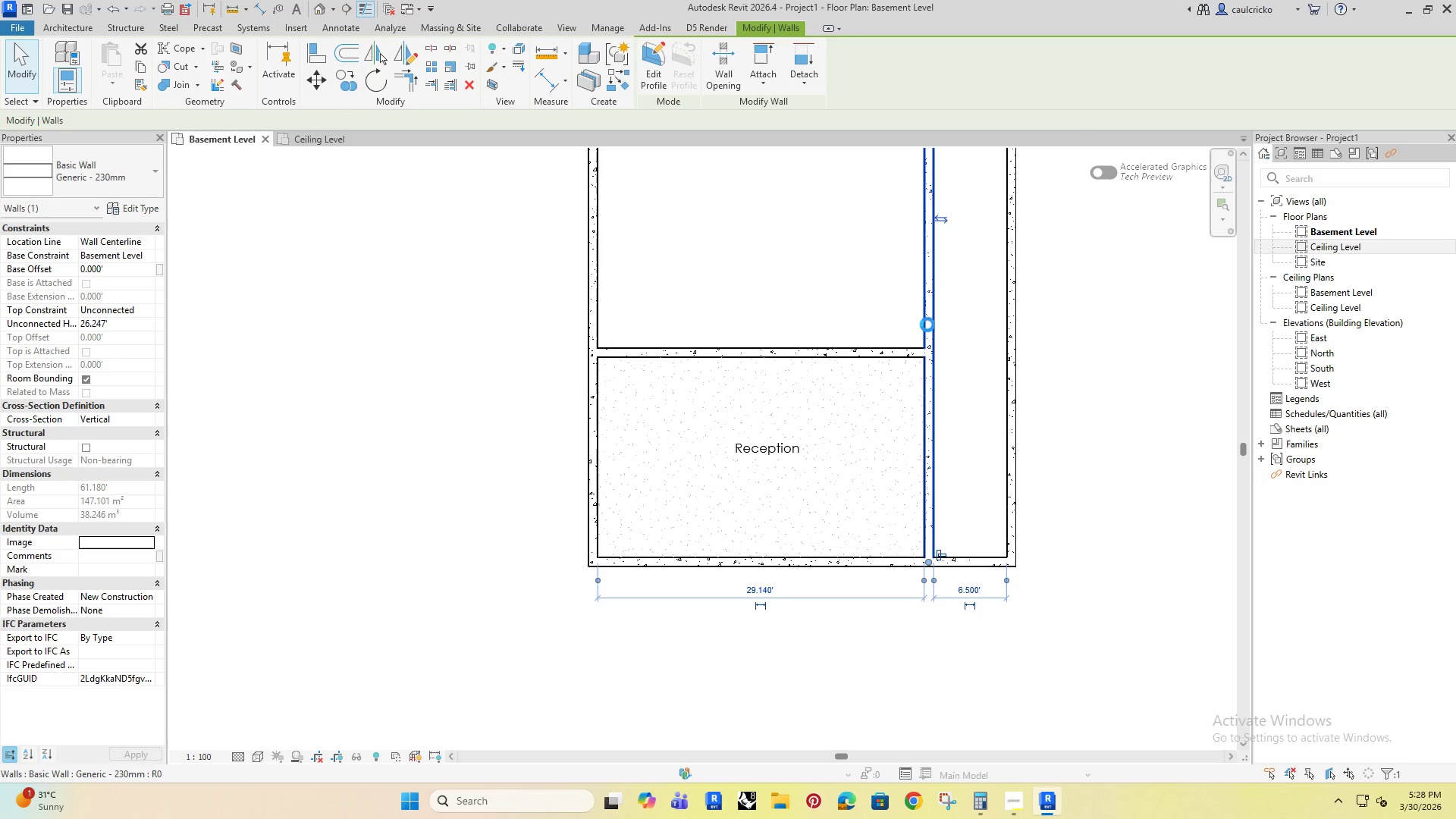 
key(ArrowLeft)
 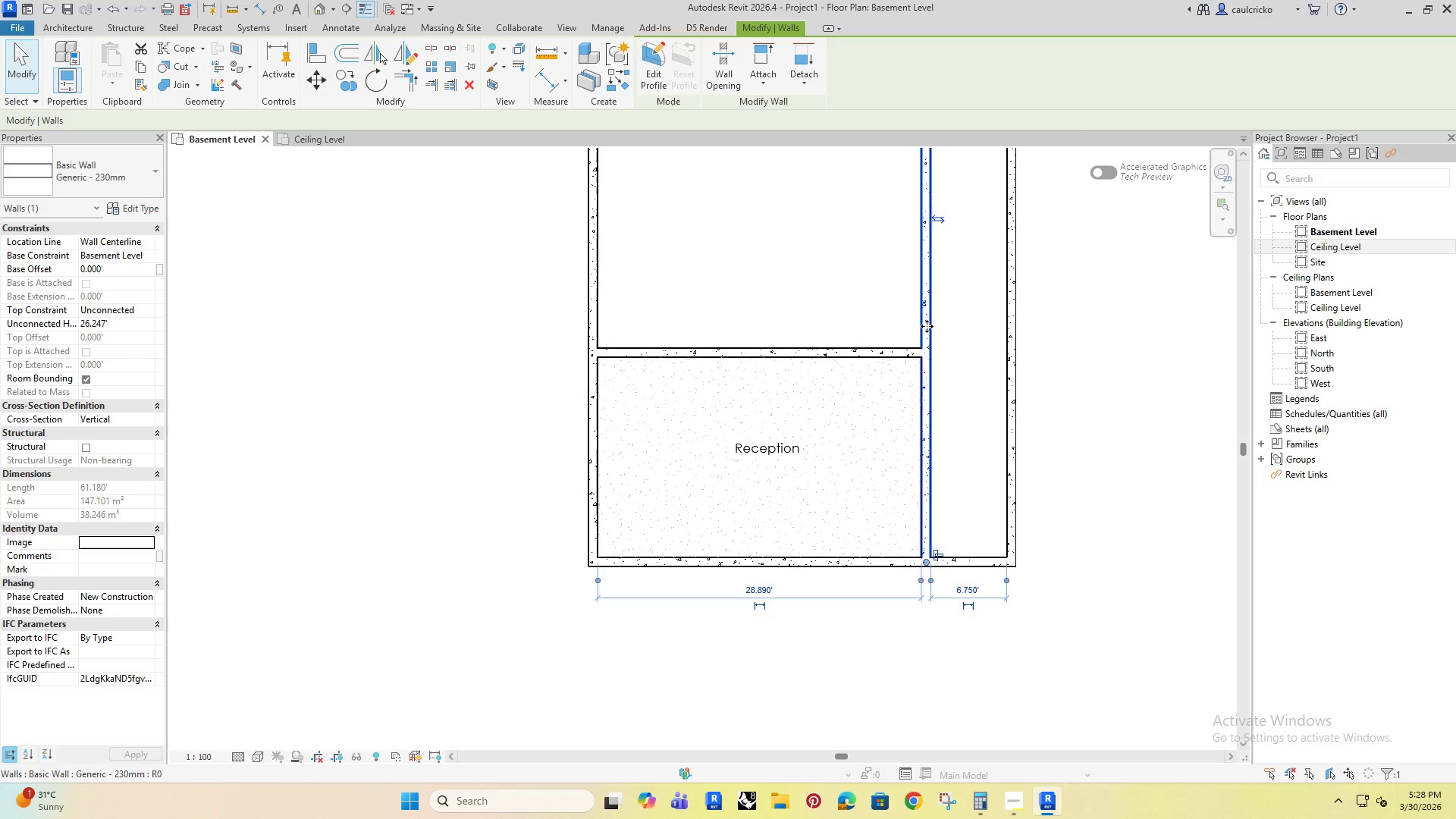 
key(ArrowLeft)
 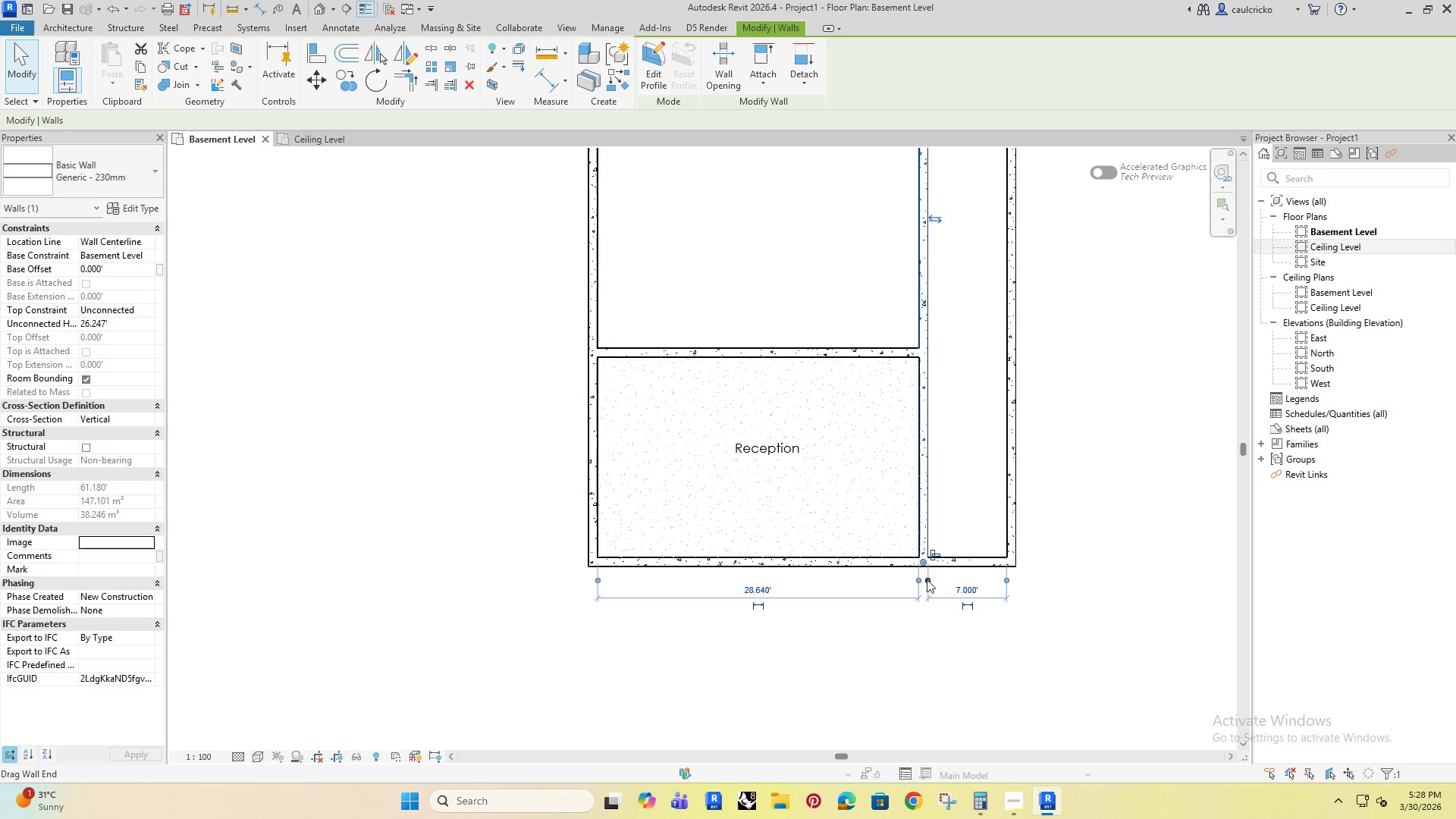 
left_click([912, 655])
 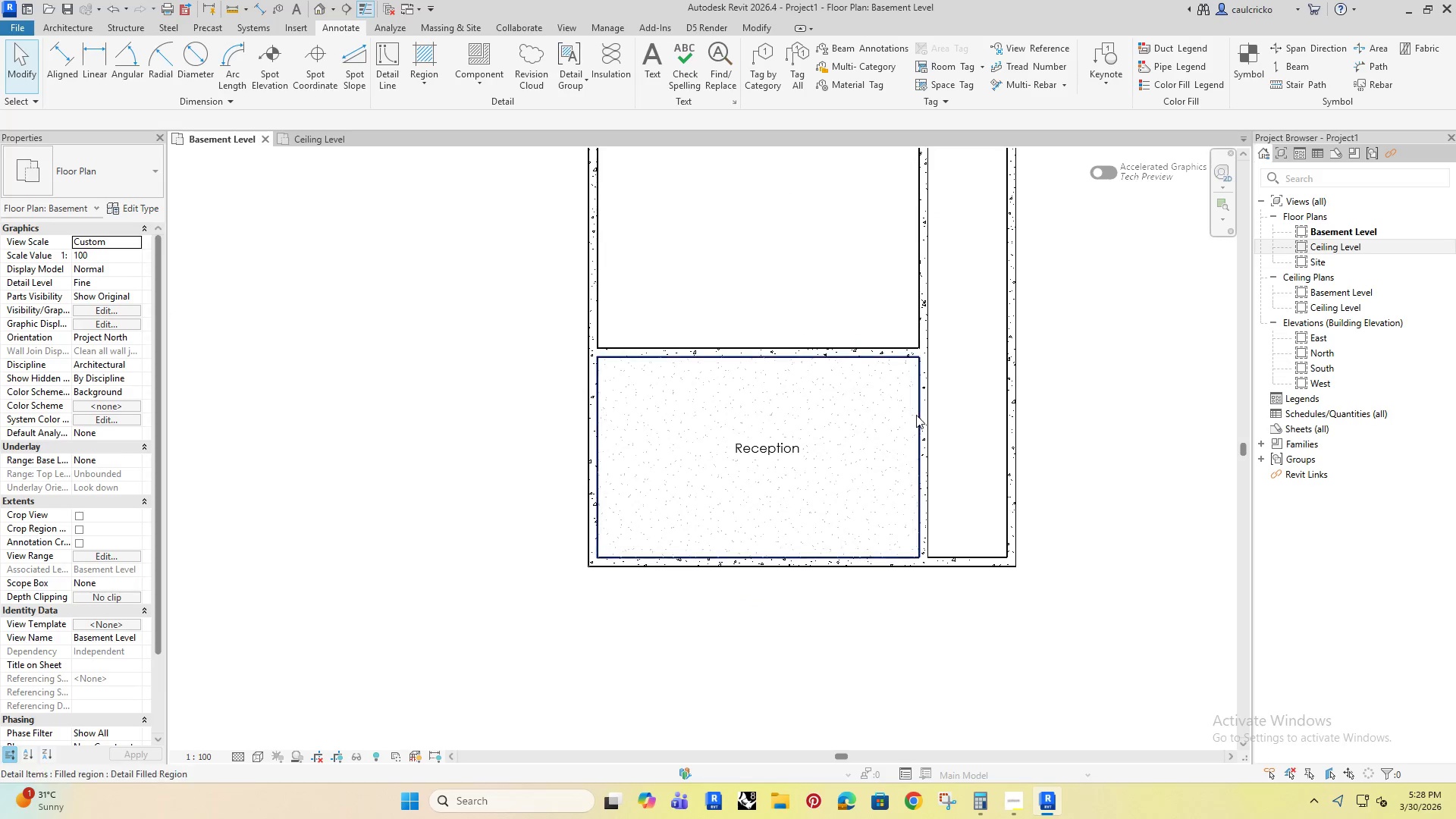 
left_click([917, 415])
 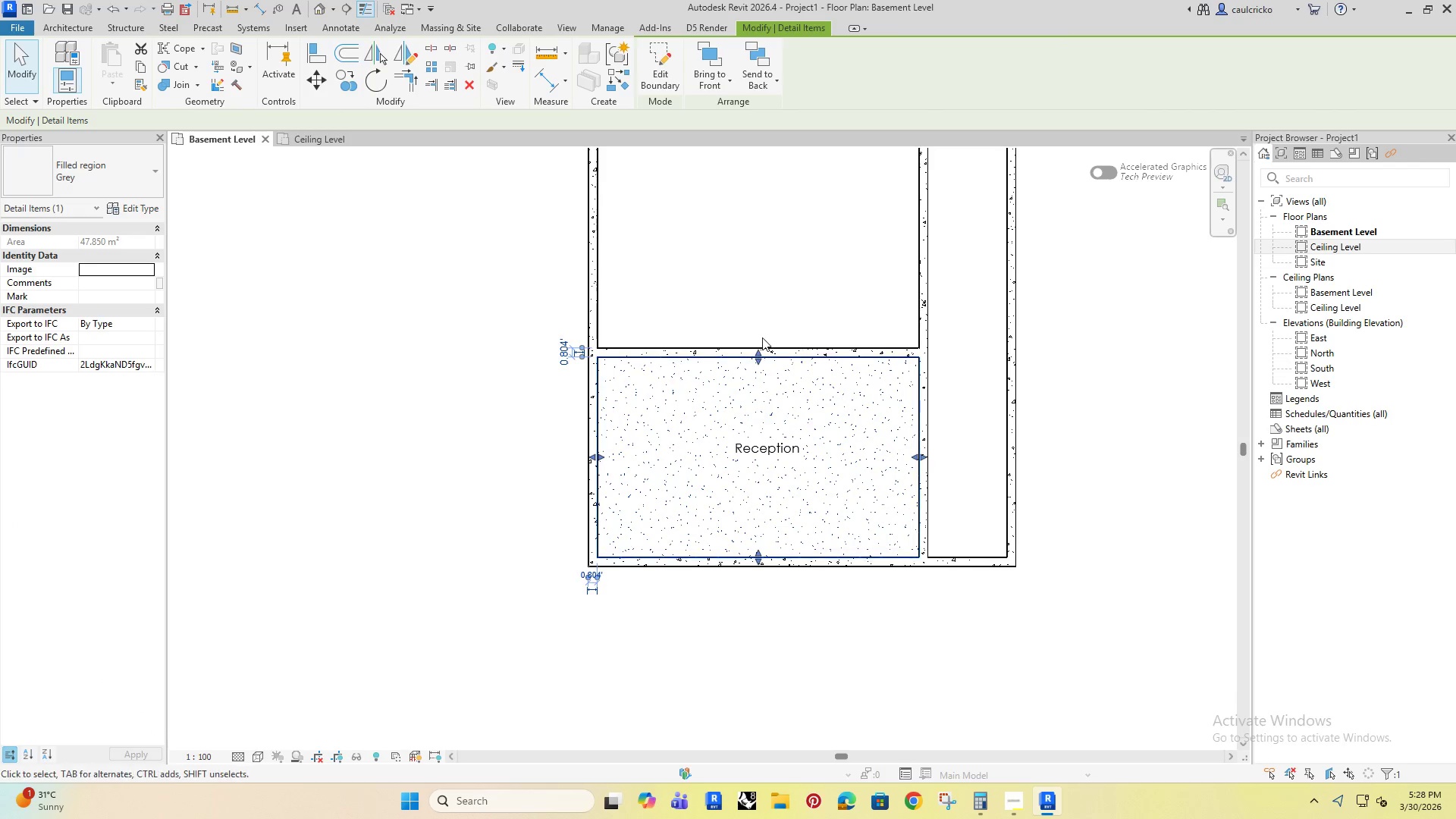 
left_click([855, 307])
 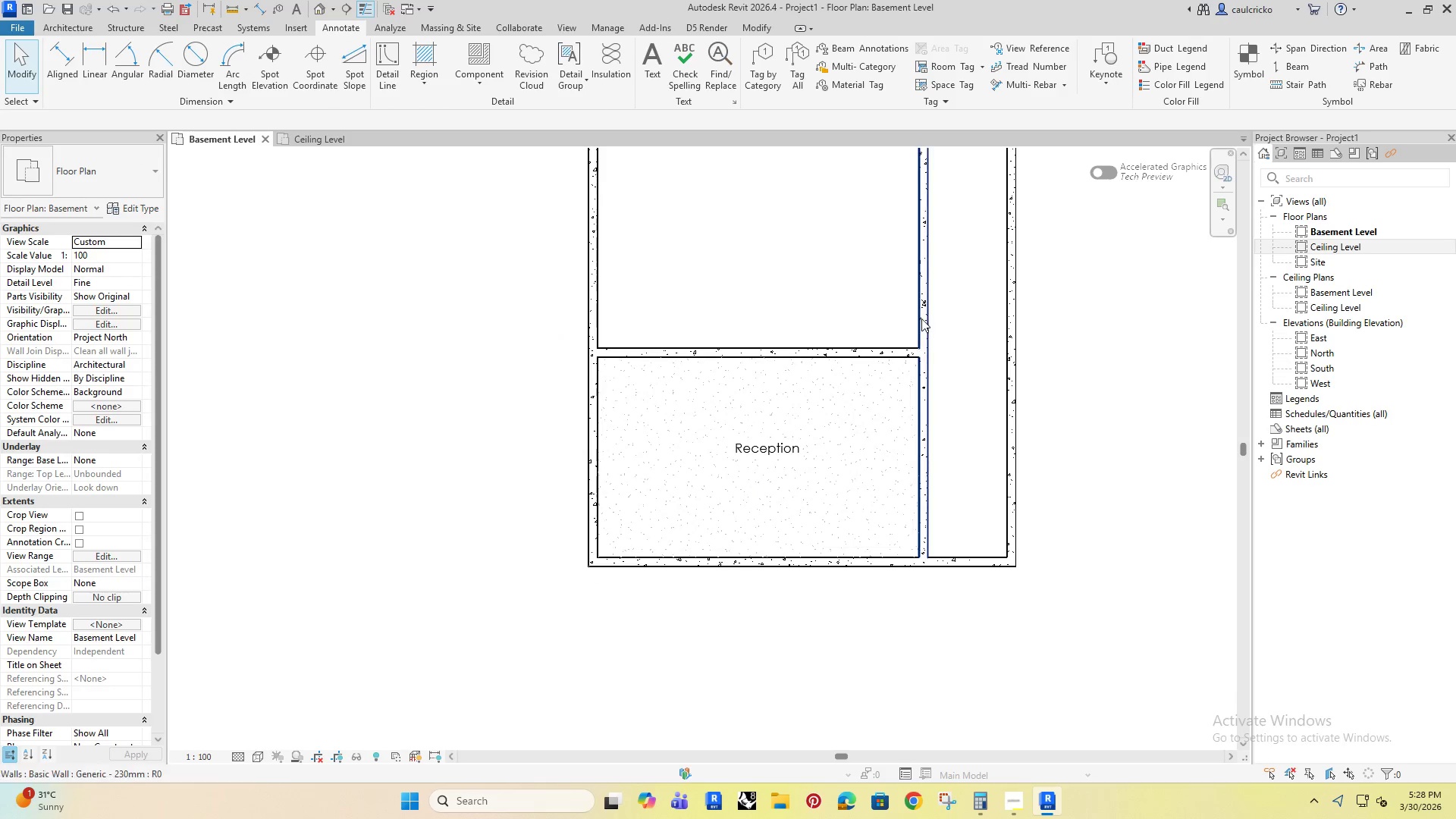 
left_click([921, 318])
 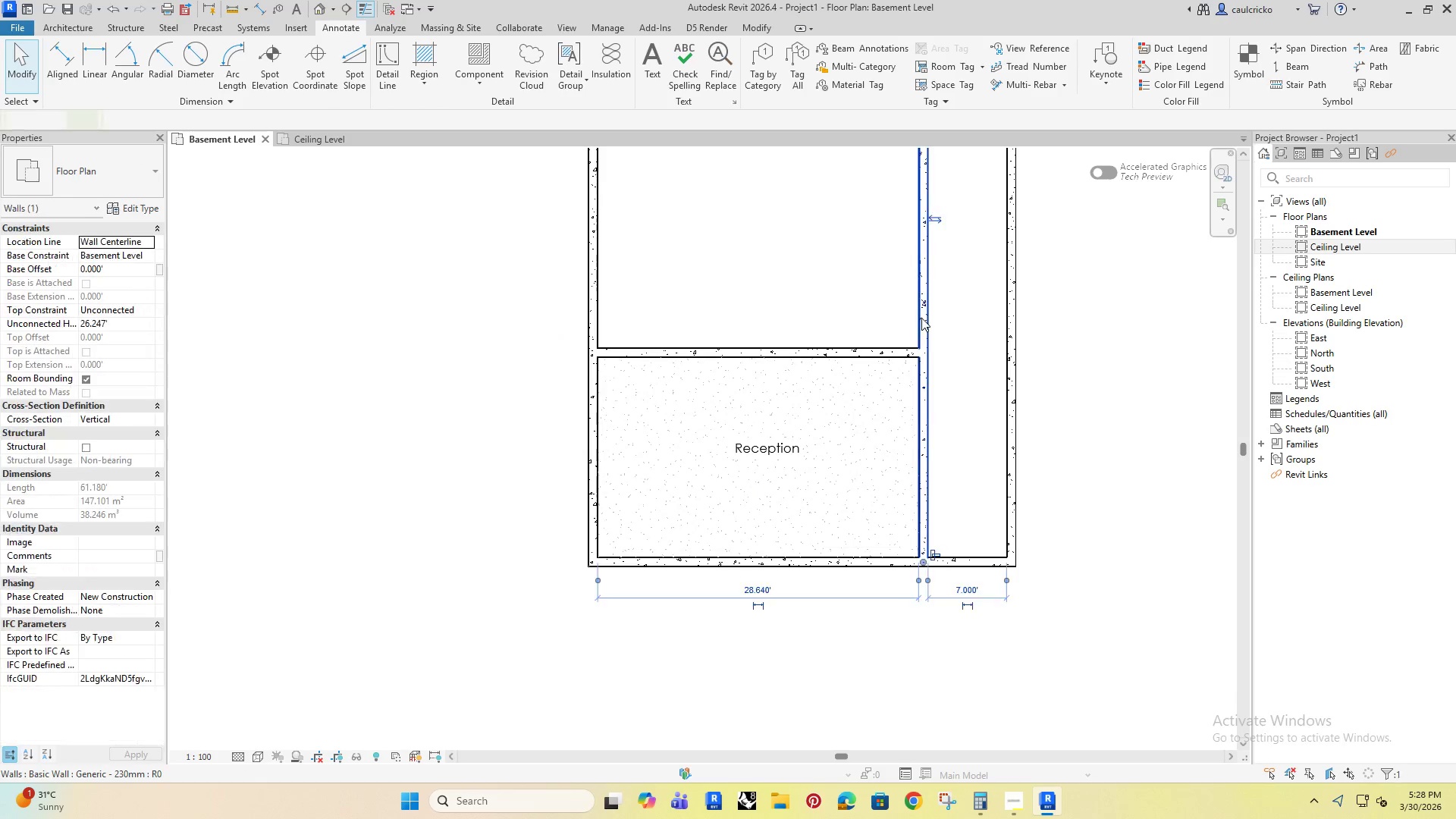 
key(ArrowLeft)
 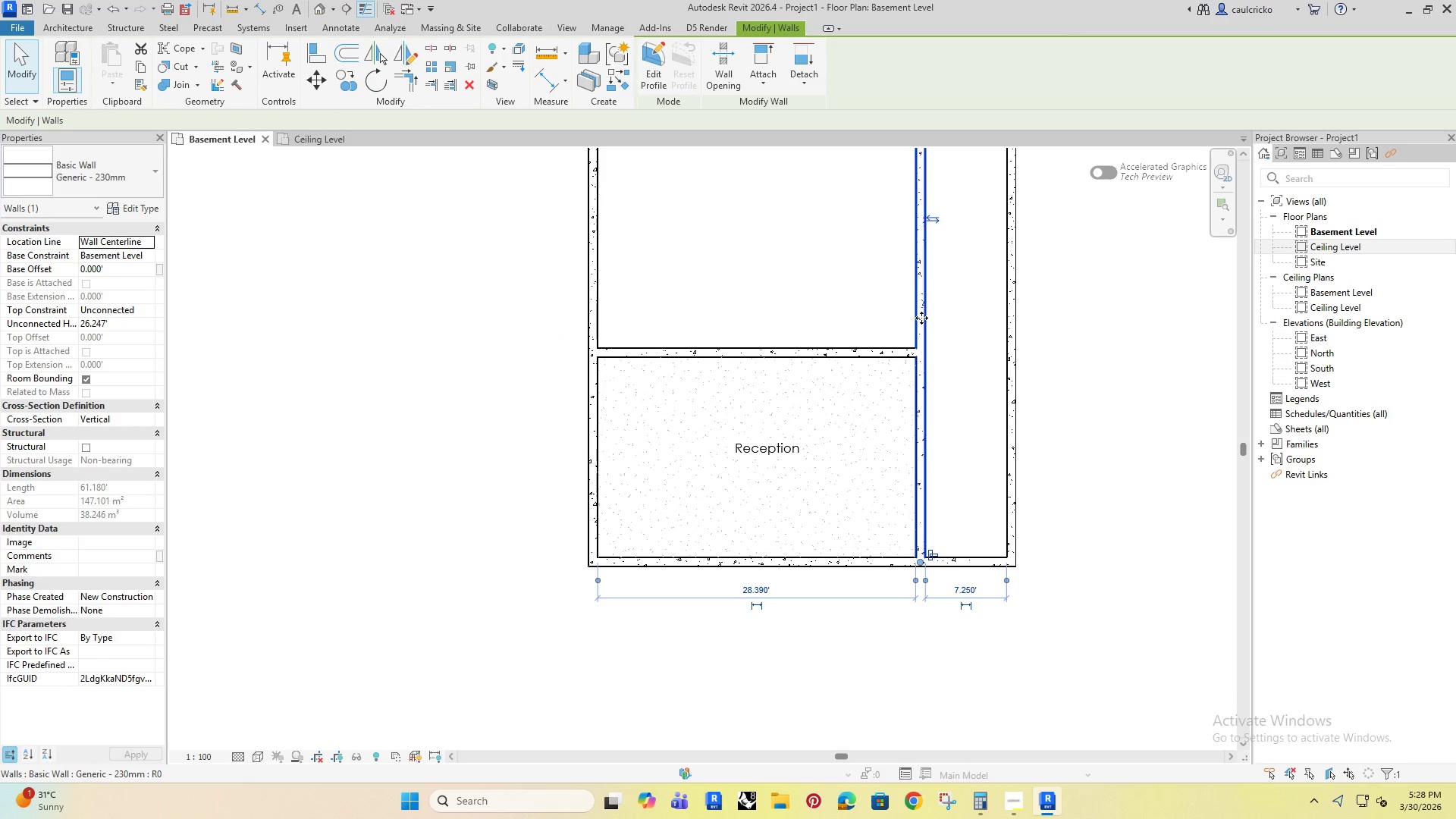 
key(ArrowLeft)
 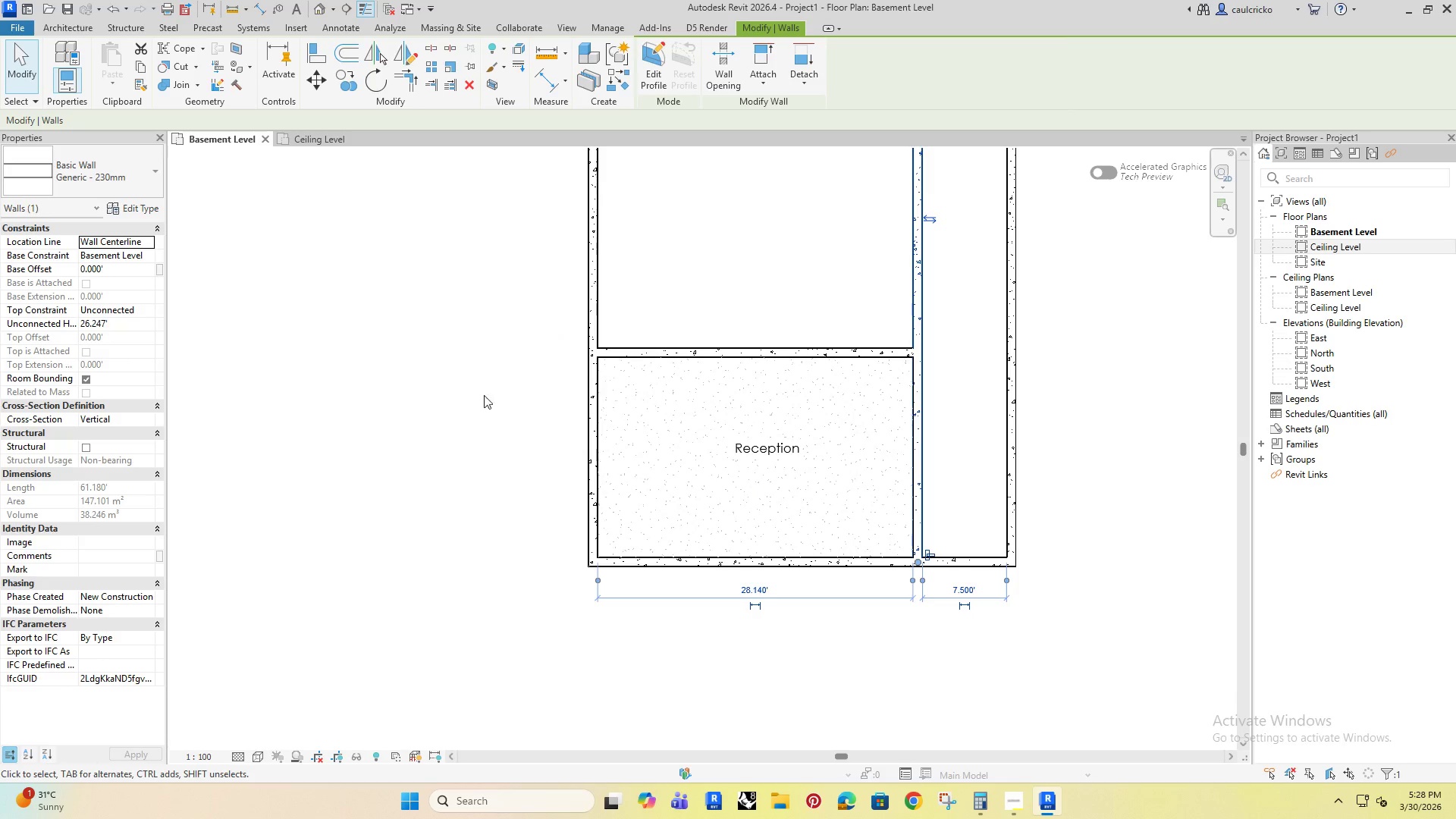 
left_click([491, 398])
 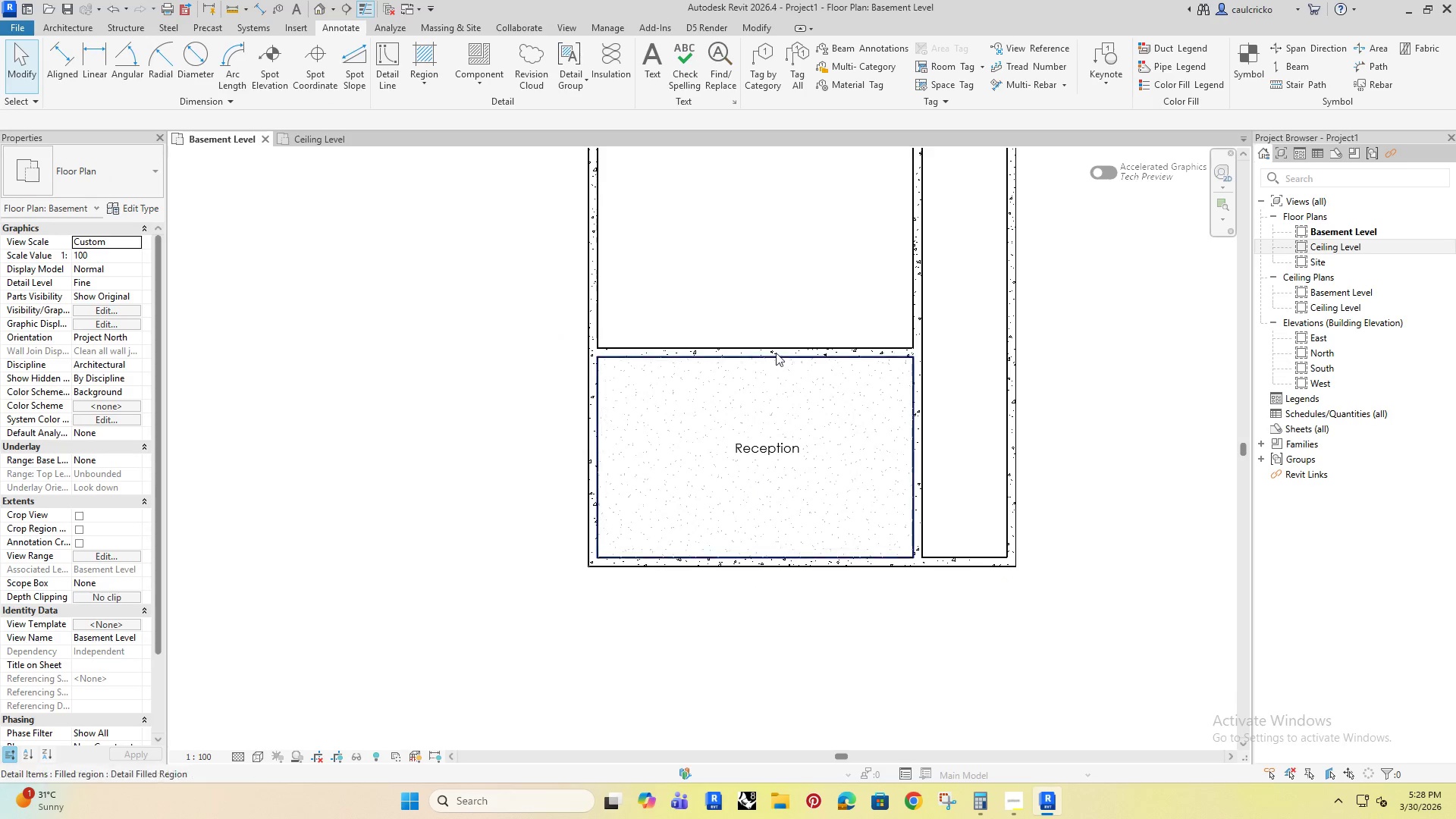 
left_click([776, 351])
 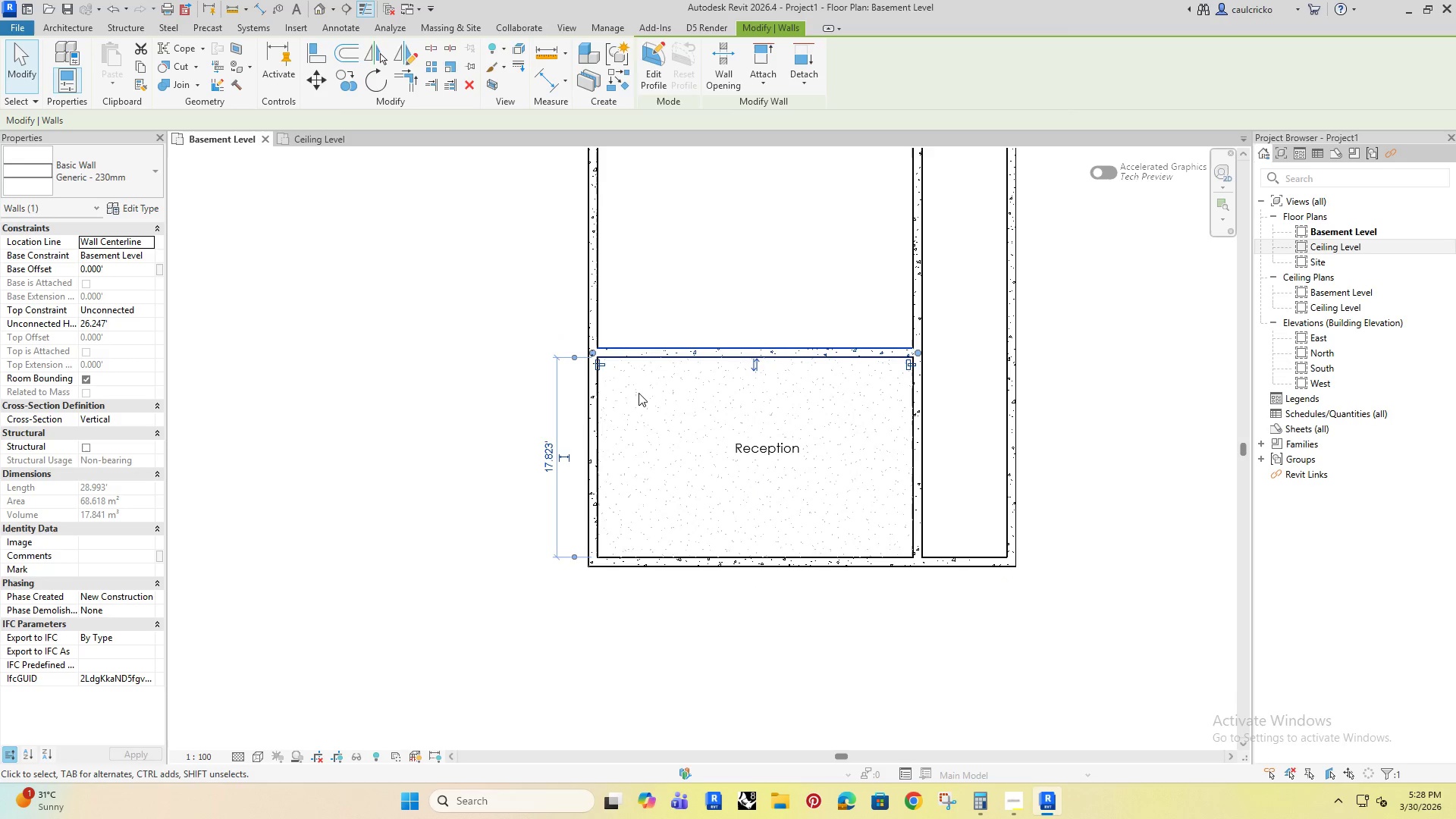 
left_click([406, 385])
 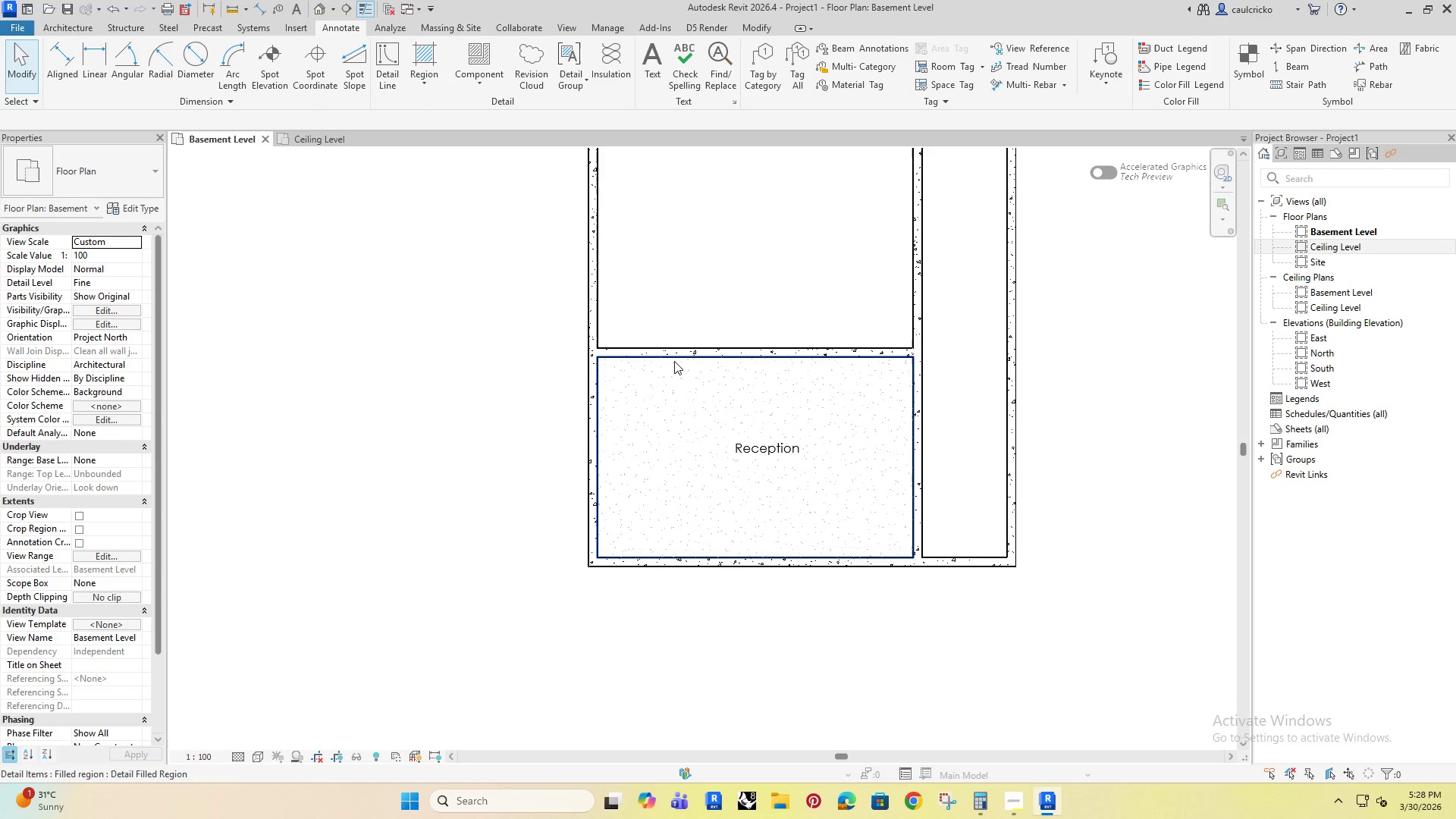 
left_click([675, 359])
 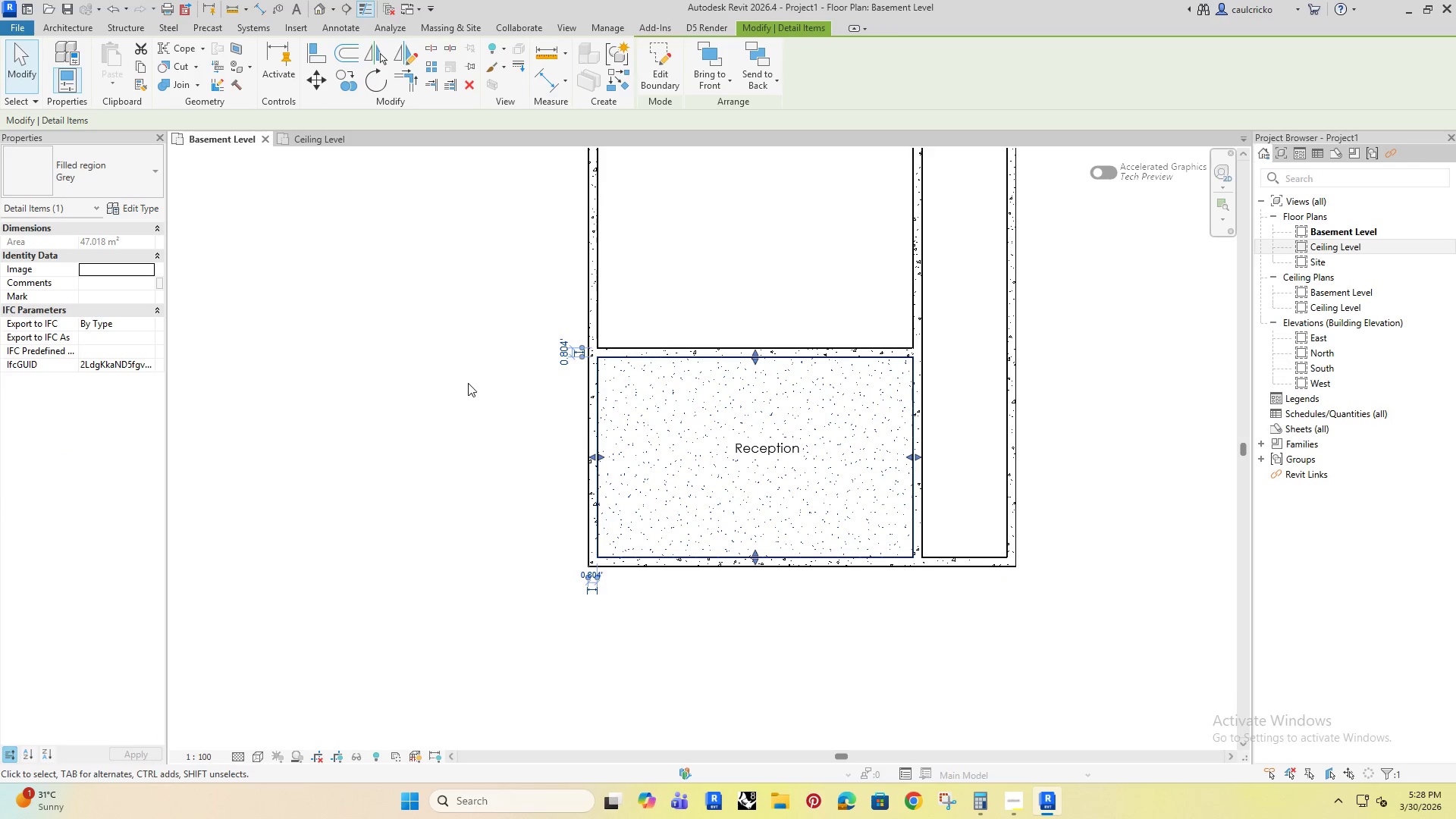 
left_click([405, 372])
 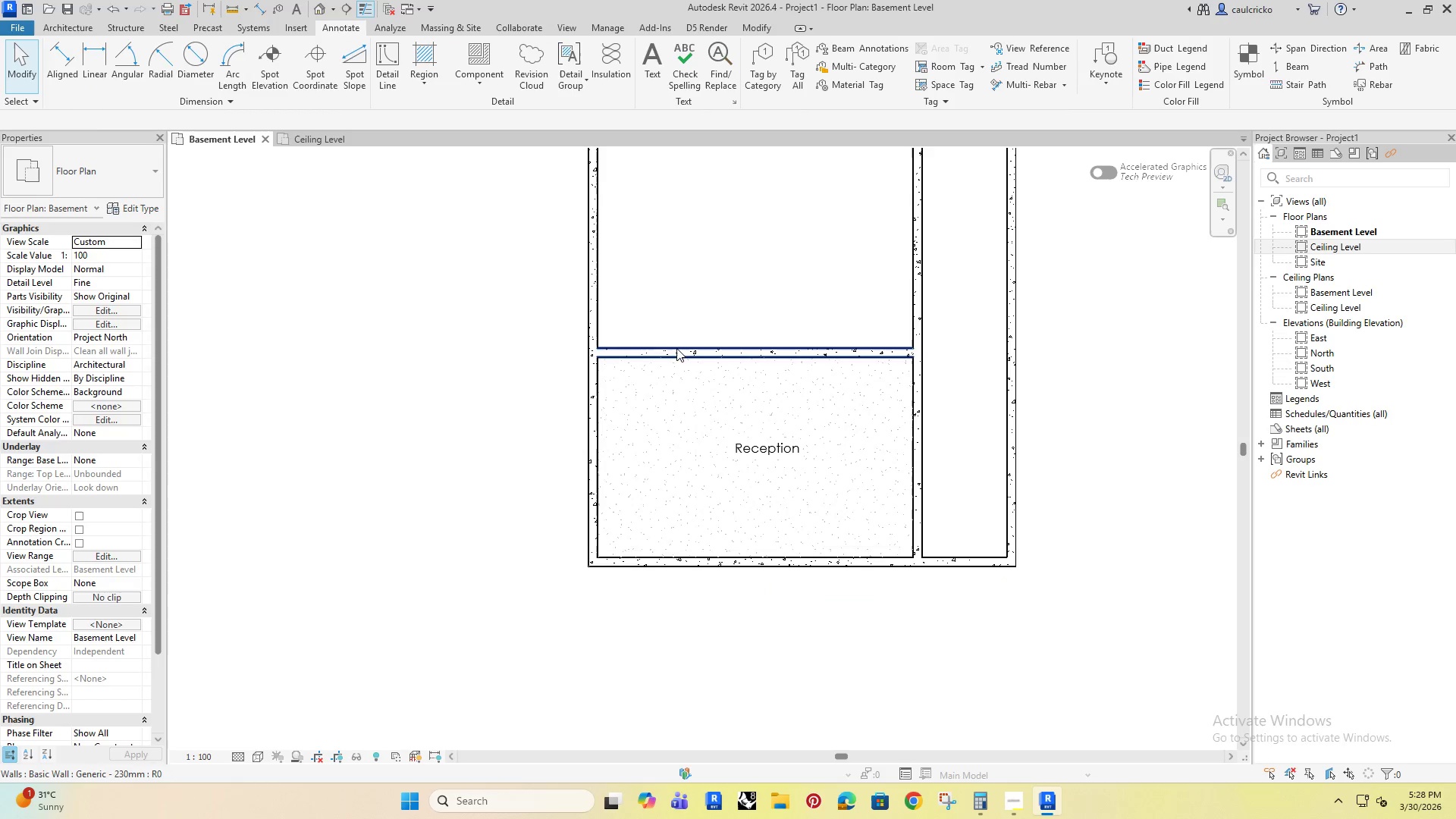 
left_click([676, 348])
 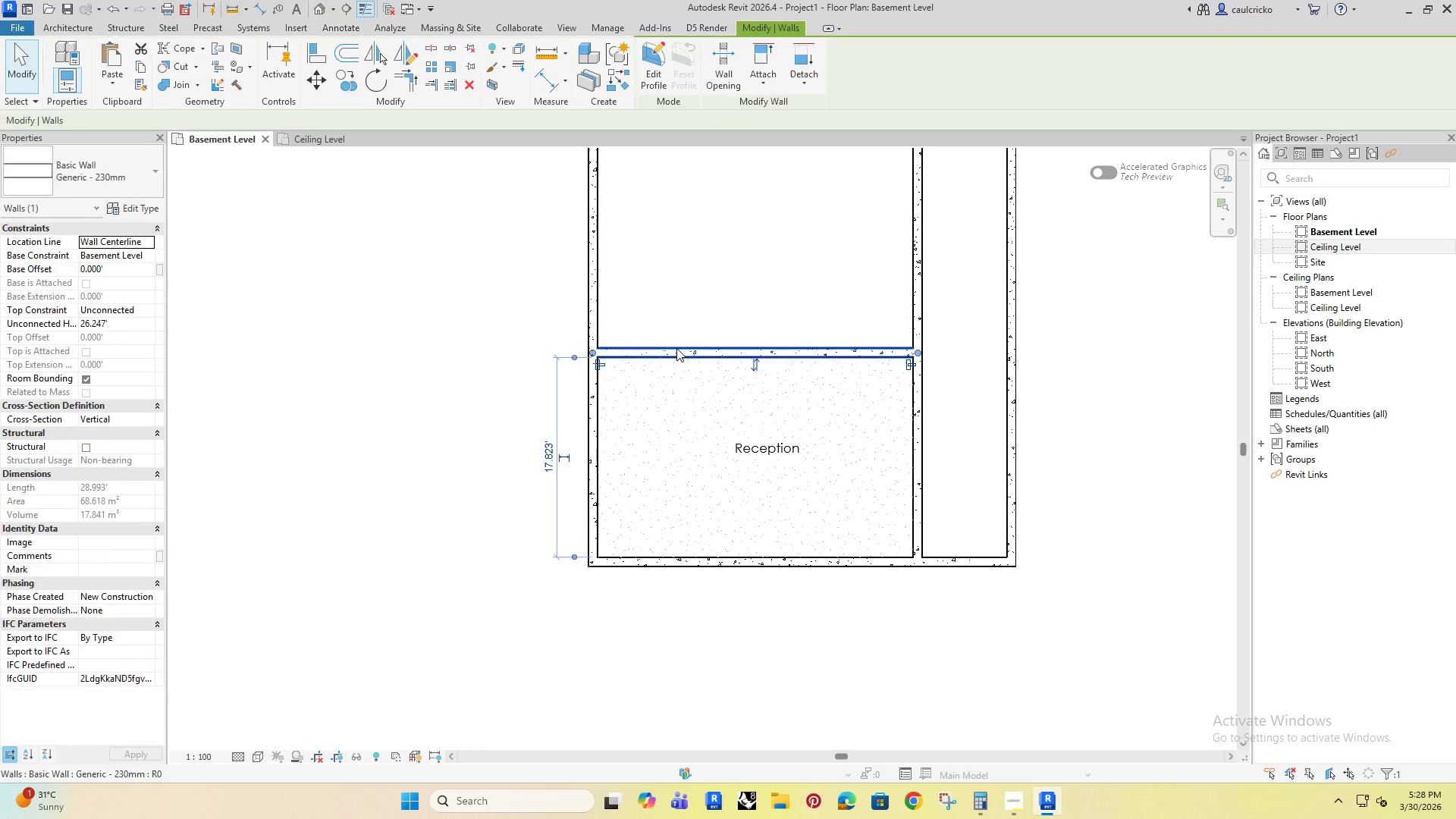 
key(ArrowDown)
 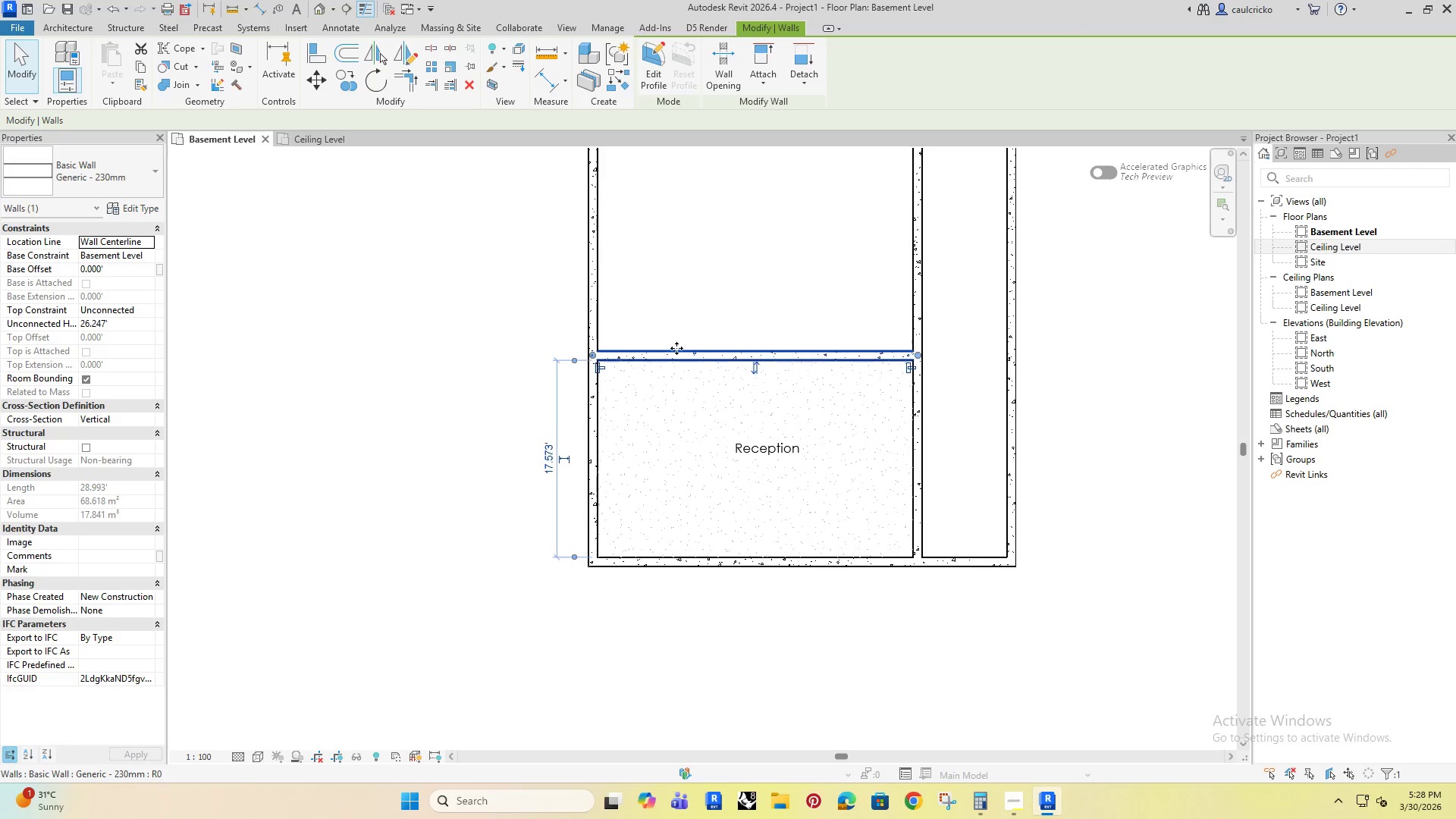 
key(ArrowDown)
 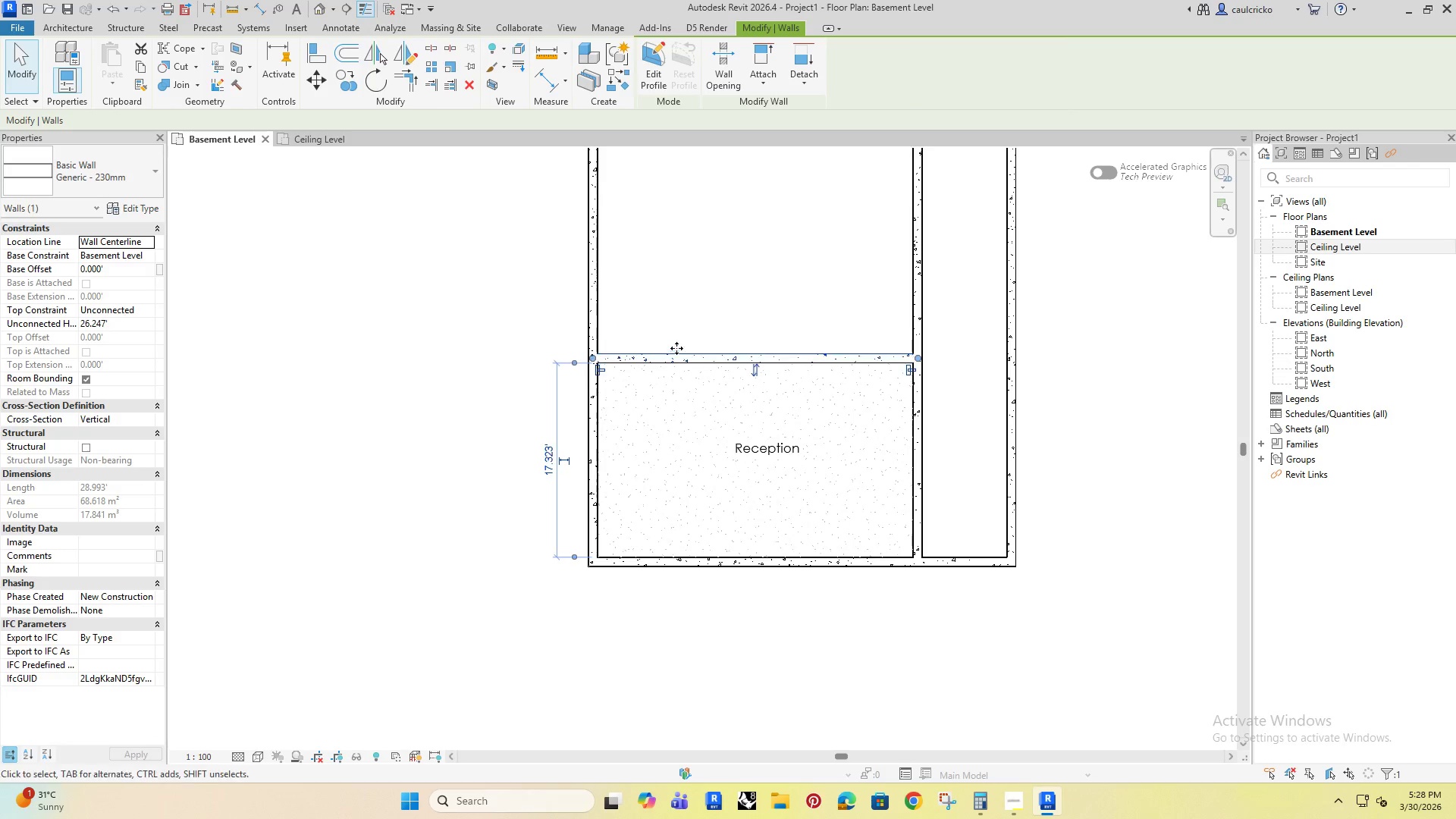 
key(ArrowDown)
 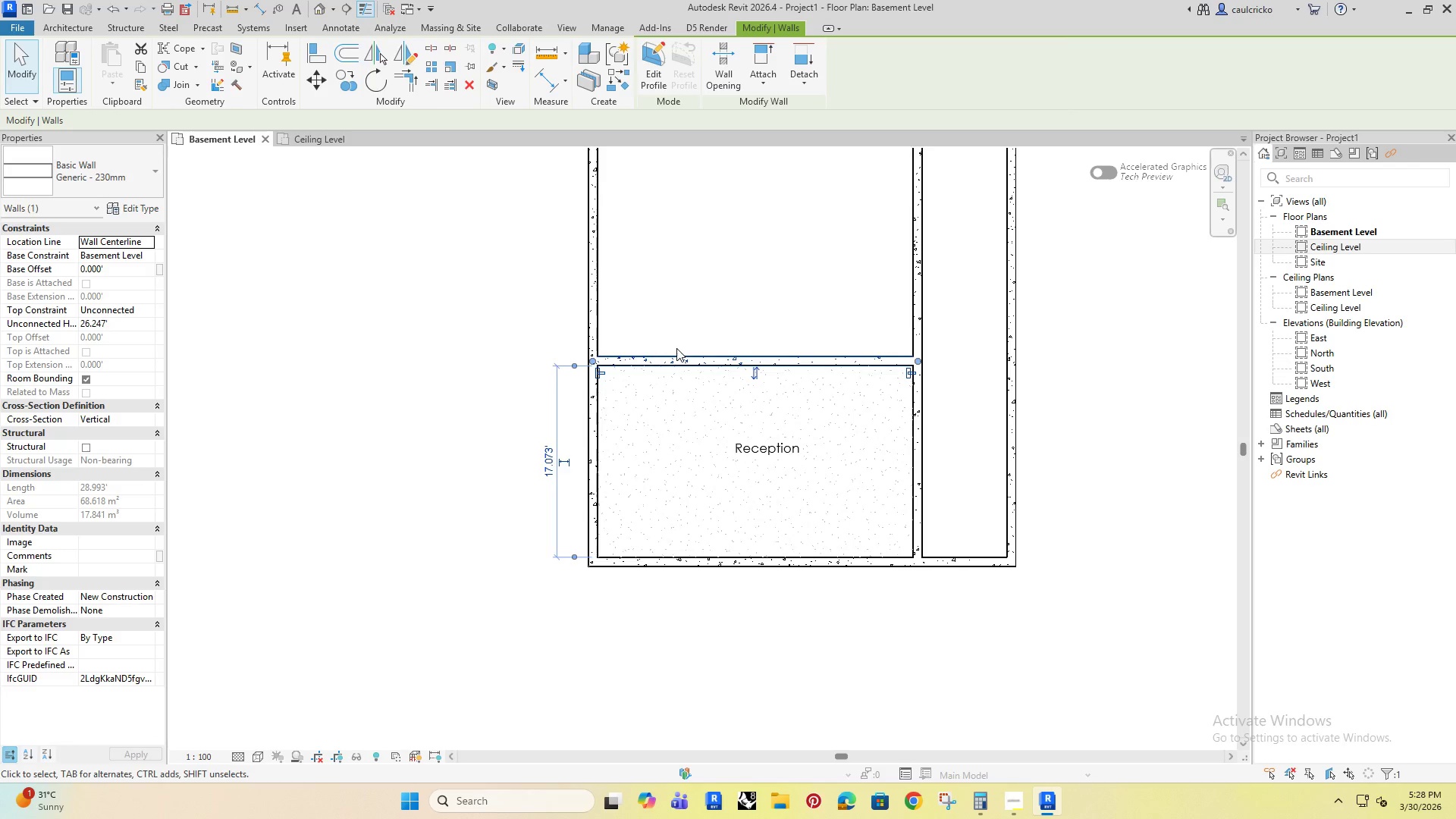 
key(ArrowDown)
 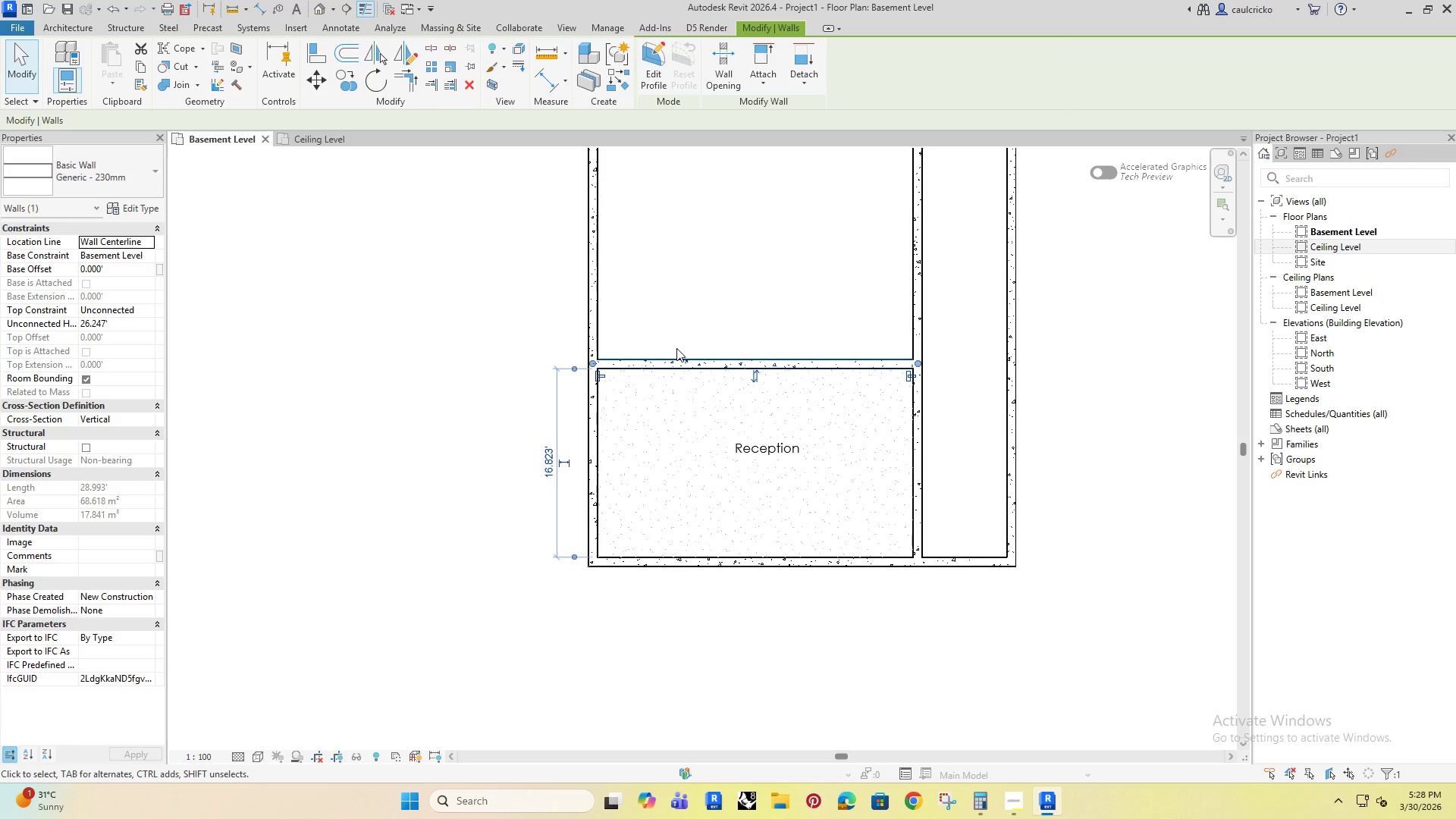 
key(ArrowDown)
 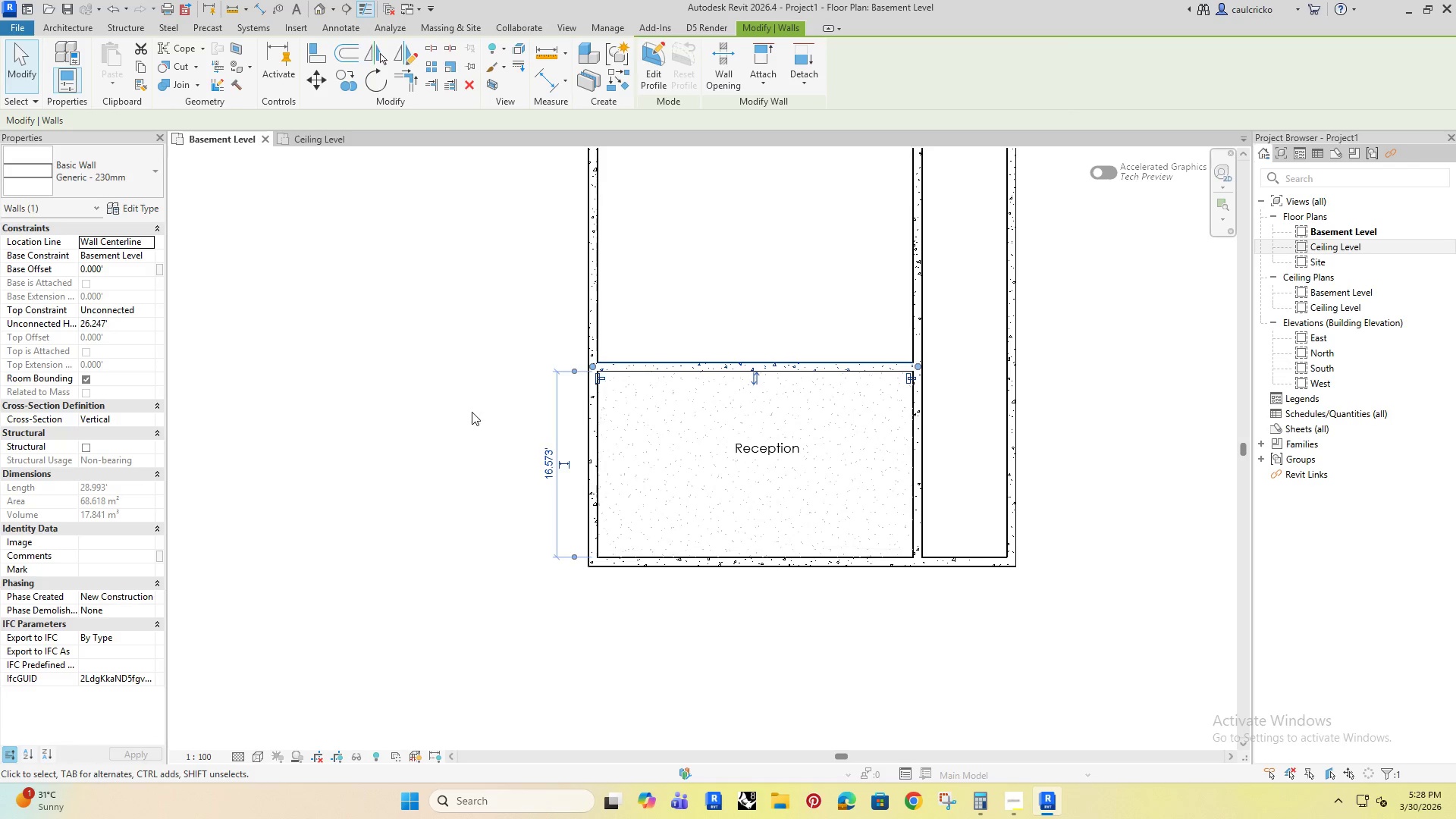 
left_click([472, 412])
 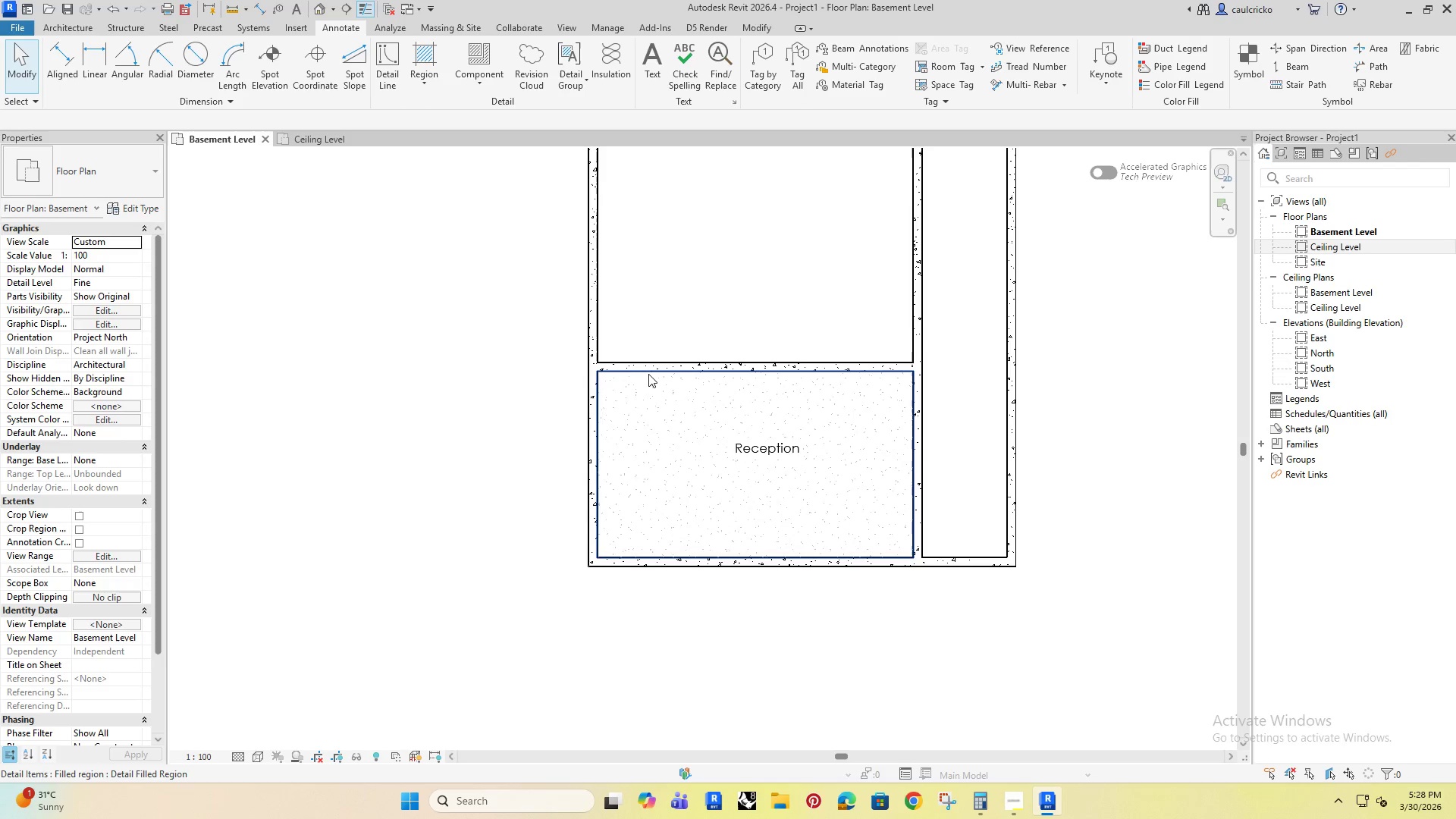 
left_click([648, 374])
 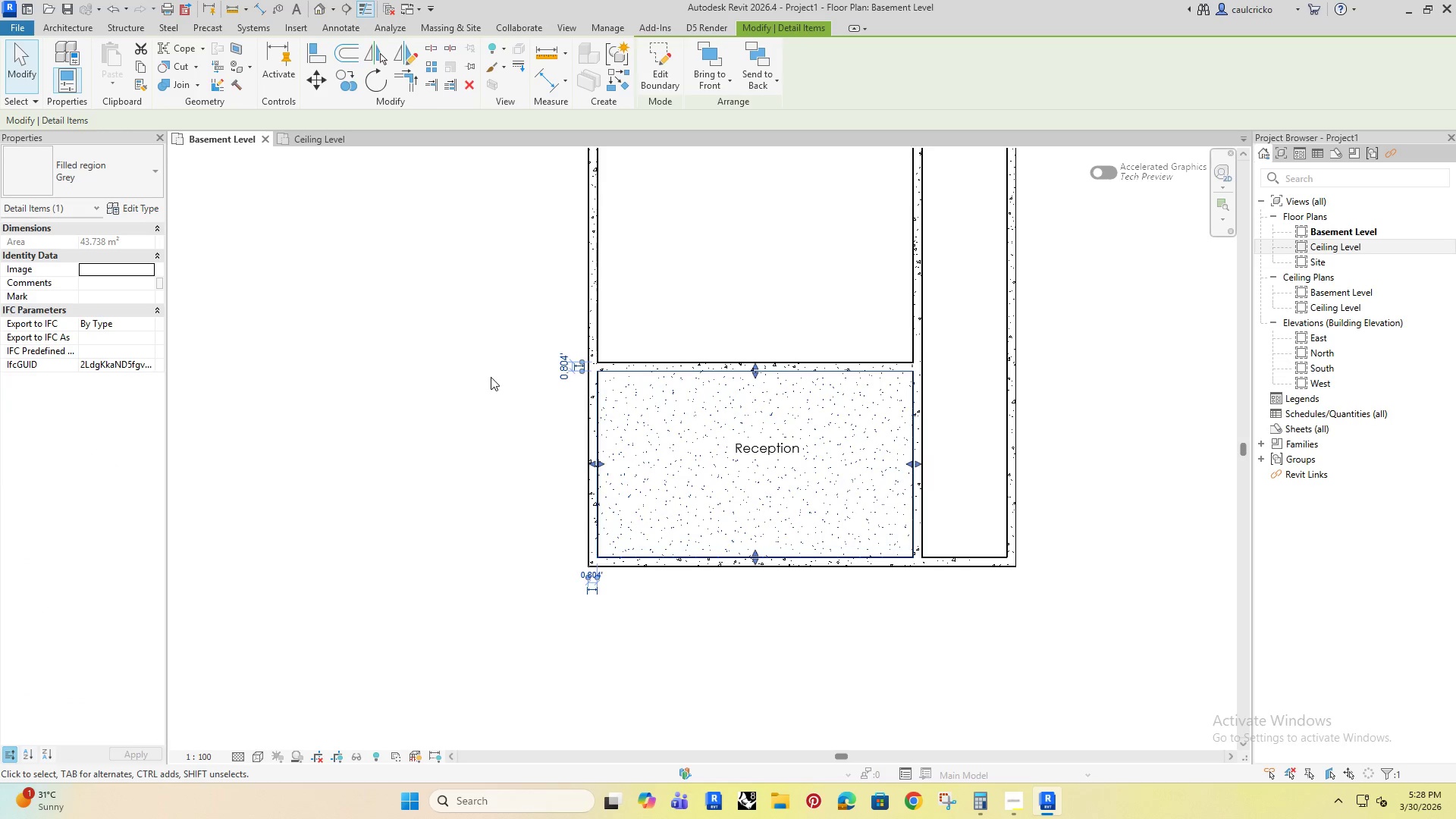 
double_click([618, 362])
 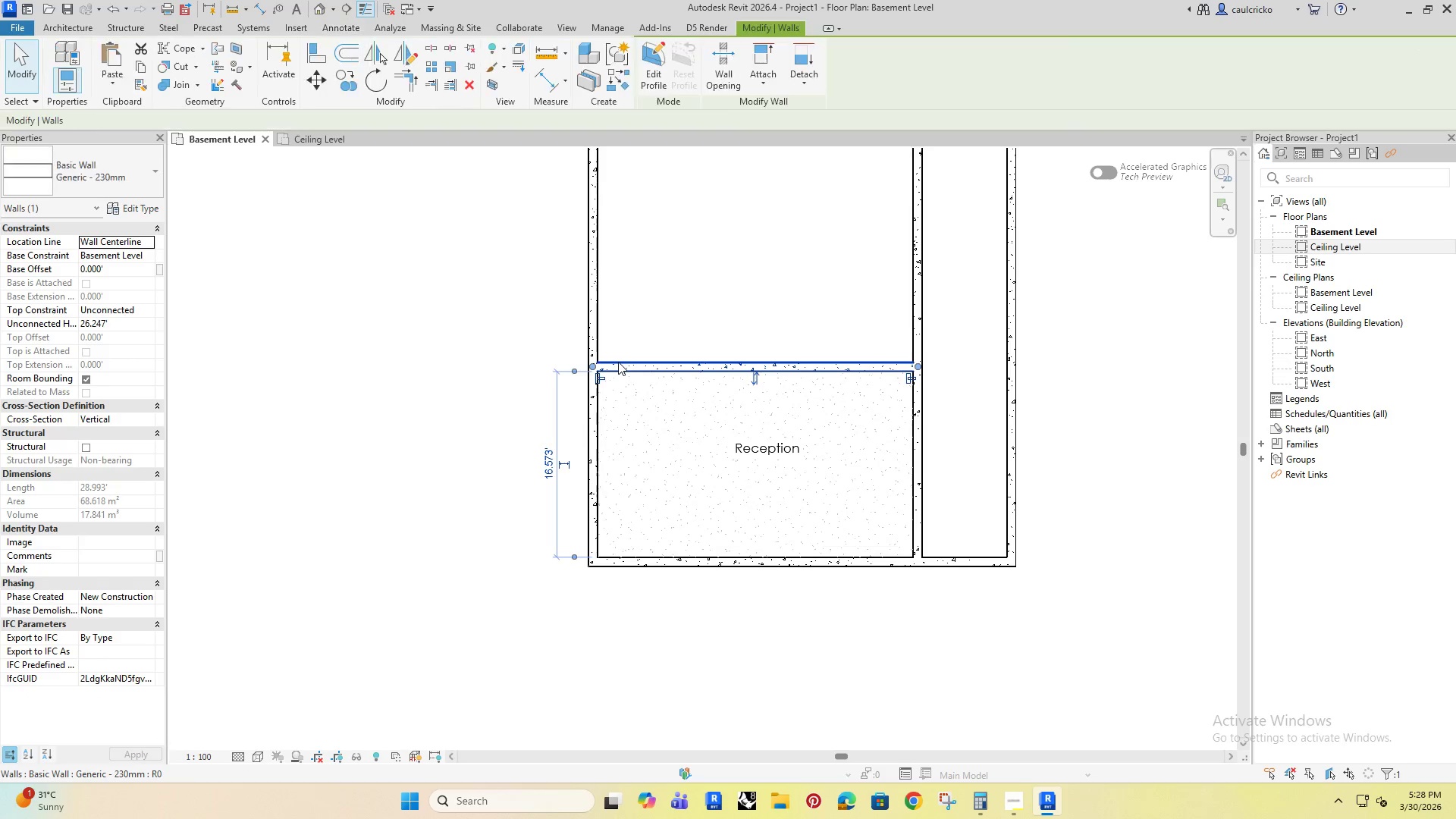 
key(ArrowDown)
 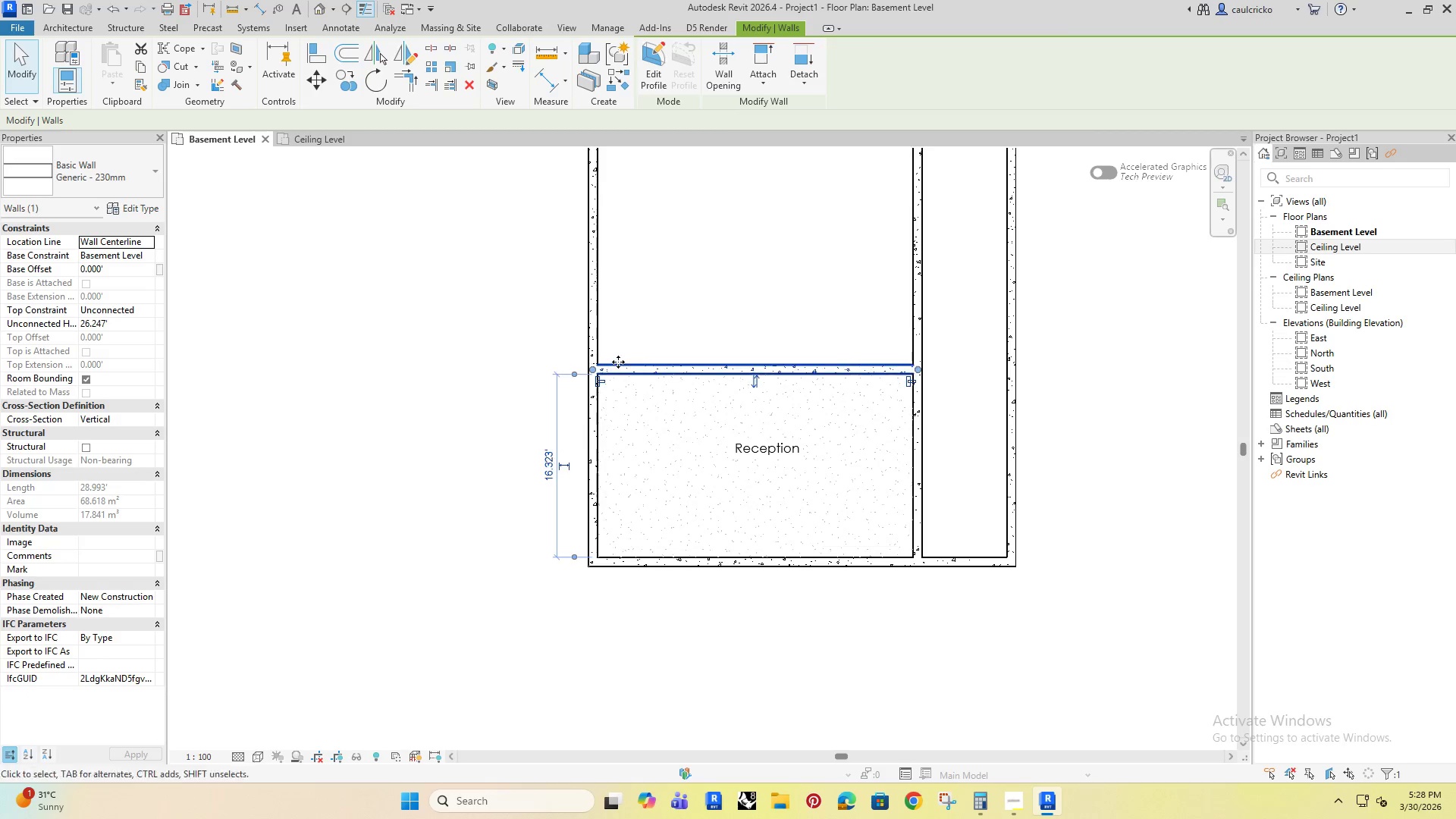 
key(ArrowDown)
 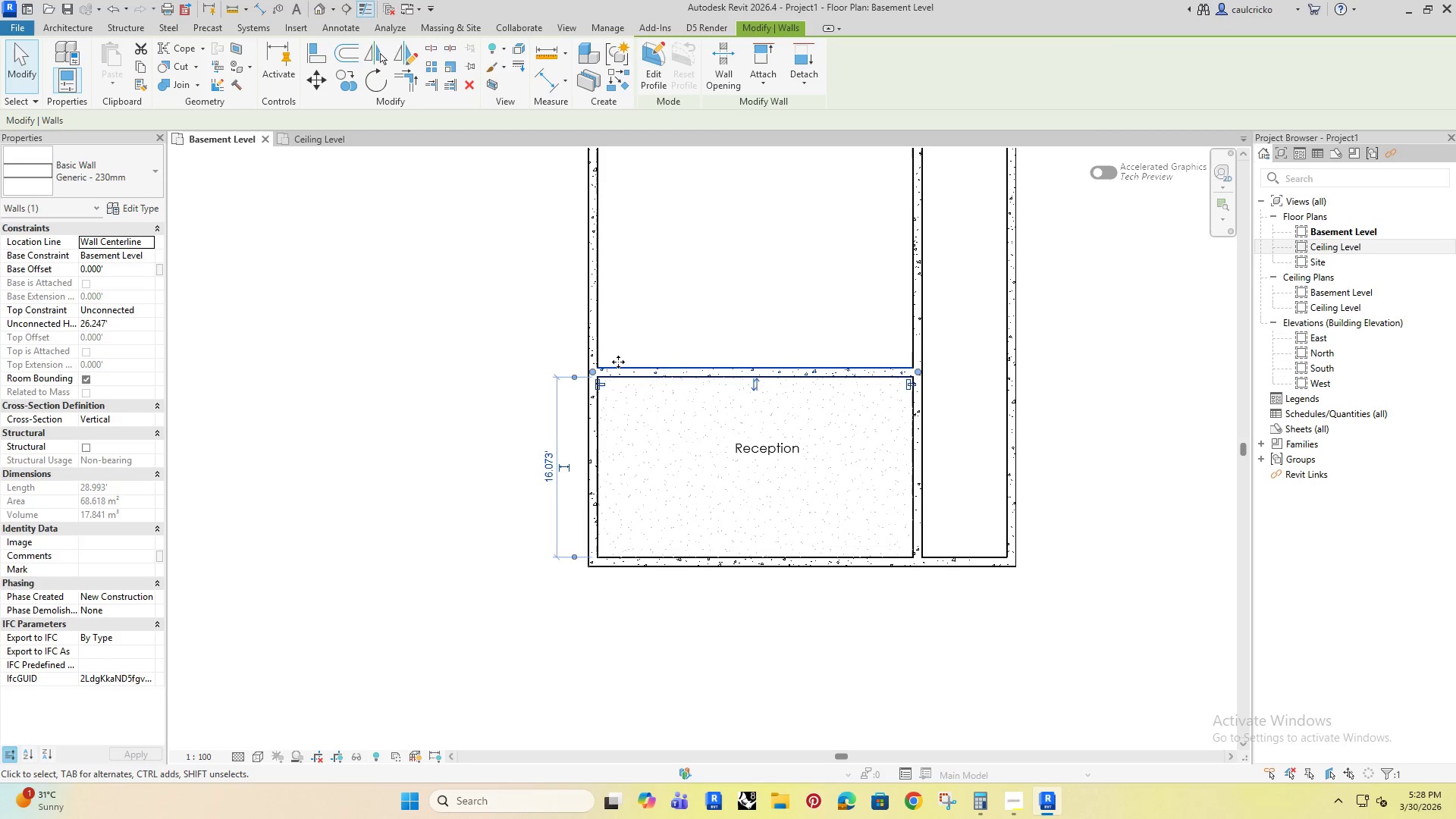 
key(ArrowDown)
 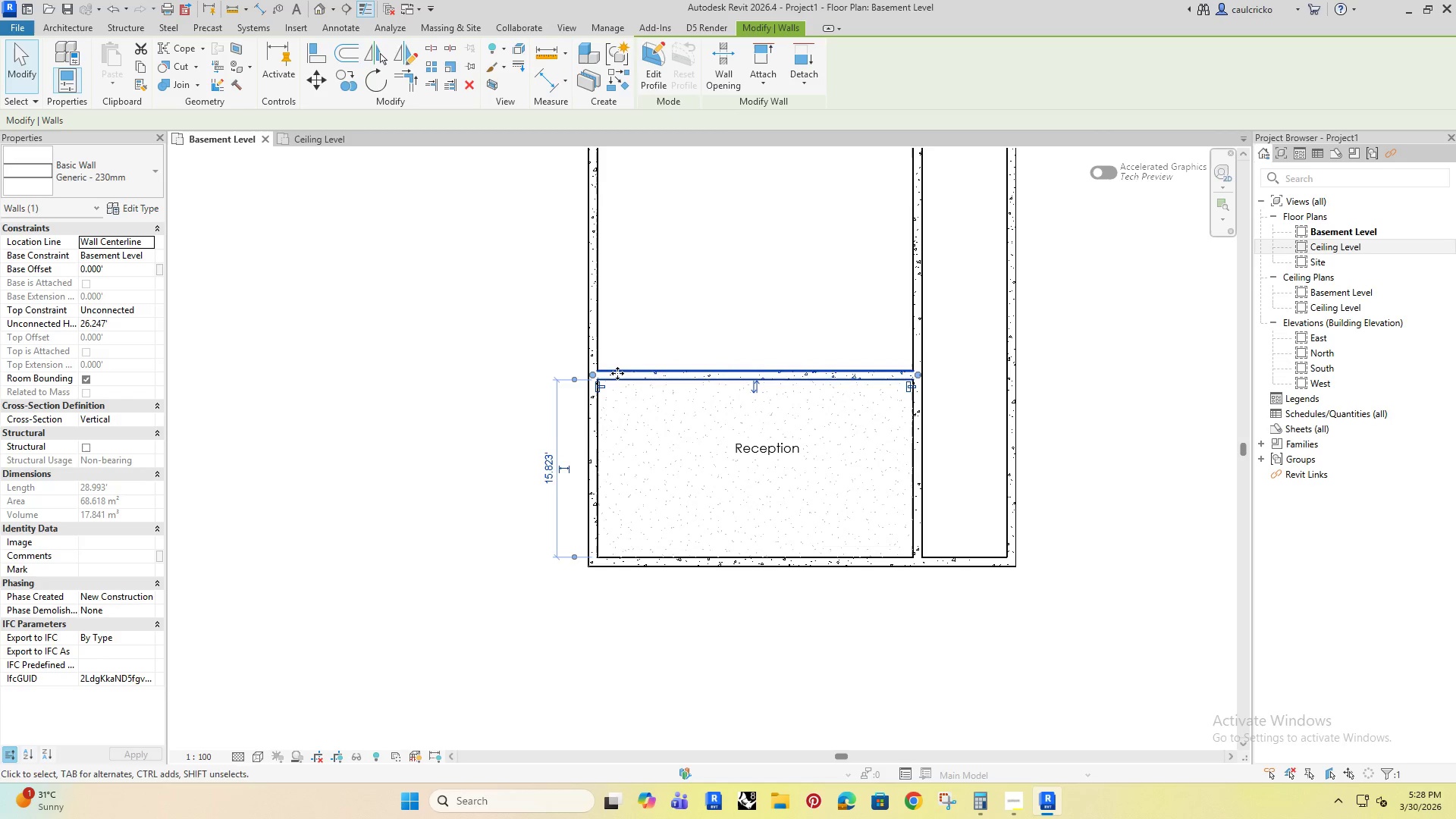 
key(ArrowDown)
 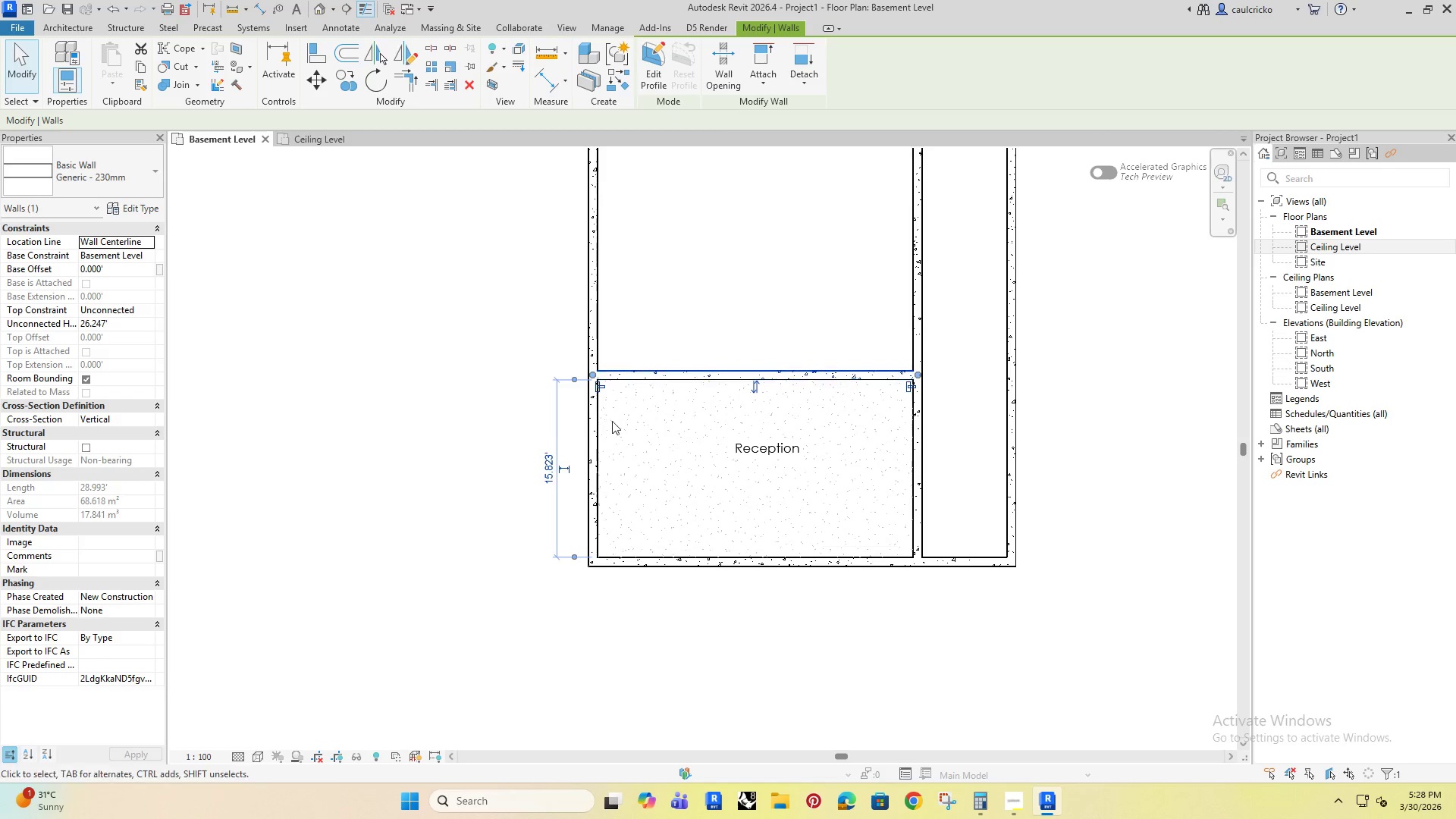 
key(ArrowDown)
 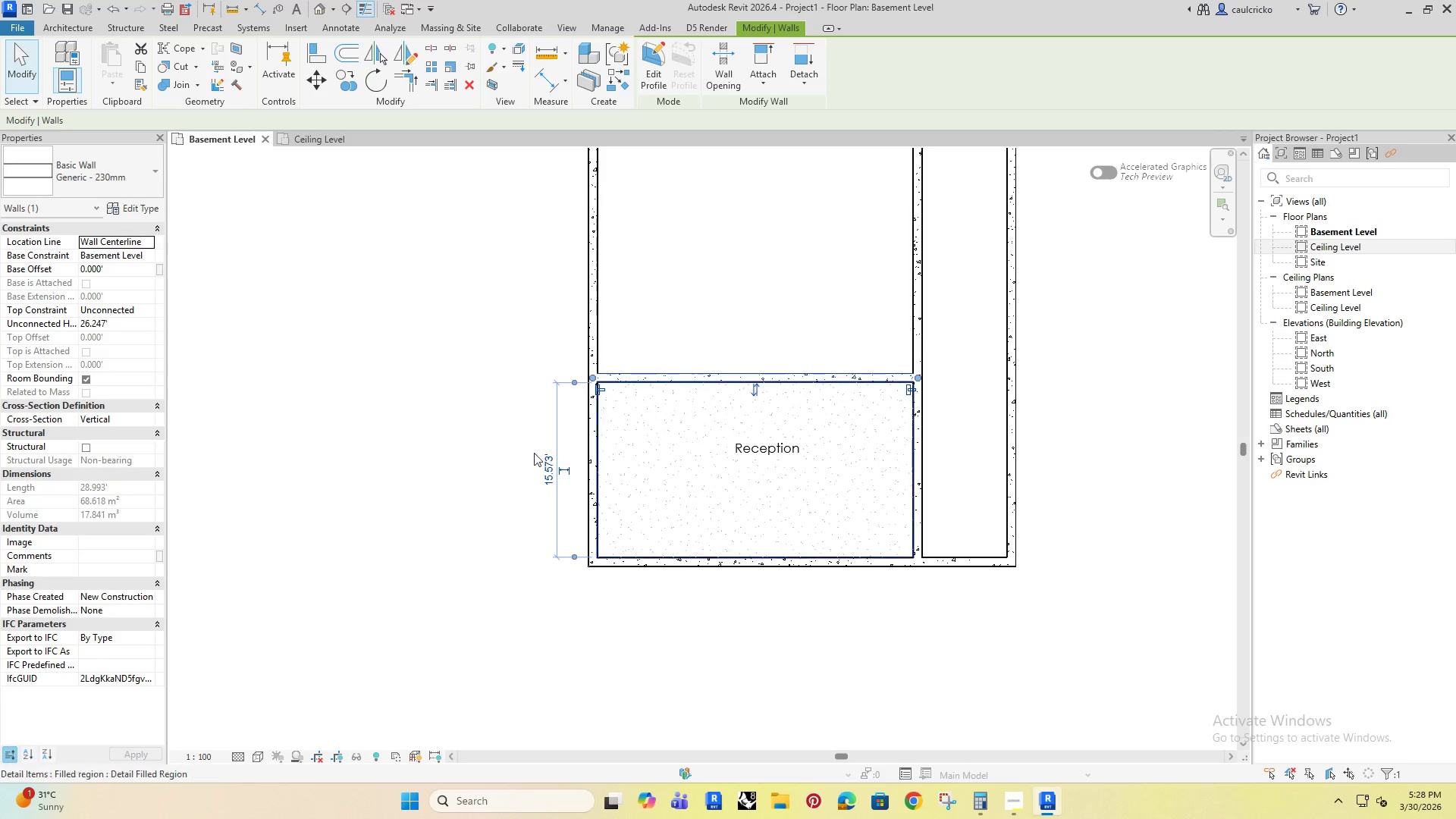 
key(ArrowDown)
 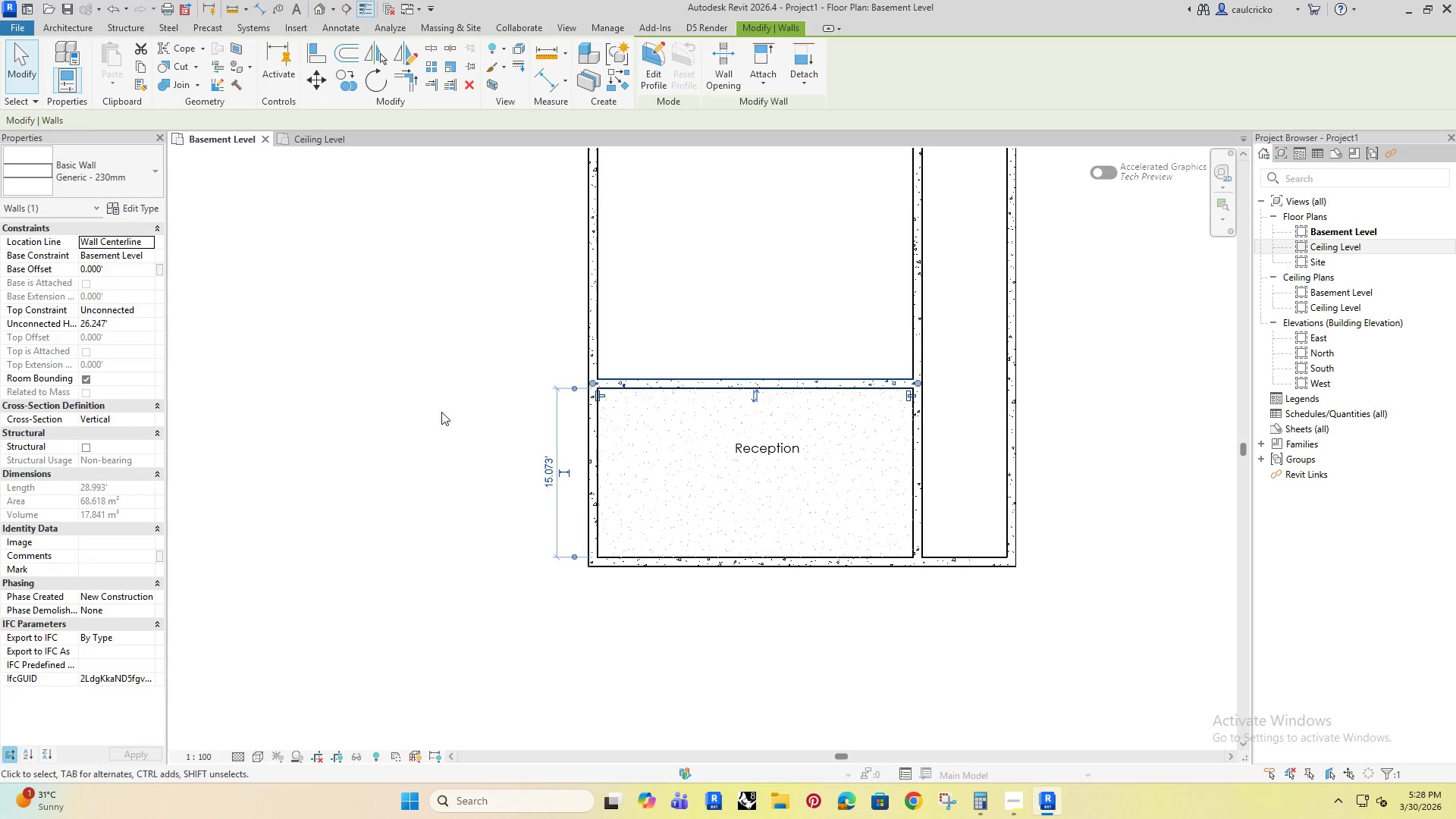 
left_click([441, 412])
 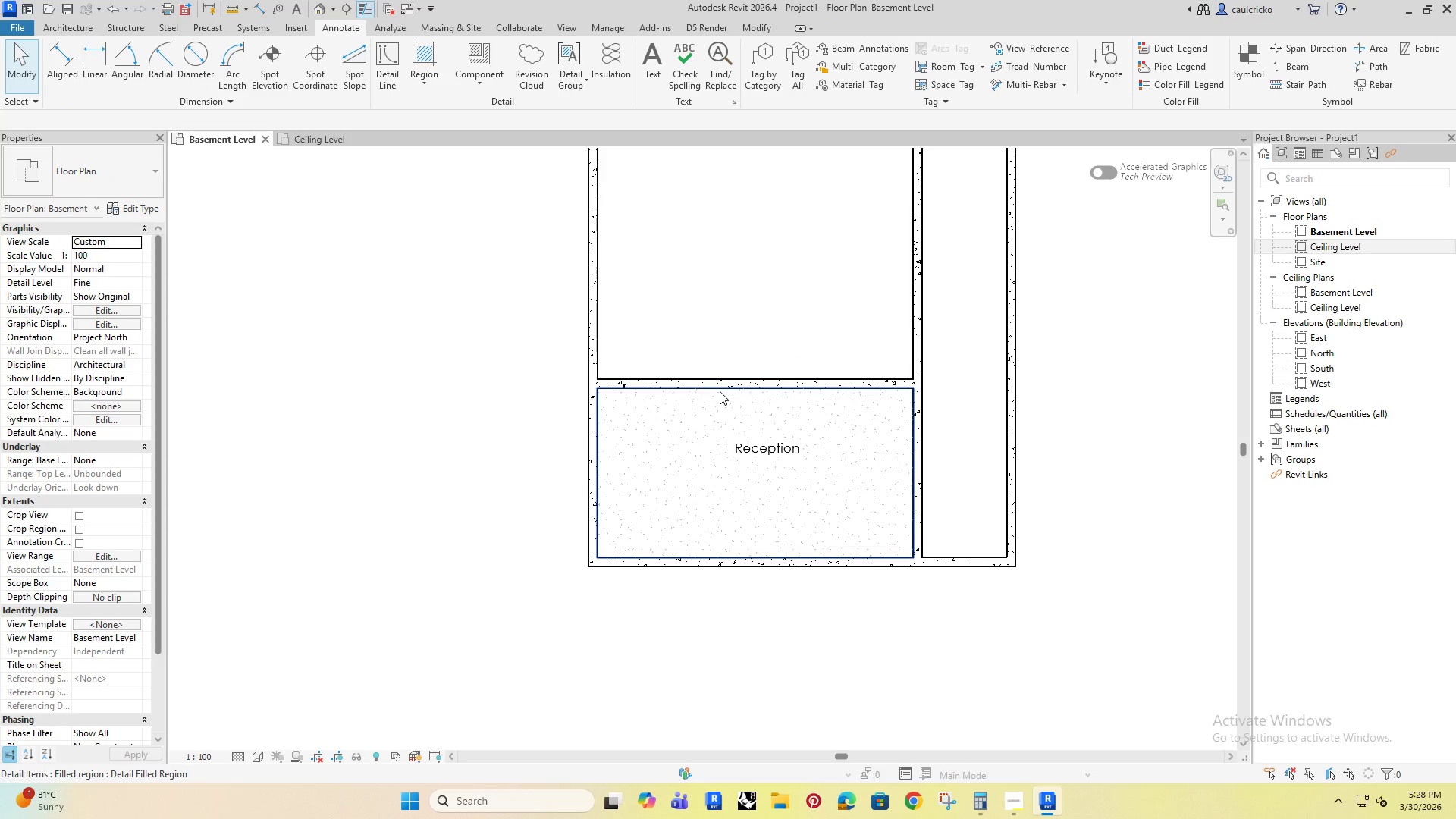 
left_click([720, 391])
 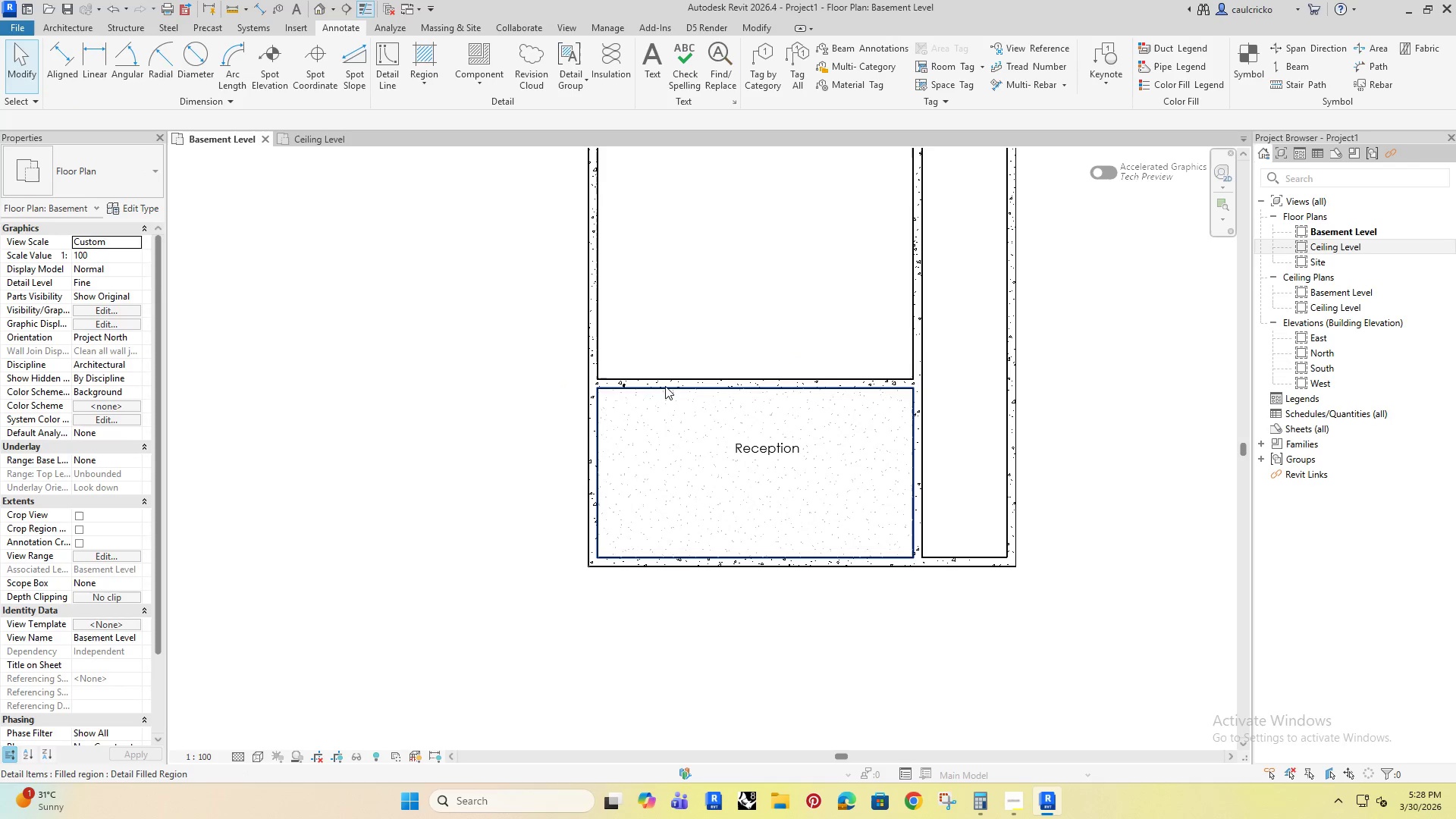 
double_click([669, 378])
 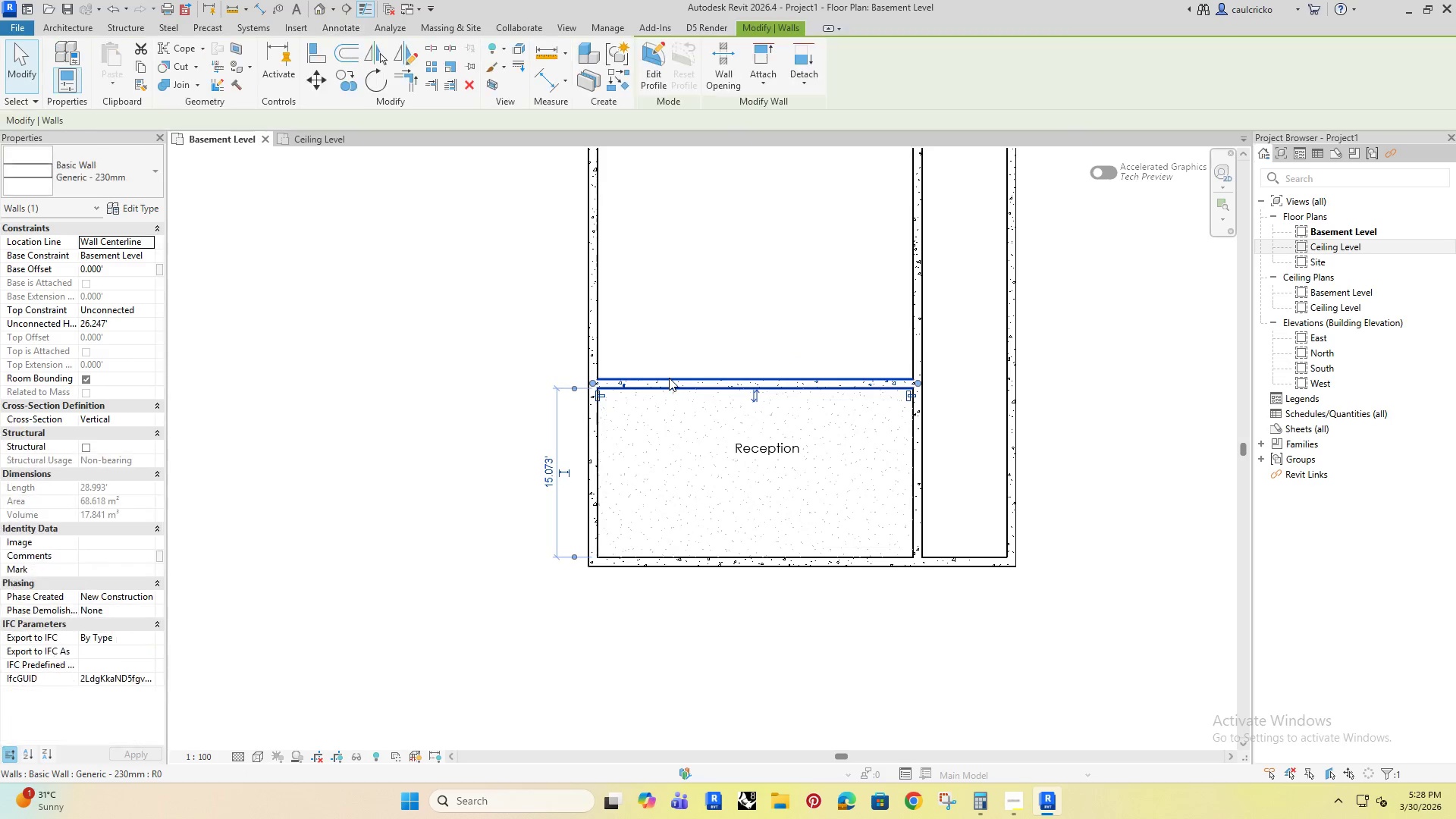 
key(ArrowDown)
 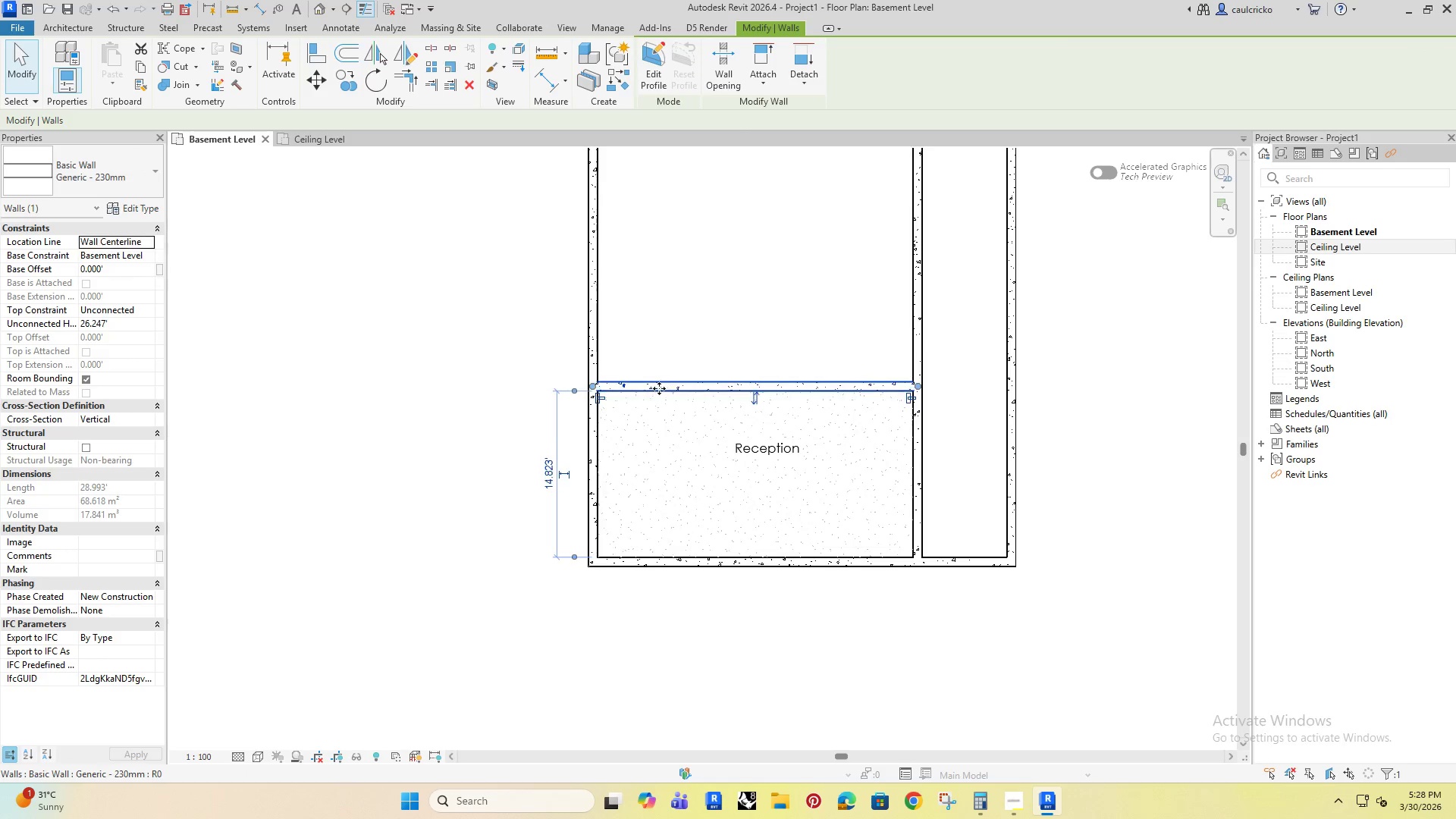 
key(ArrowDown)
 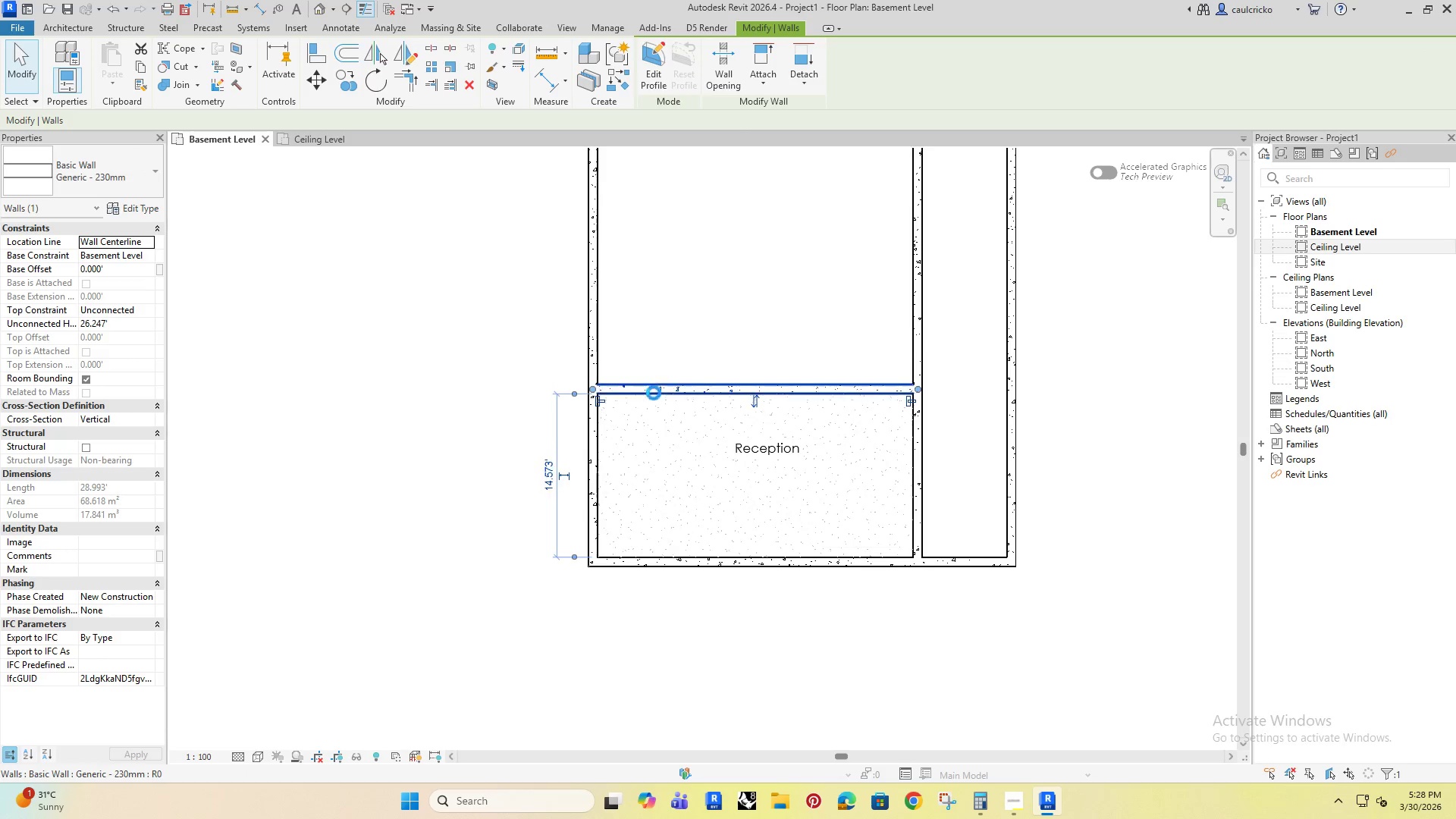 
key(ArrowDown)
 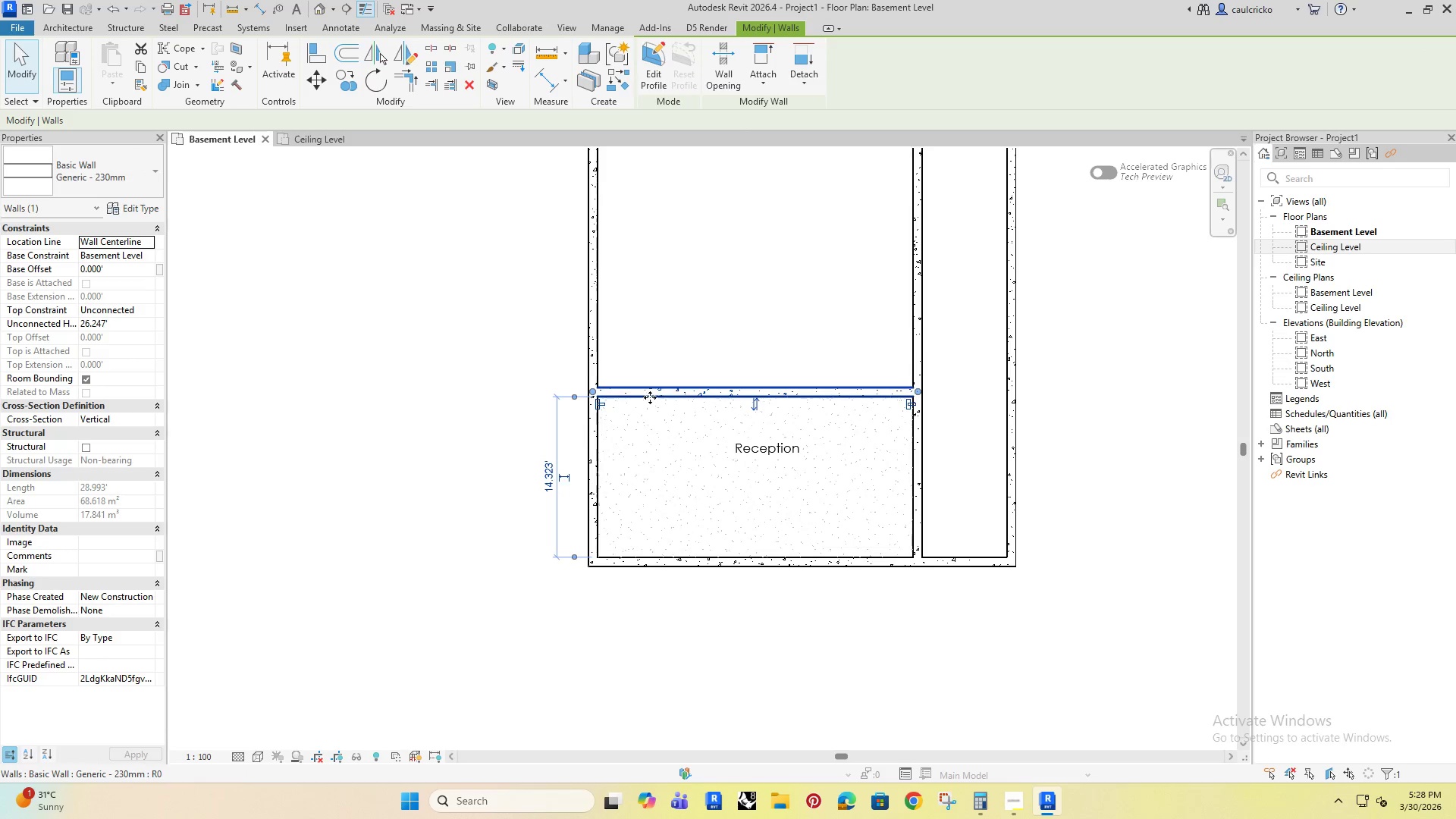 
key(ArrowDown)
 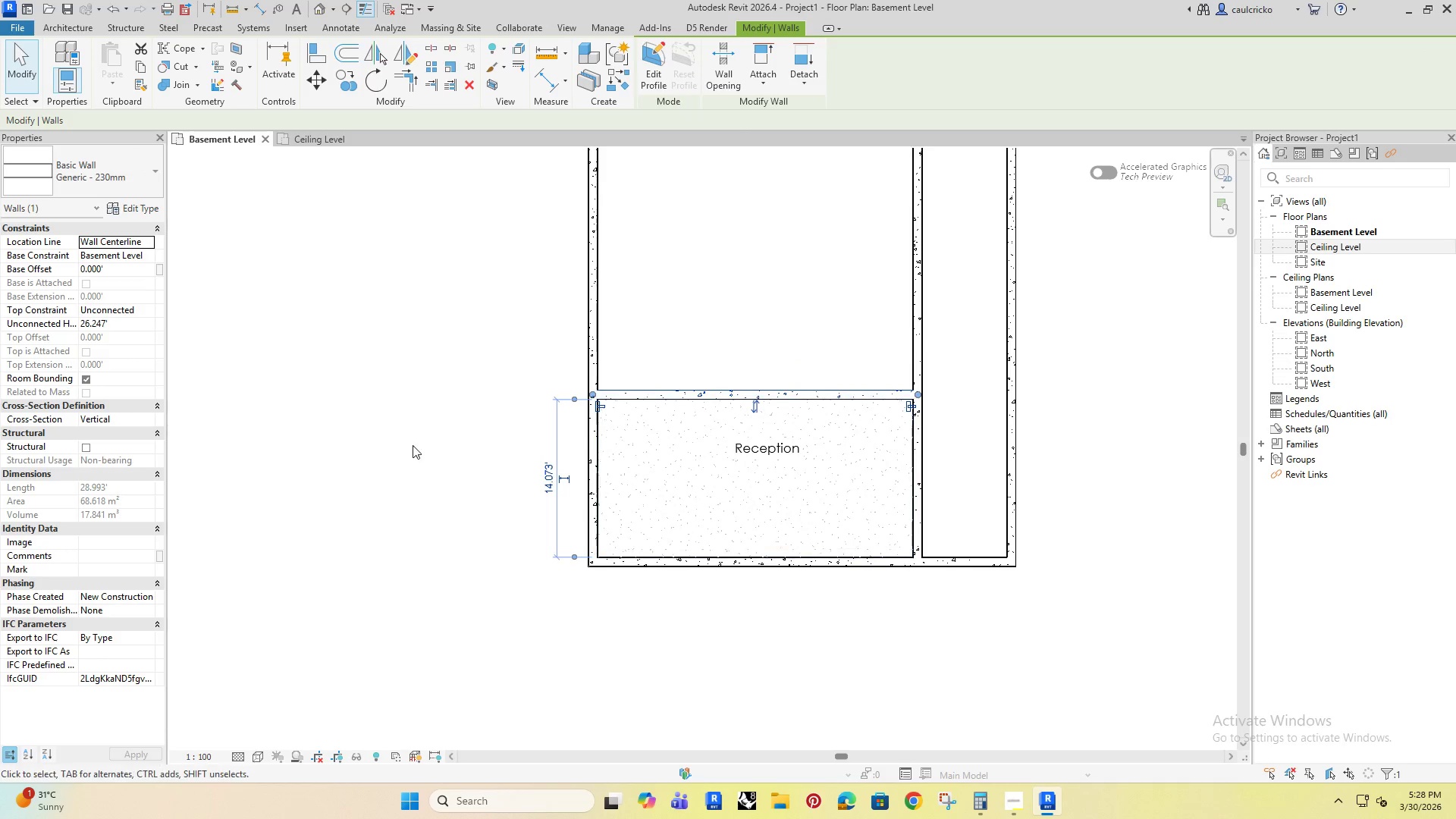 
left_click_drag(start_coordinate=[411, 444], to_coordinate=[415, 443])
 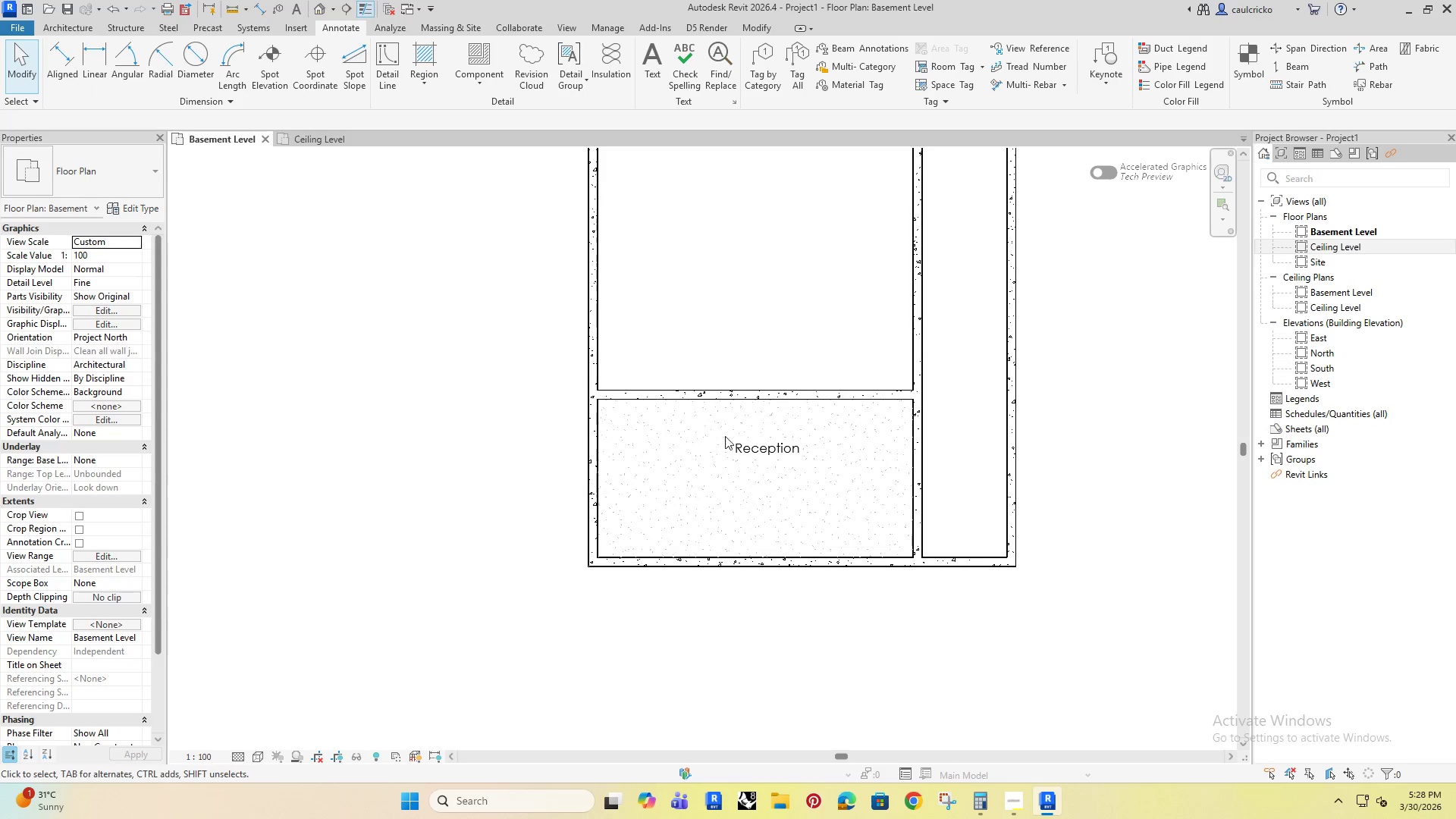 
left_click([737, 440])
 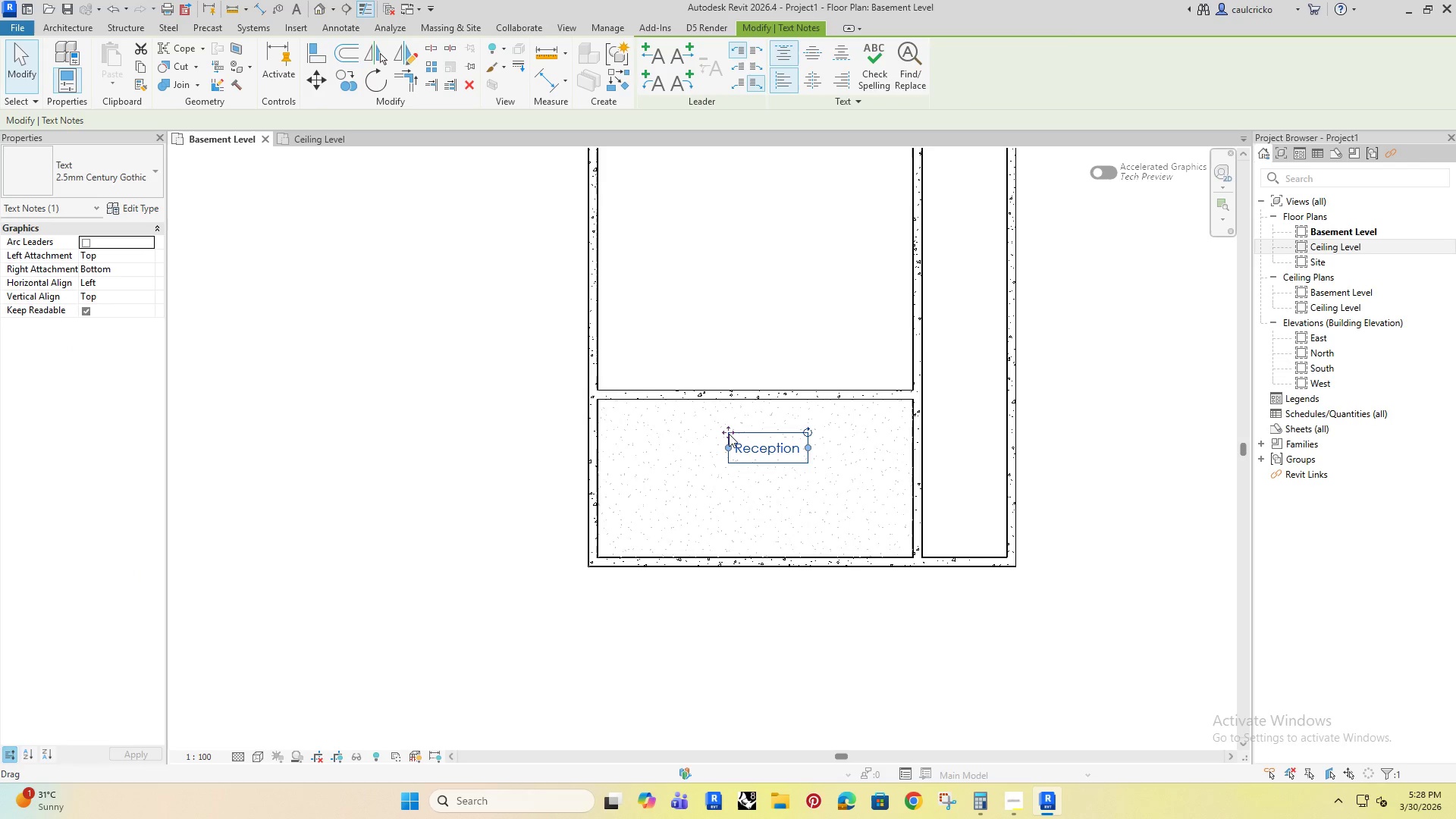 
left_click_drag(start_coordinate=[728, 433], to_coordinate=[718, 460])
 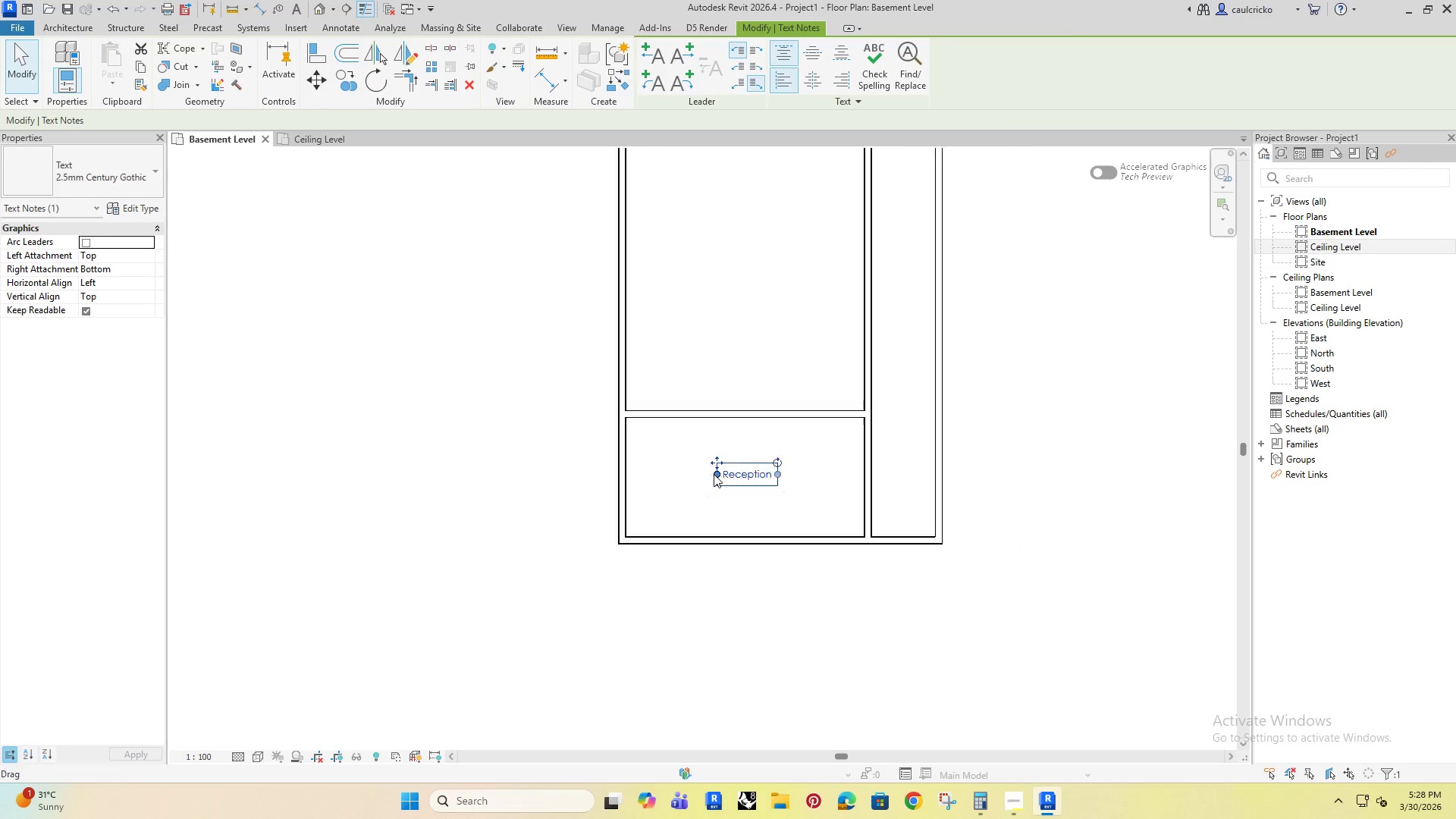 
scroll: coordinate [714, 474], scroll_direction: down, amount: 4.0
 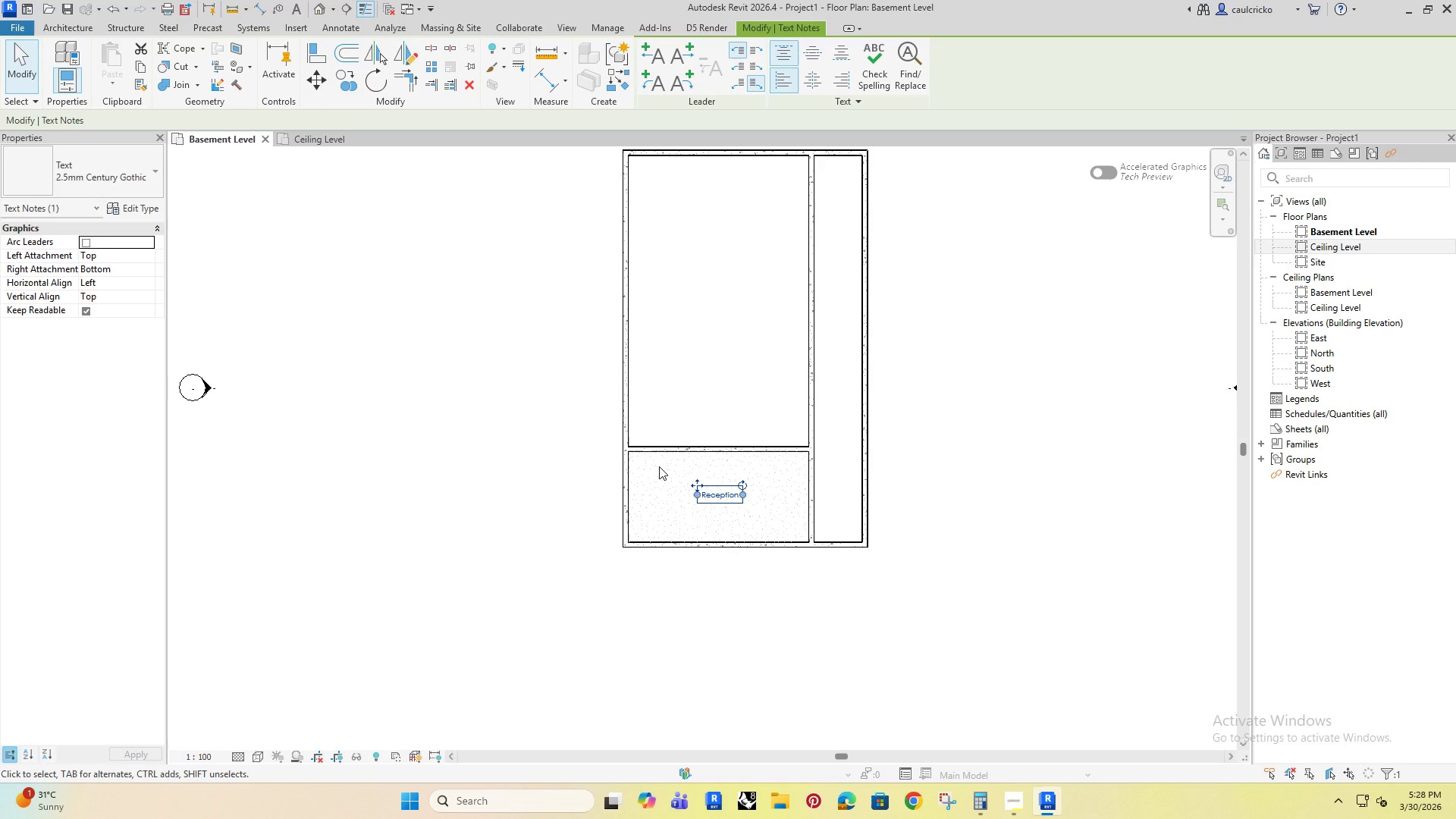 
wait(8.36)
 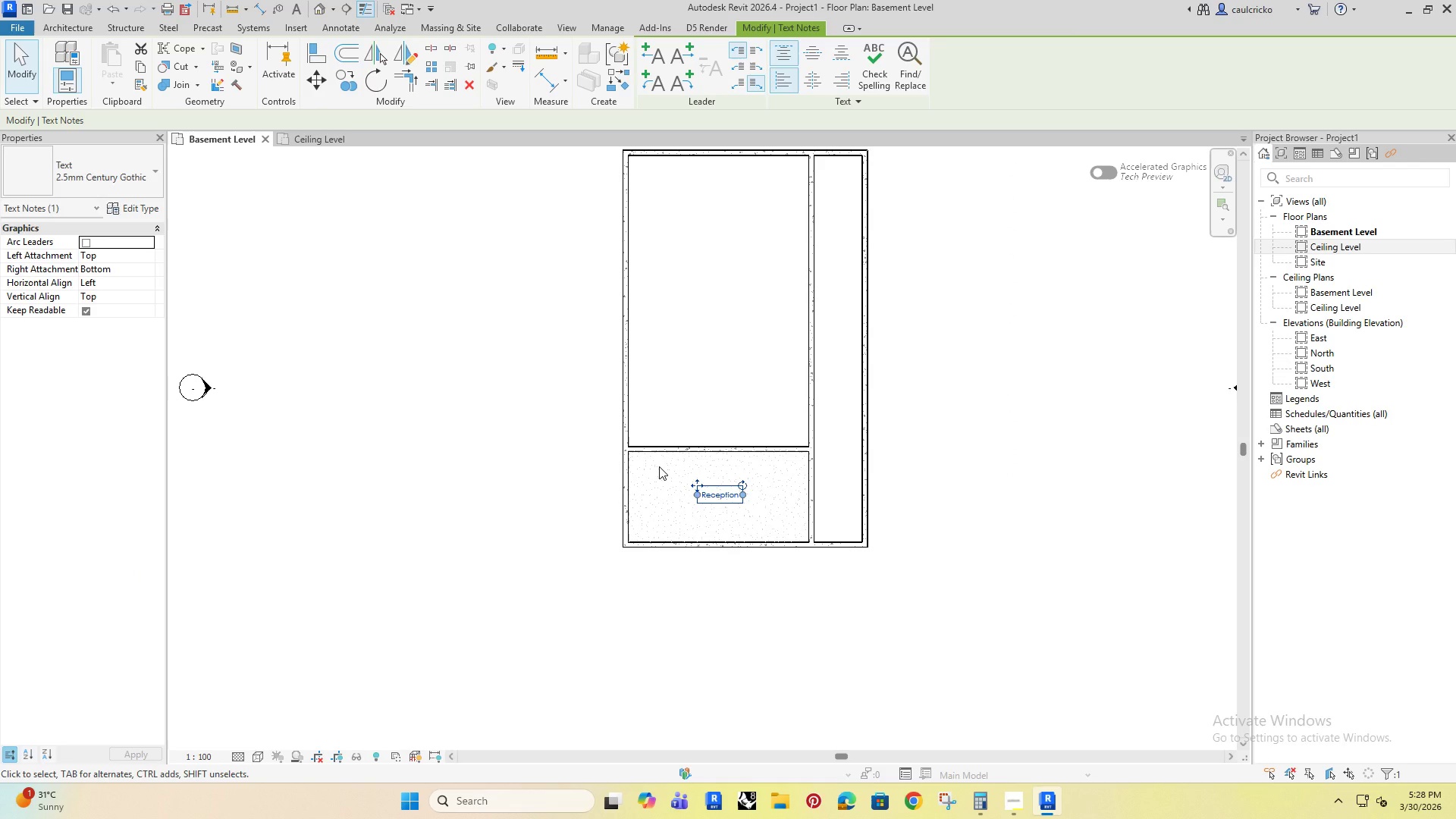 
left_click([467, 476])
 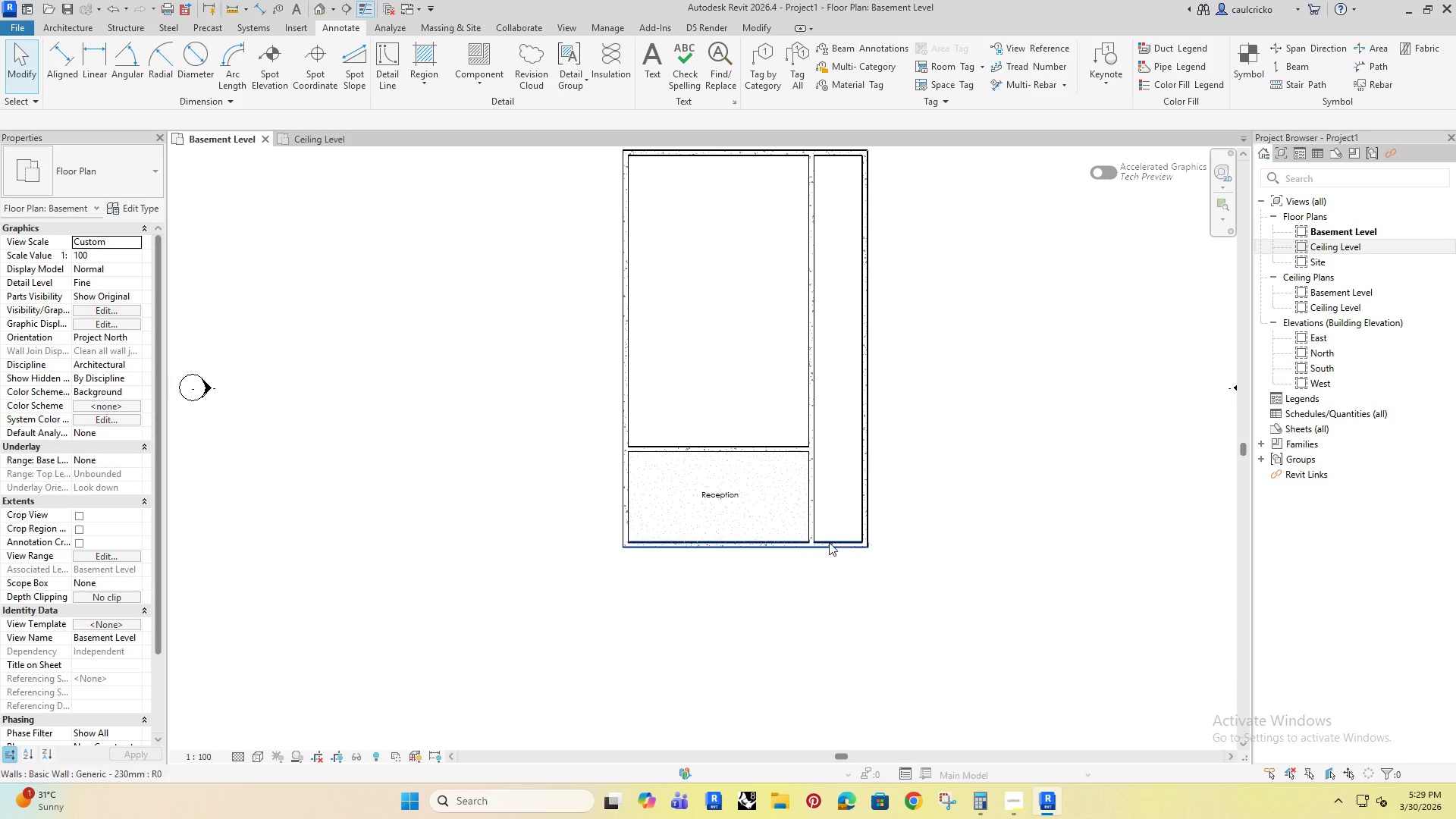 
scroll: coordinate [827, 505], scroll_direction: up, amount: 2.0
 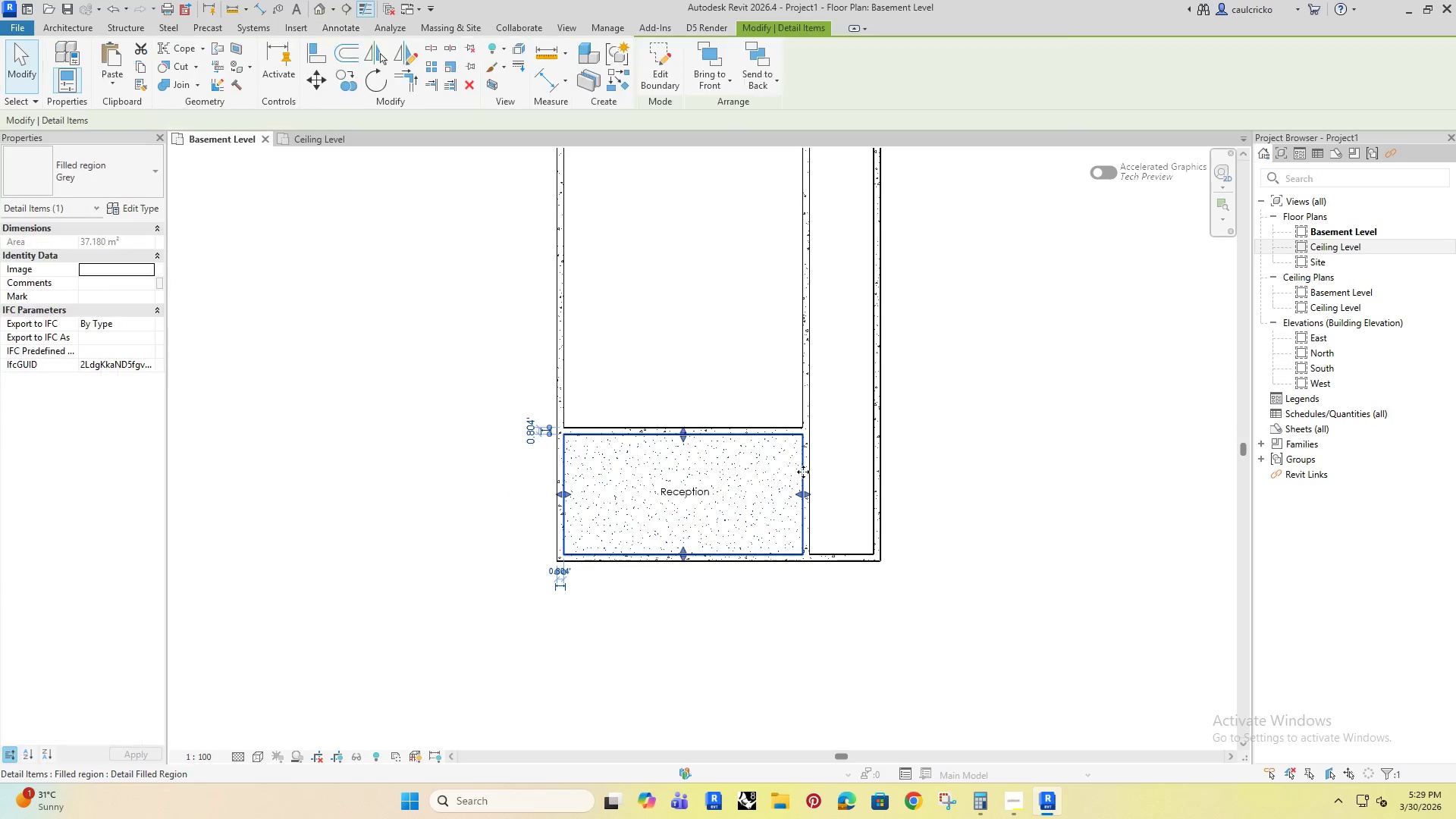 
double_click([813, 478])
 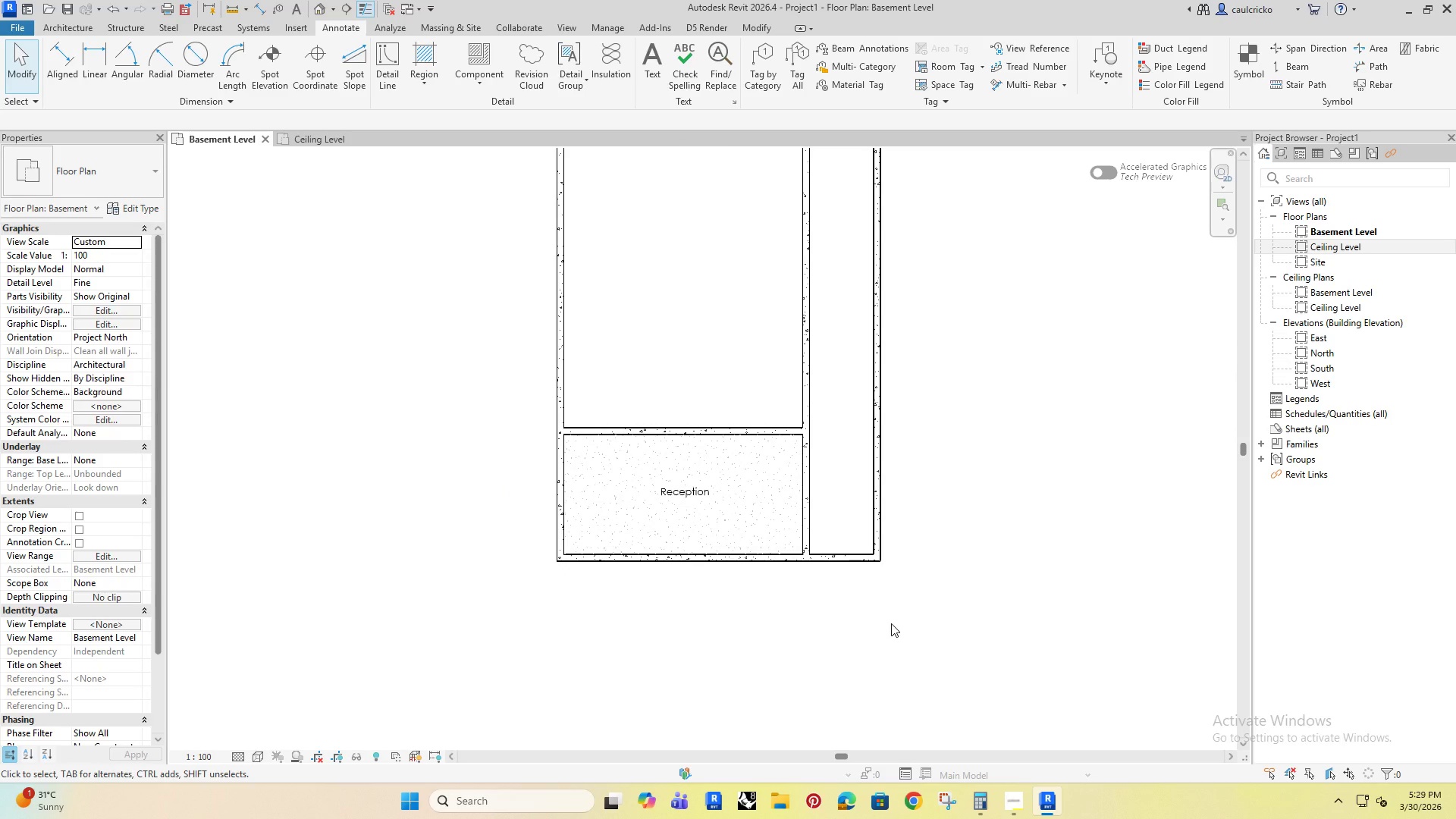 
wait(15.47)
 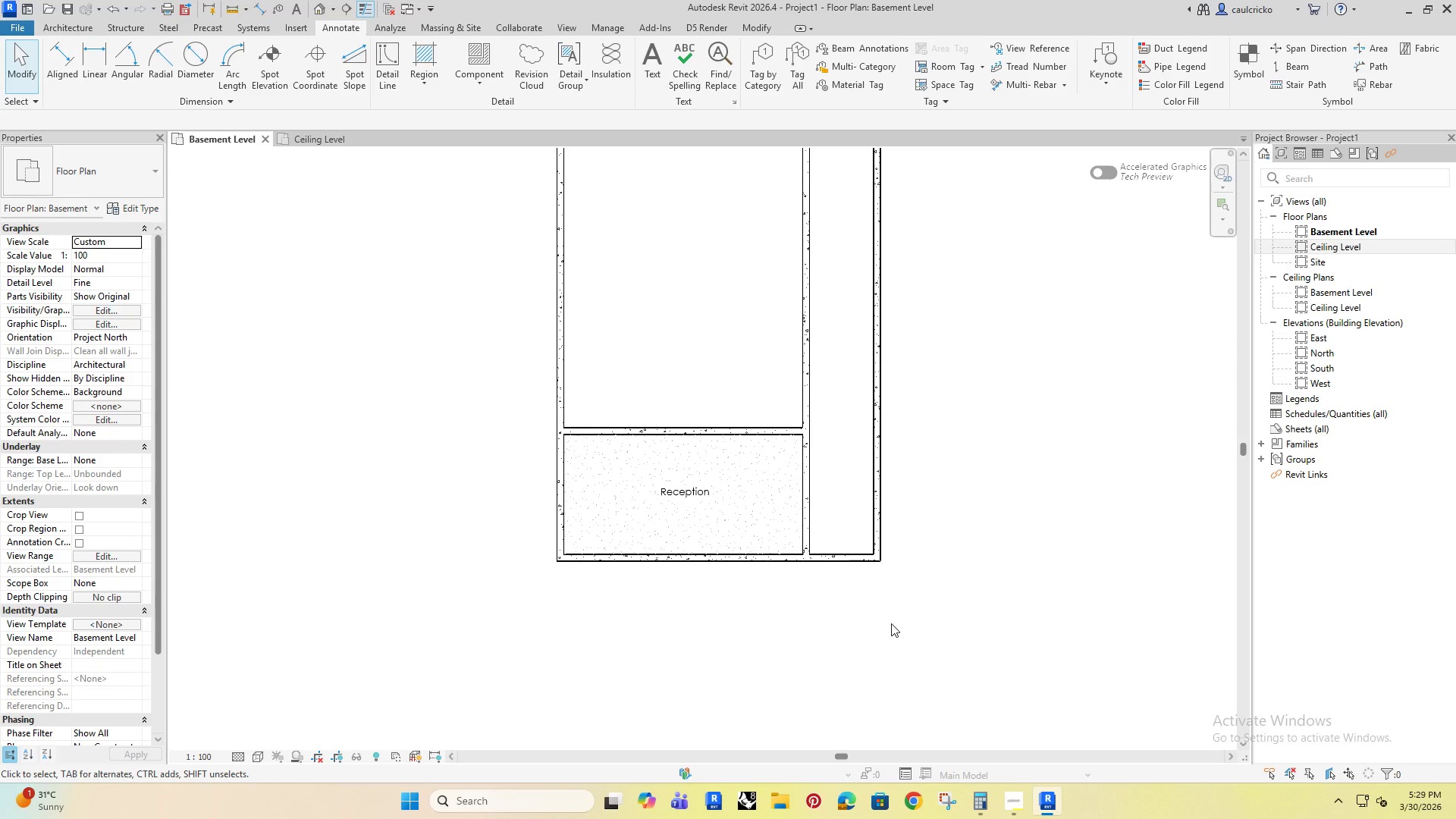 
scroll: coordinate [950, 569], scroll_direction: down, amount: 2.0
 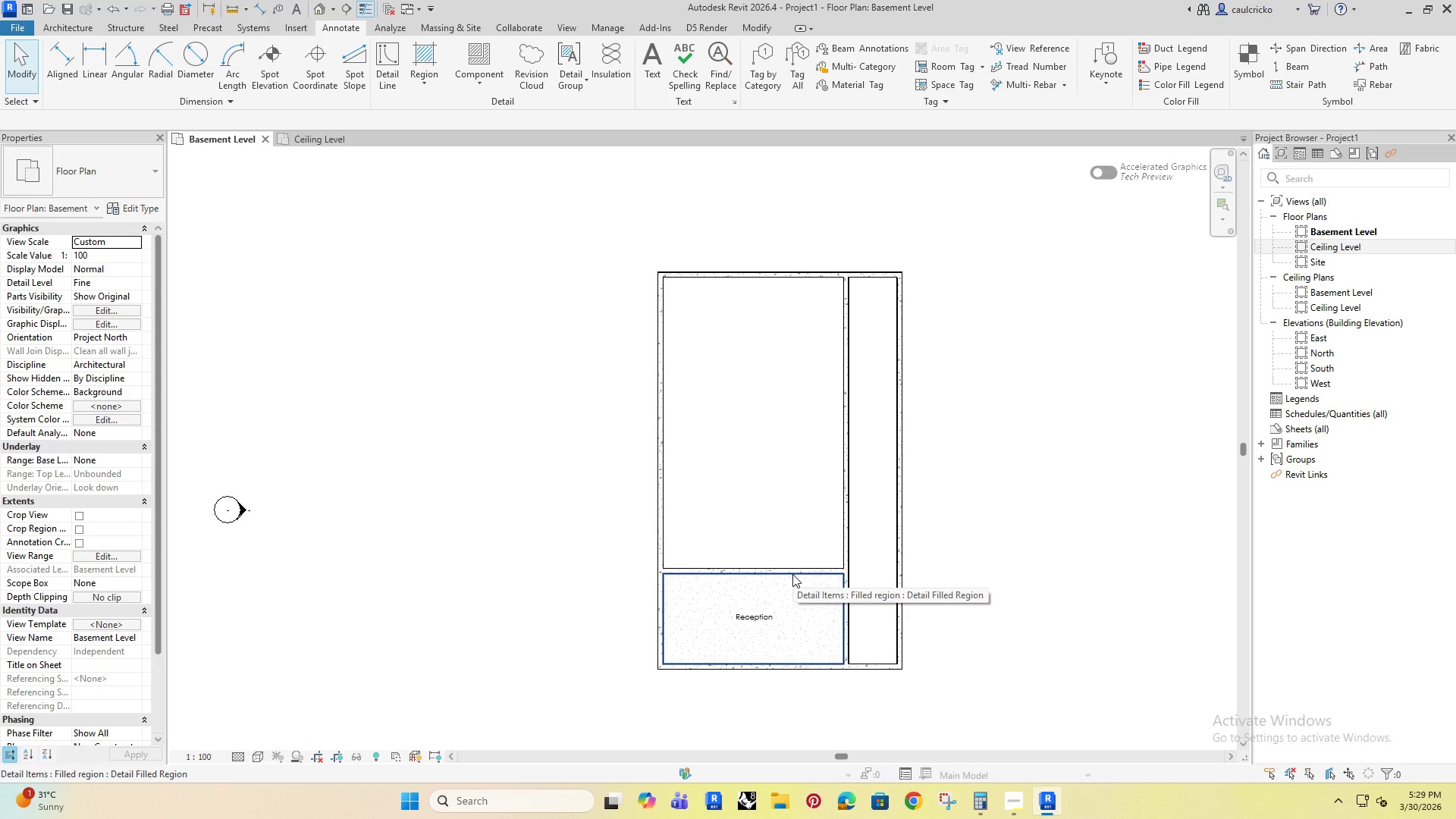 
wait(8.87)
 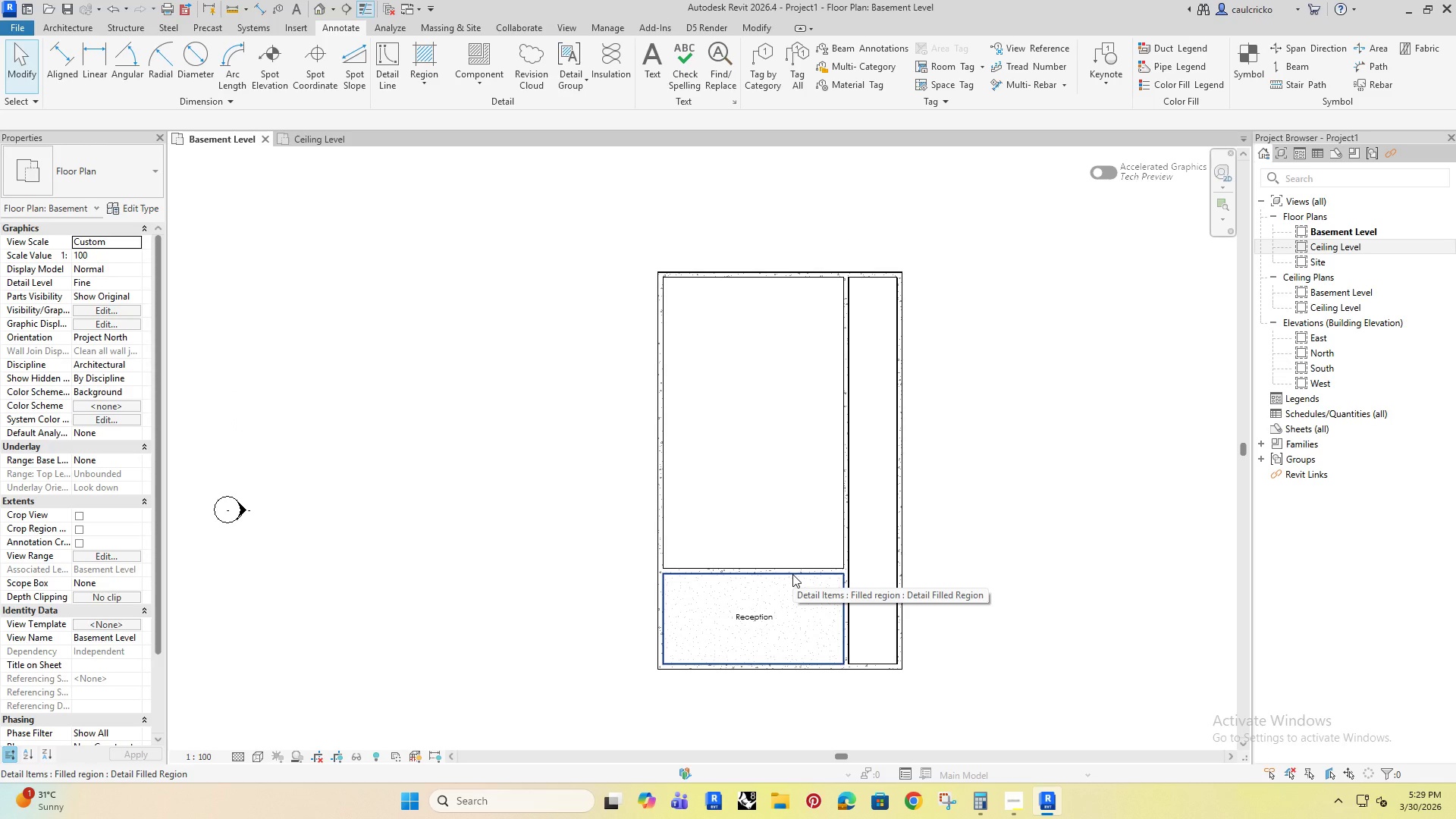 
scroll: coordinate [793, 575], scroll_direction: down, amount: 3.0
 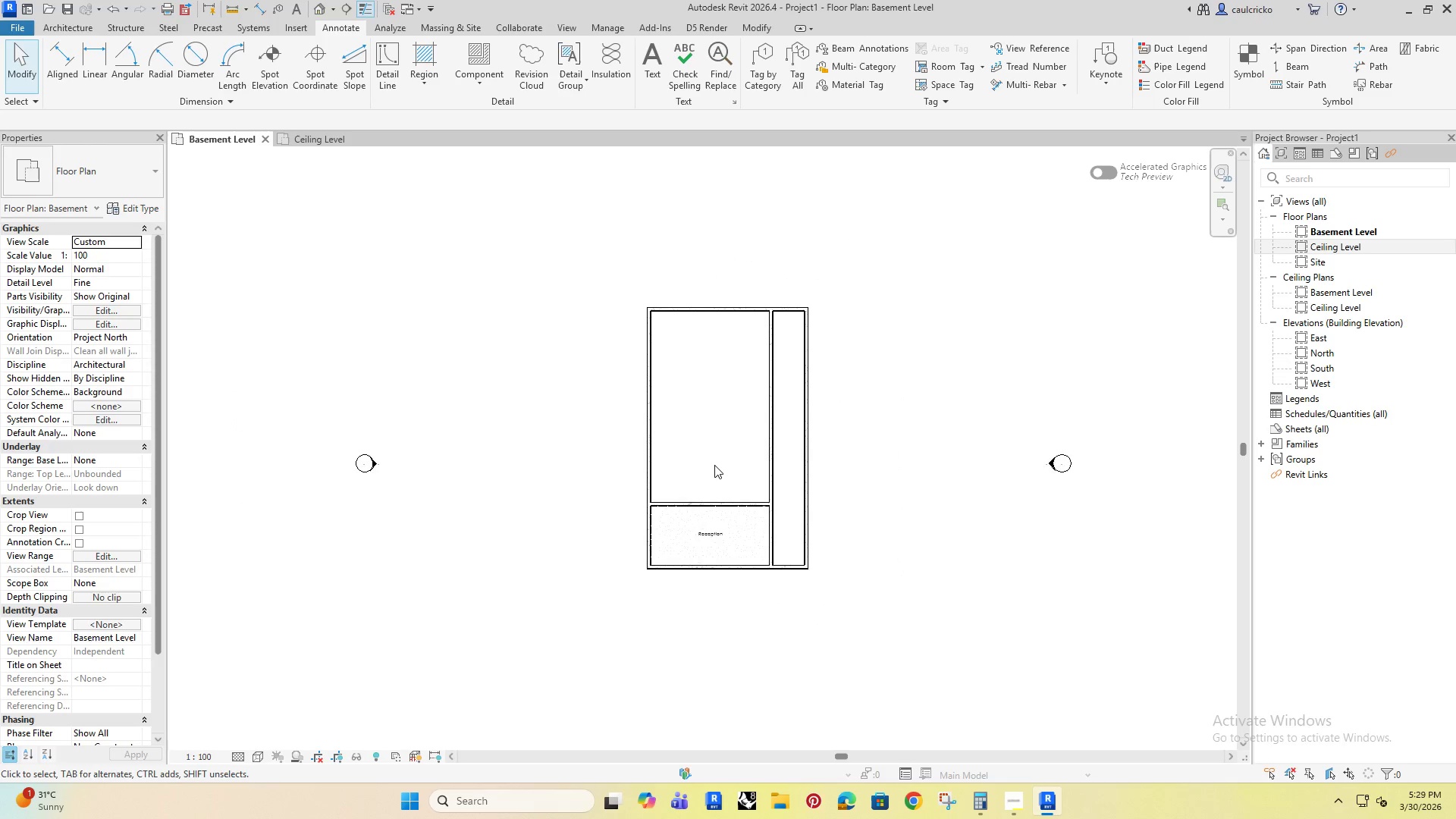 
scroll: coordinate [714, 466], scroll_direction: up, amount: 2.0
 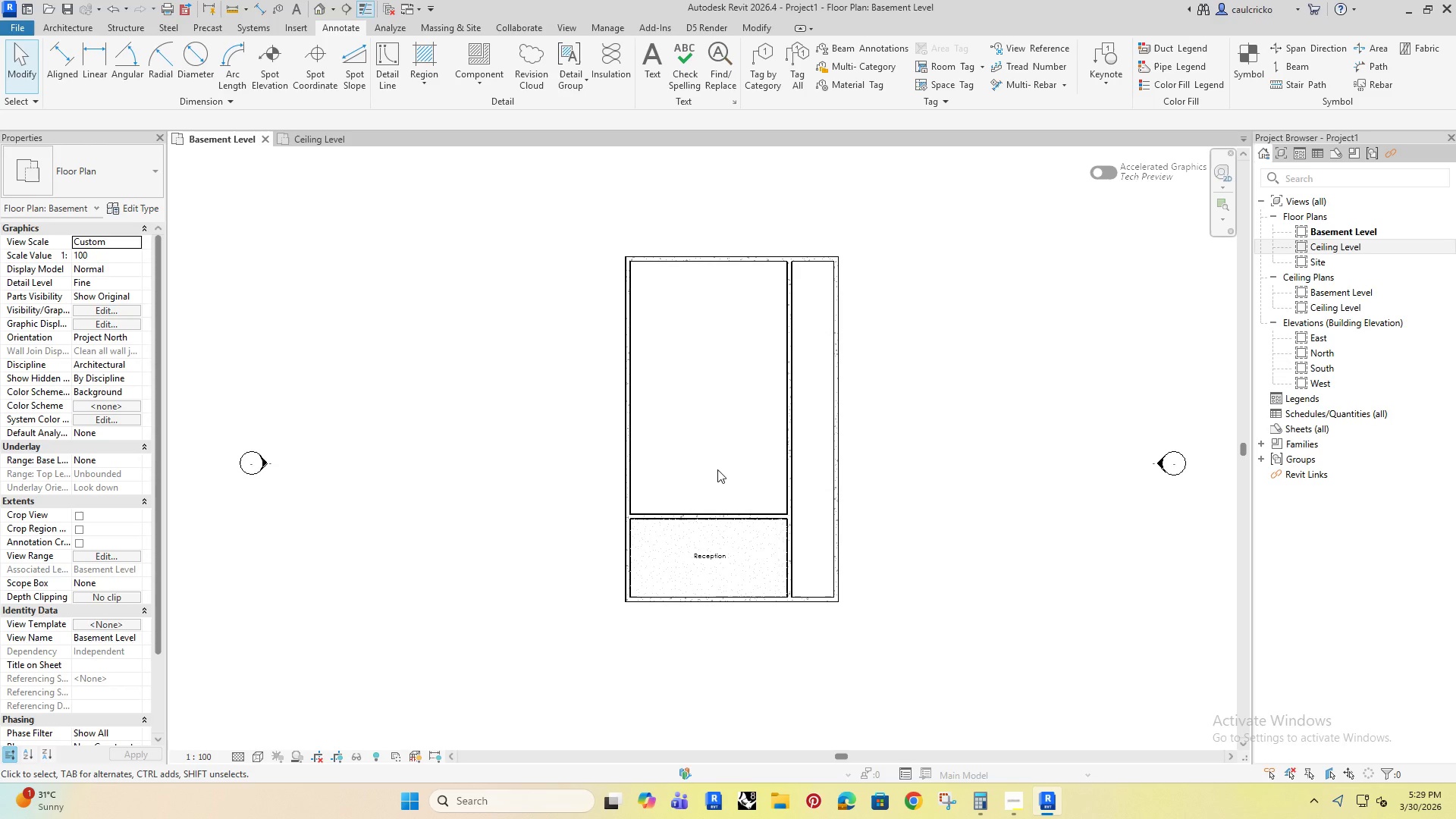 
left_click([682, 453])
 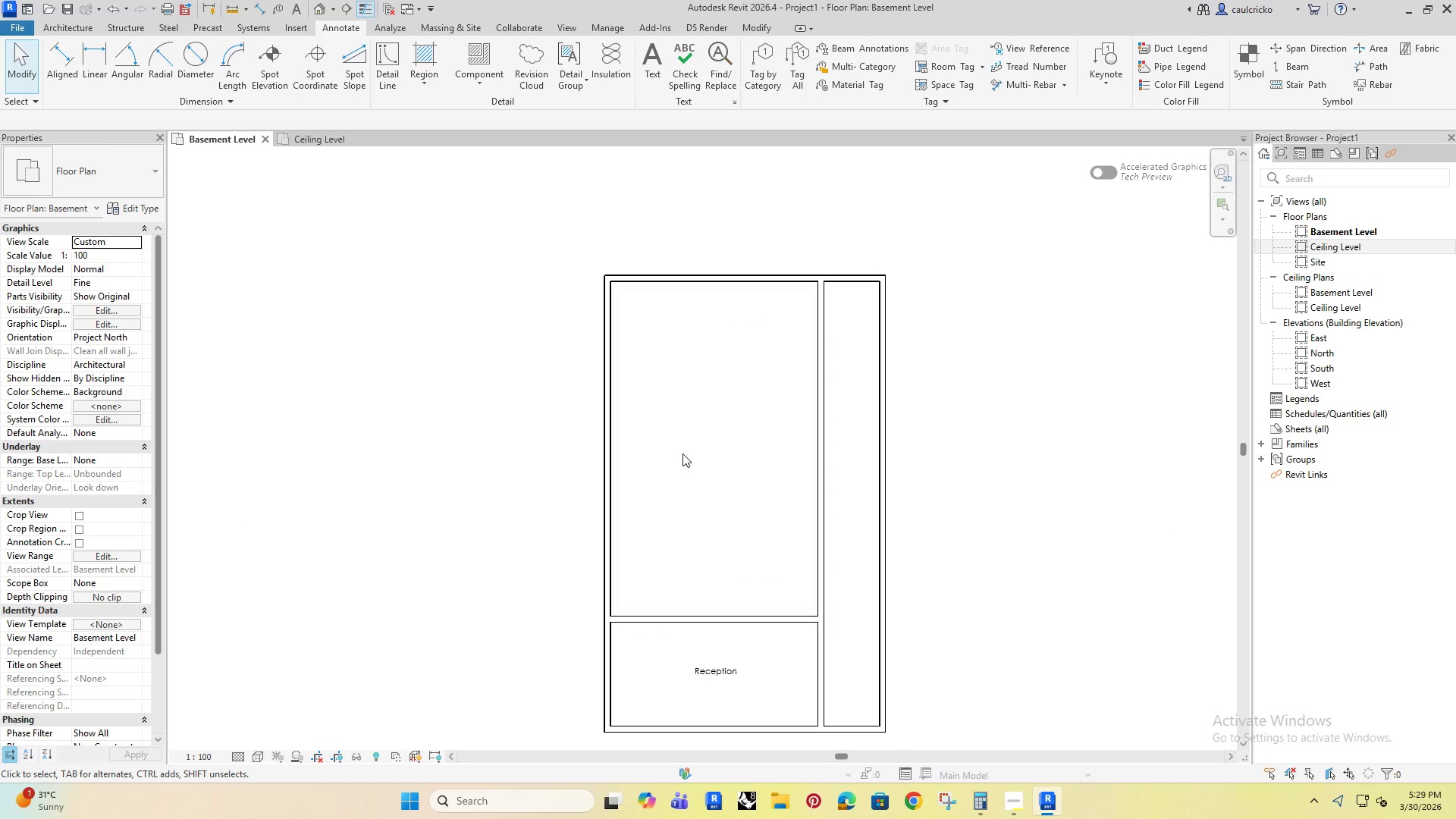 
scroll: coordinate [682, 453], scroll_direction: up, amount: 5.0
 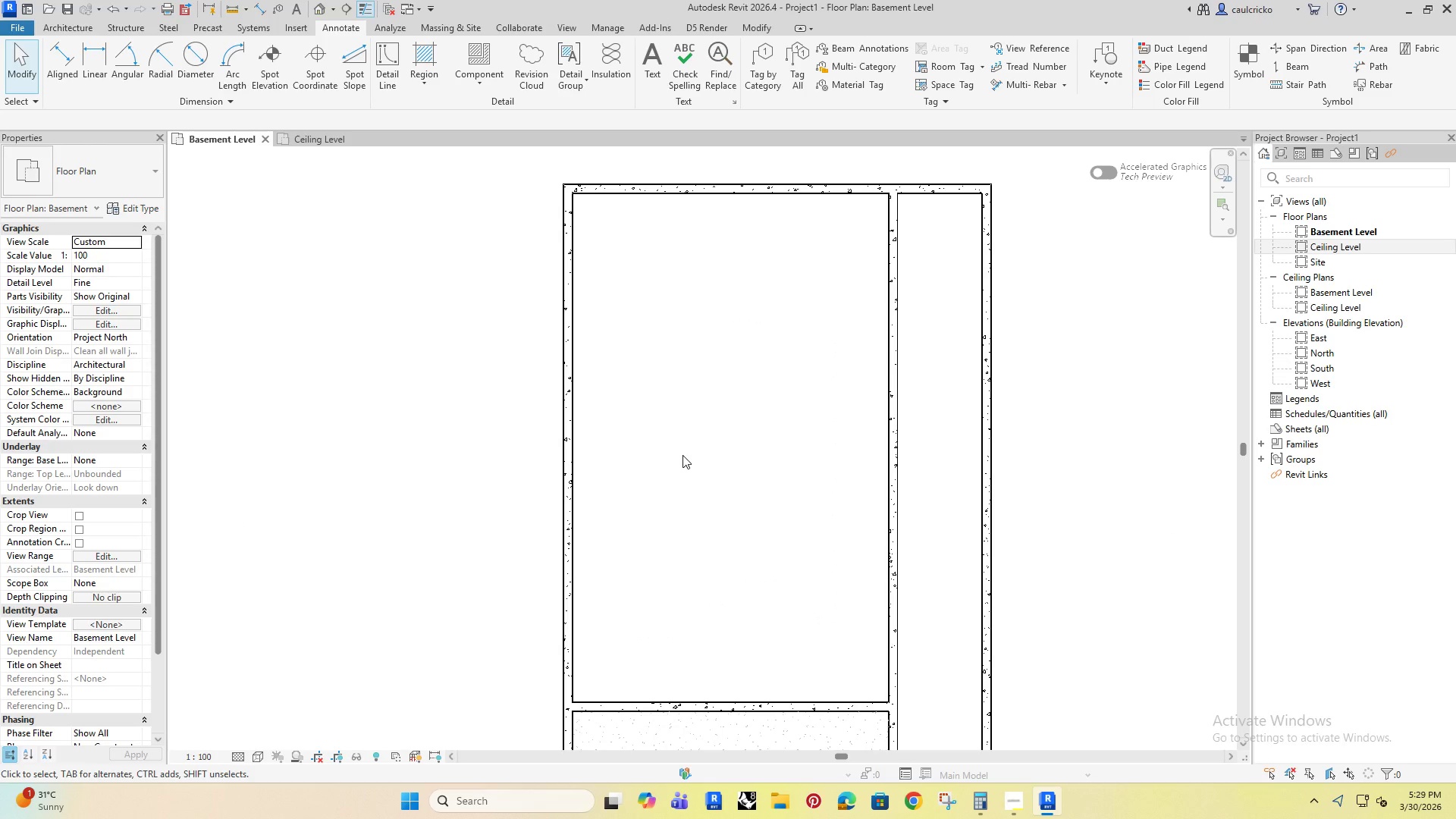 
type(wa)
 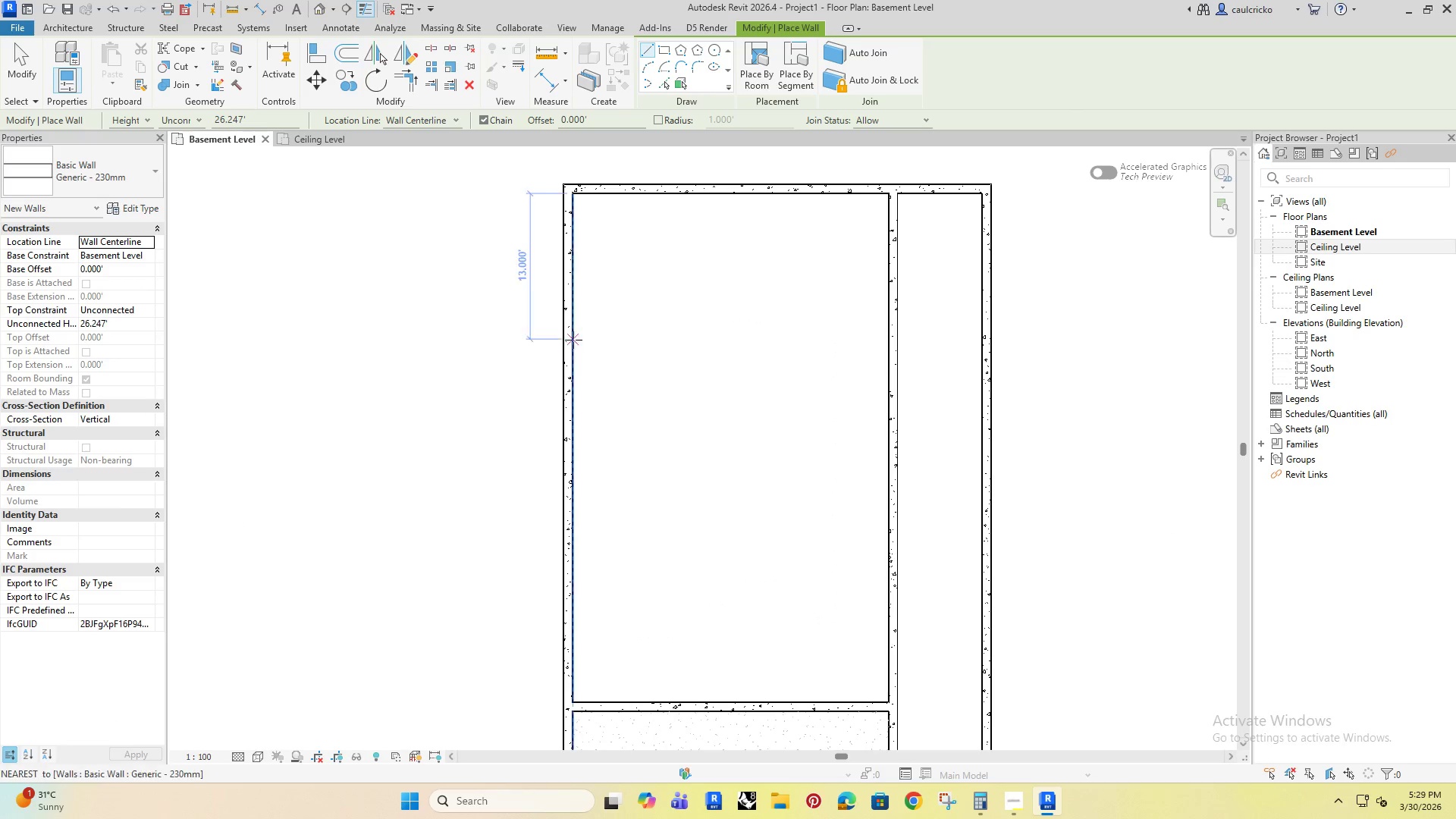 
left_click([571, 341])
 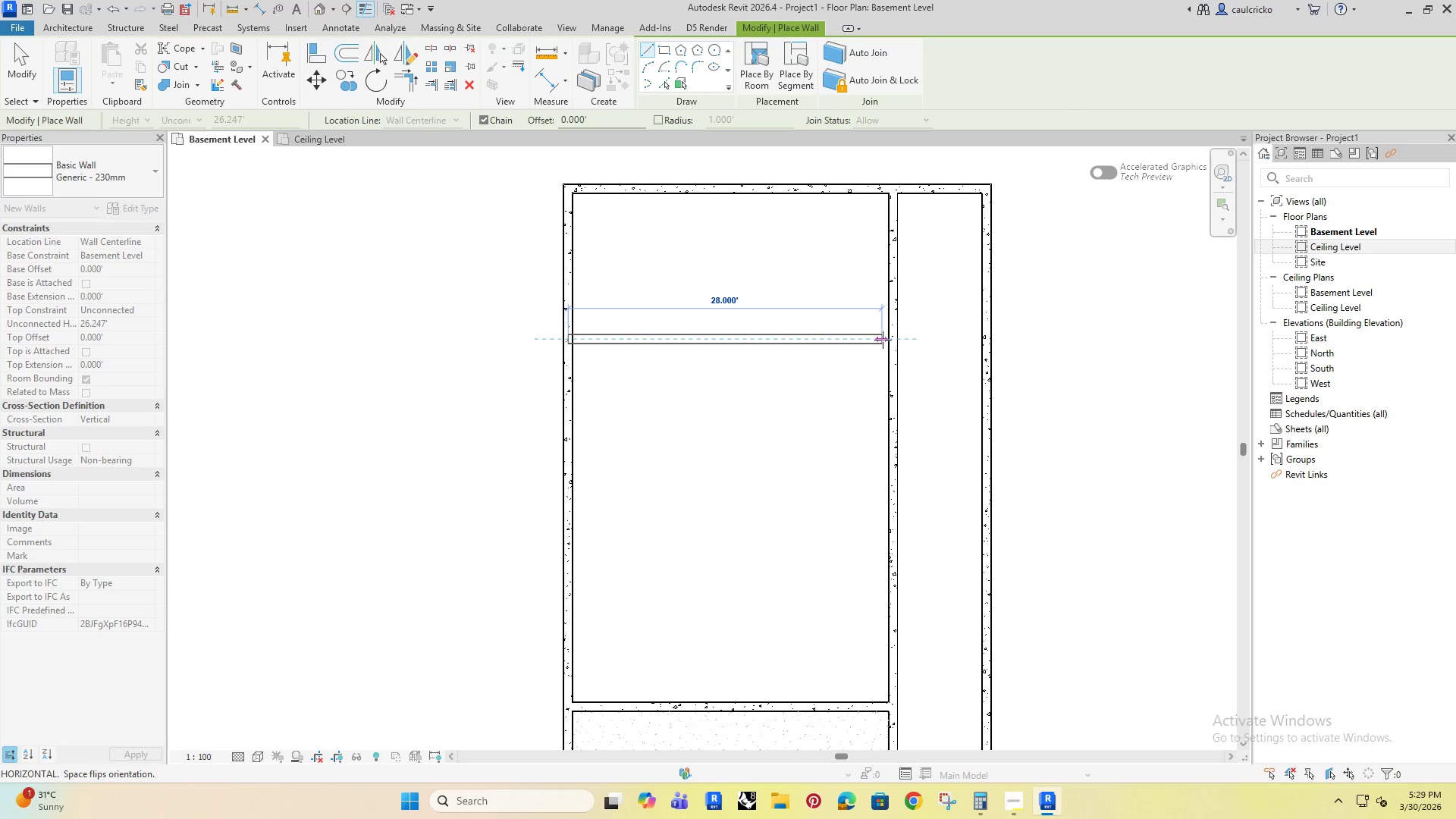 
left_click([893, 338])
 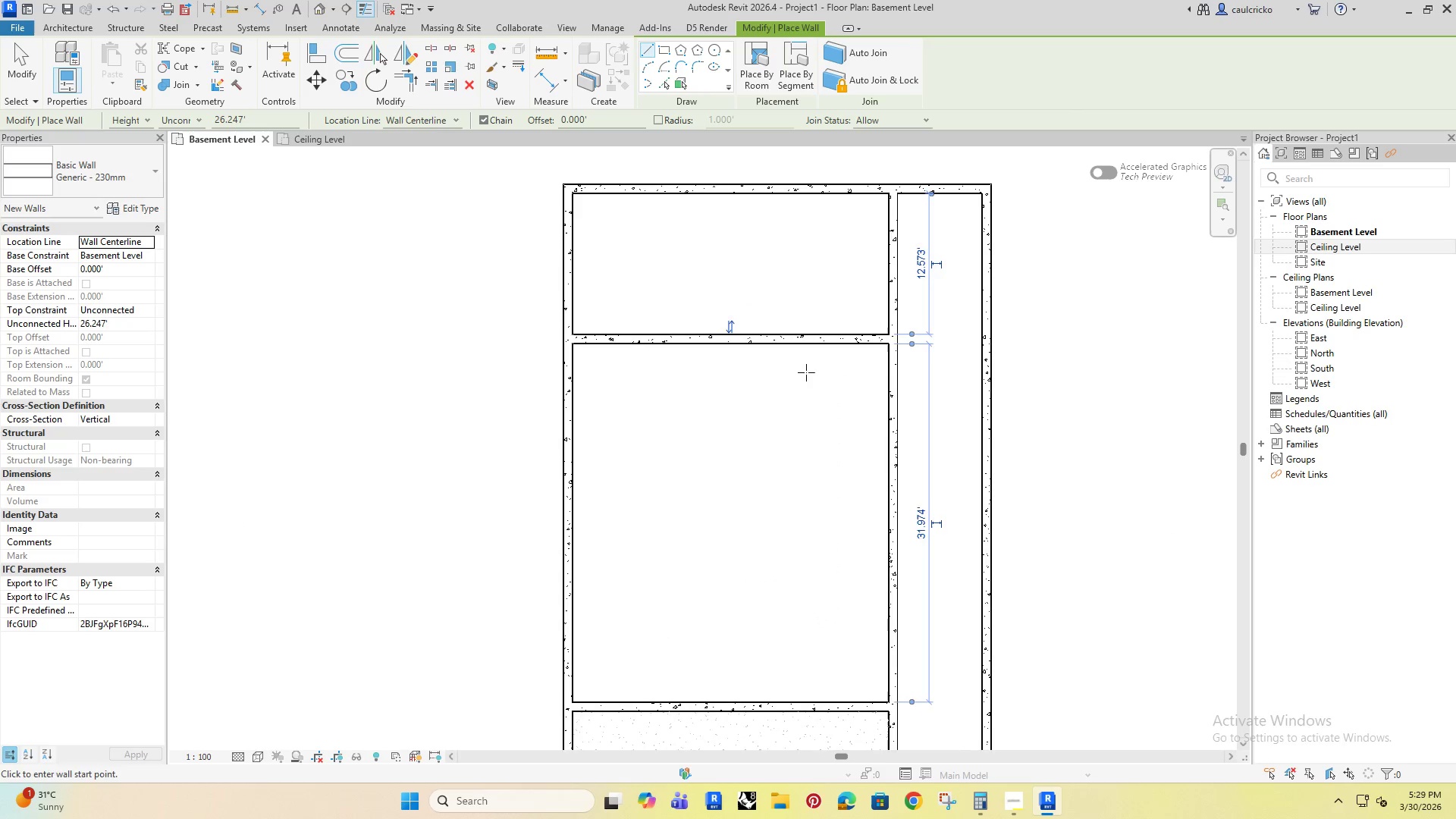 
middle_click([704, 373])
 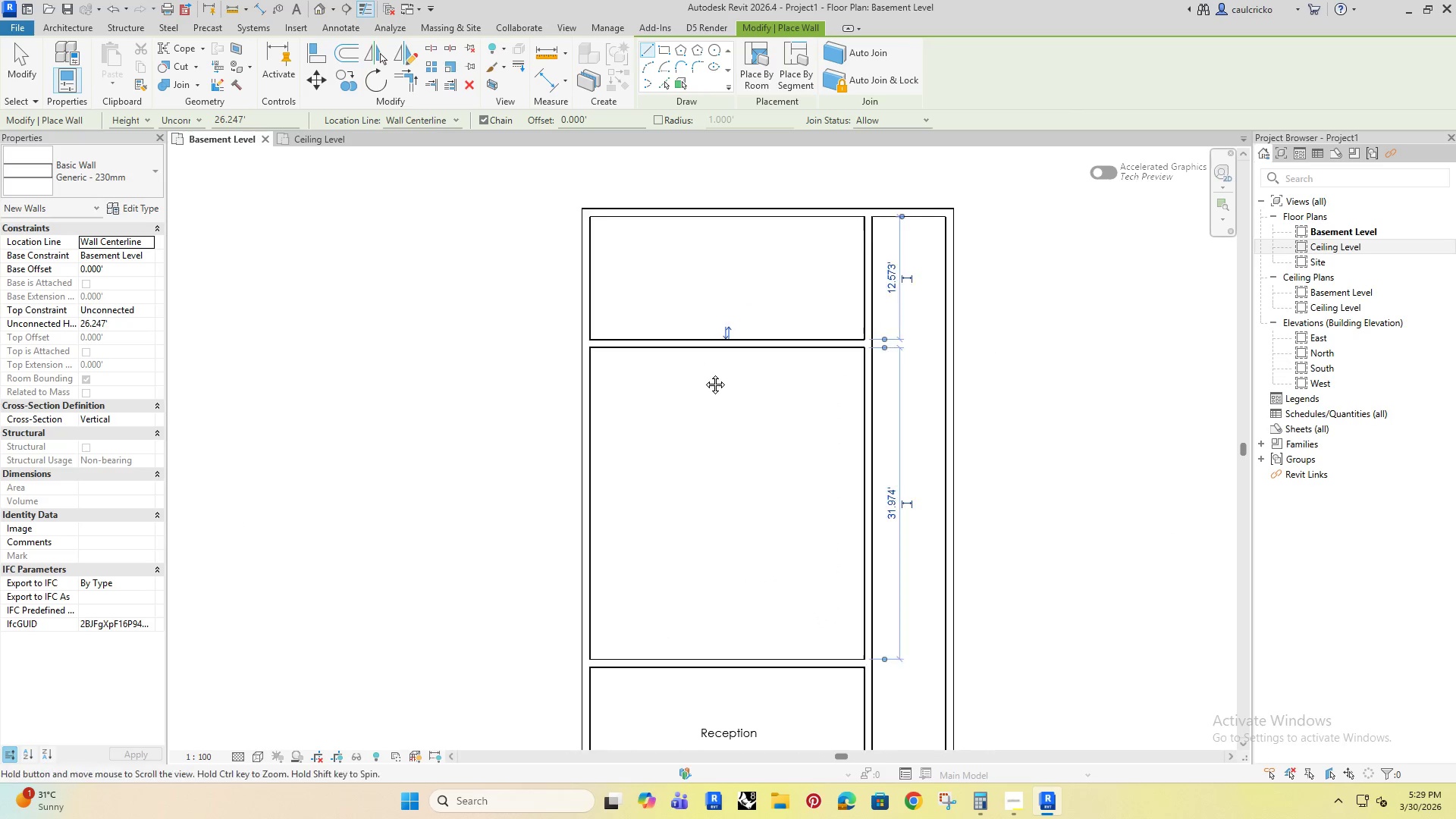 
key(Escape)
 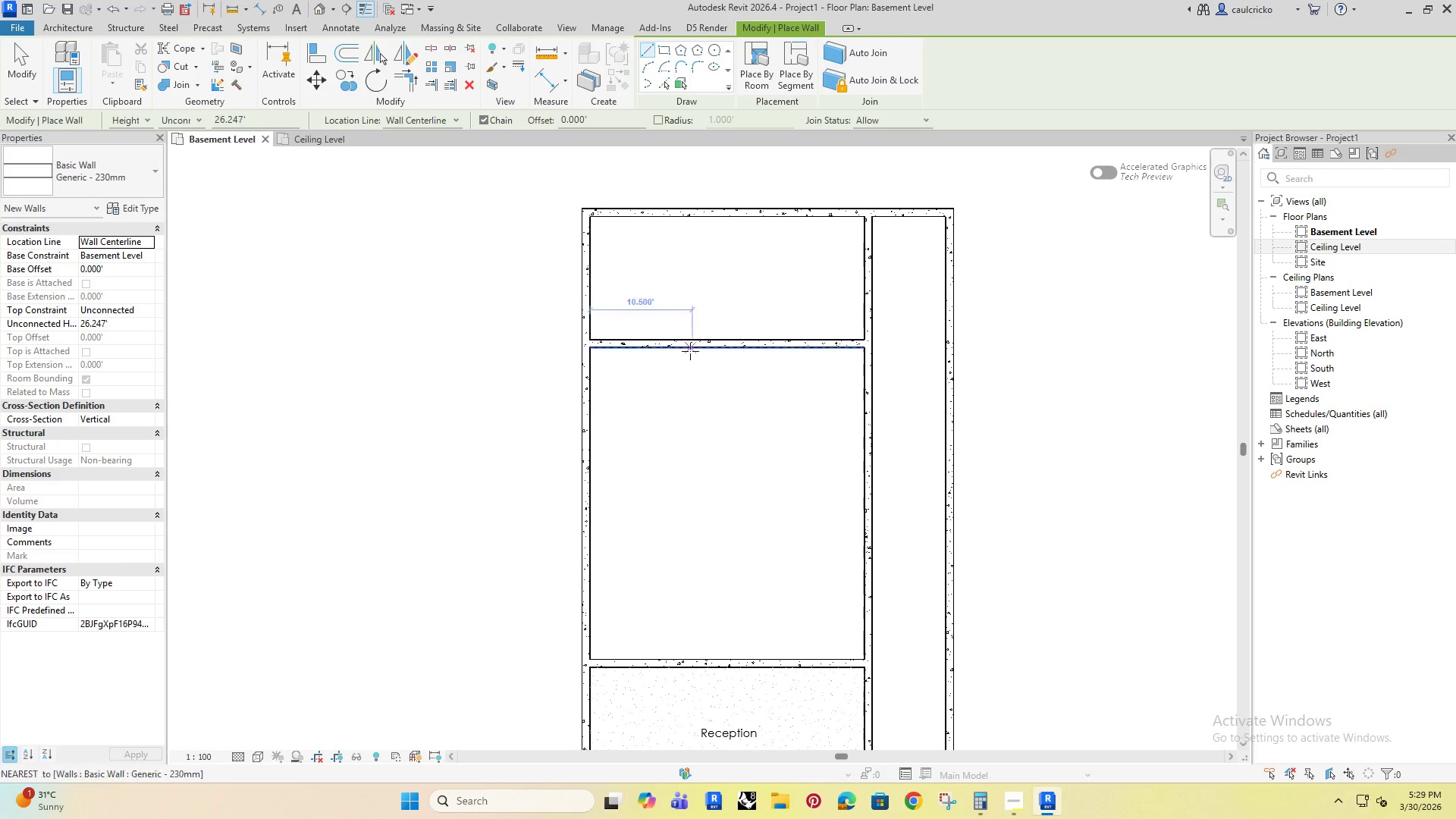 
key(Escape)
 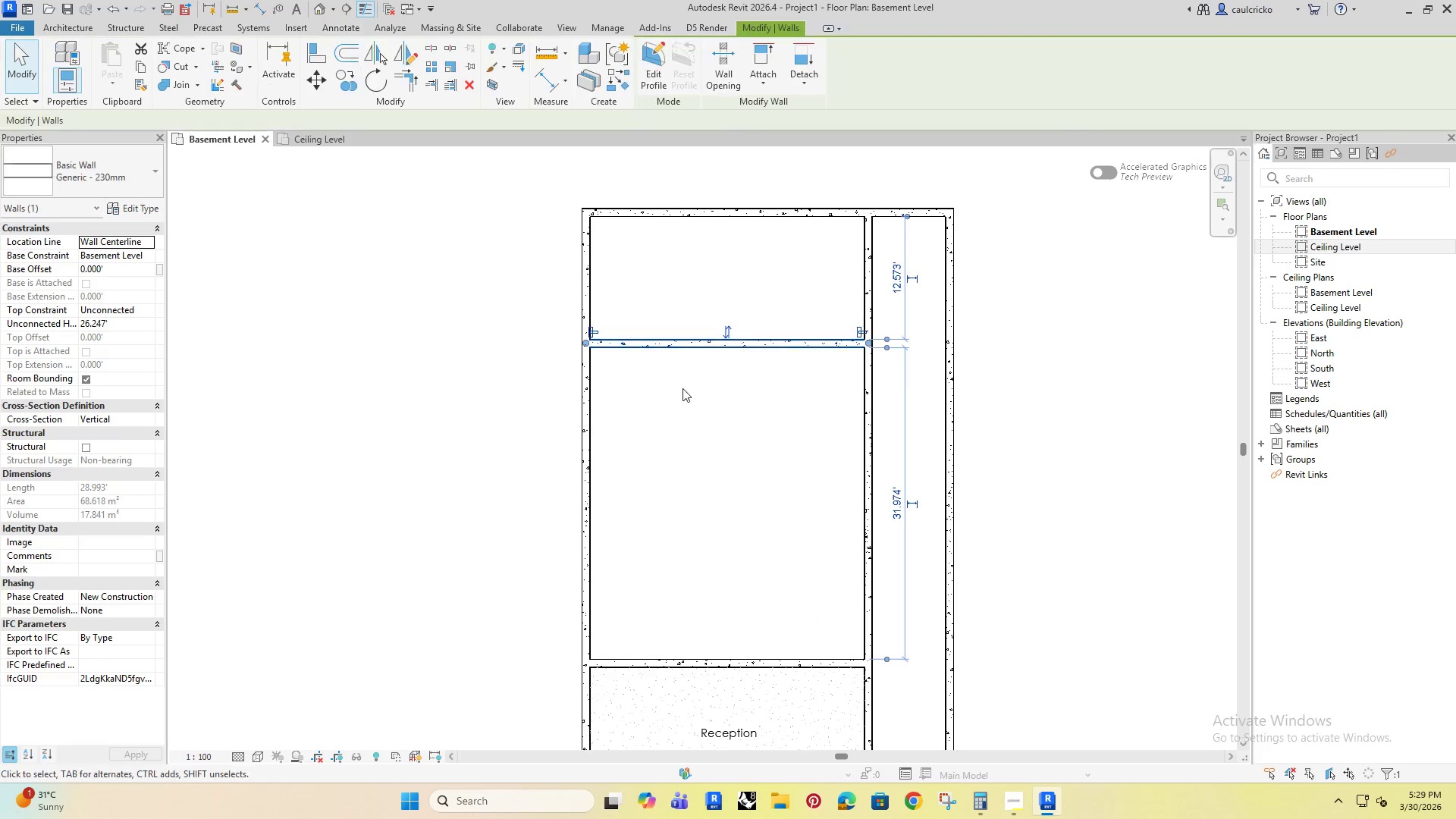 
scroll: coordinate [704, 373], scroll_direction: down, amount: 1.0
 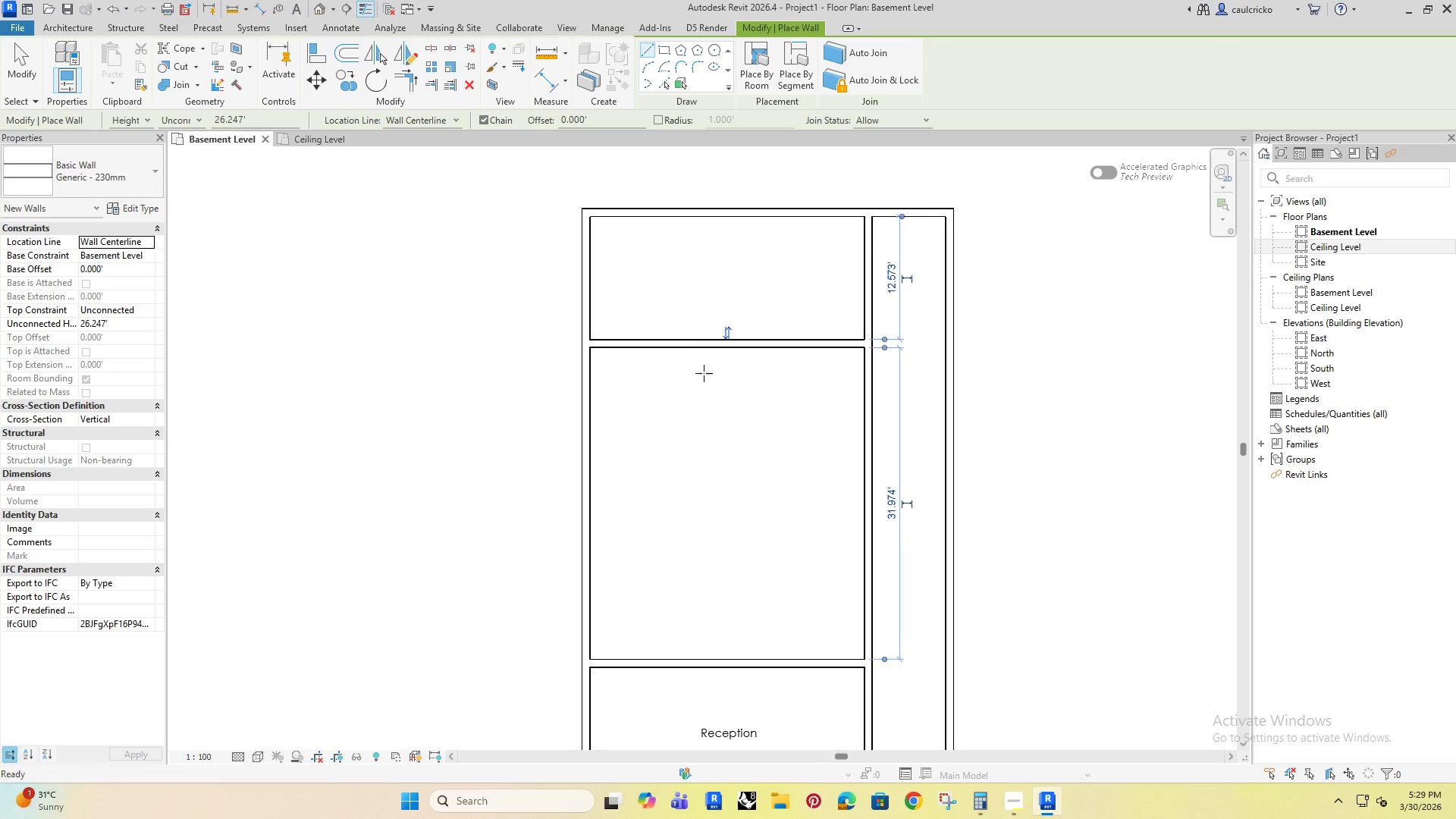 
double_click([681, 399])
 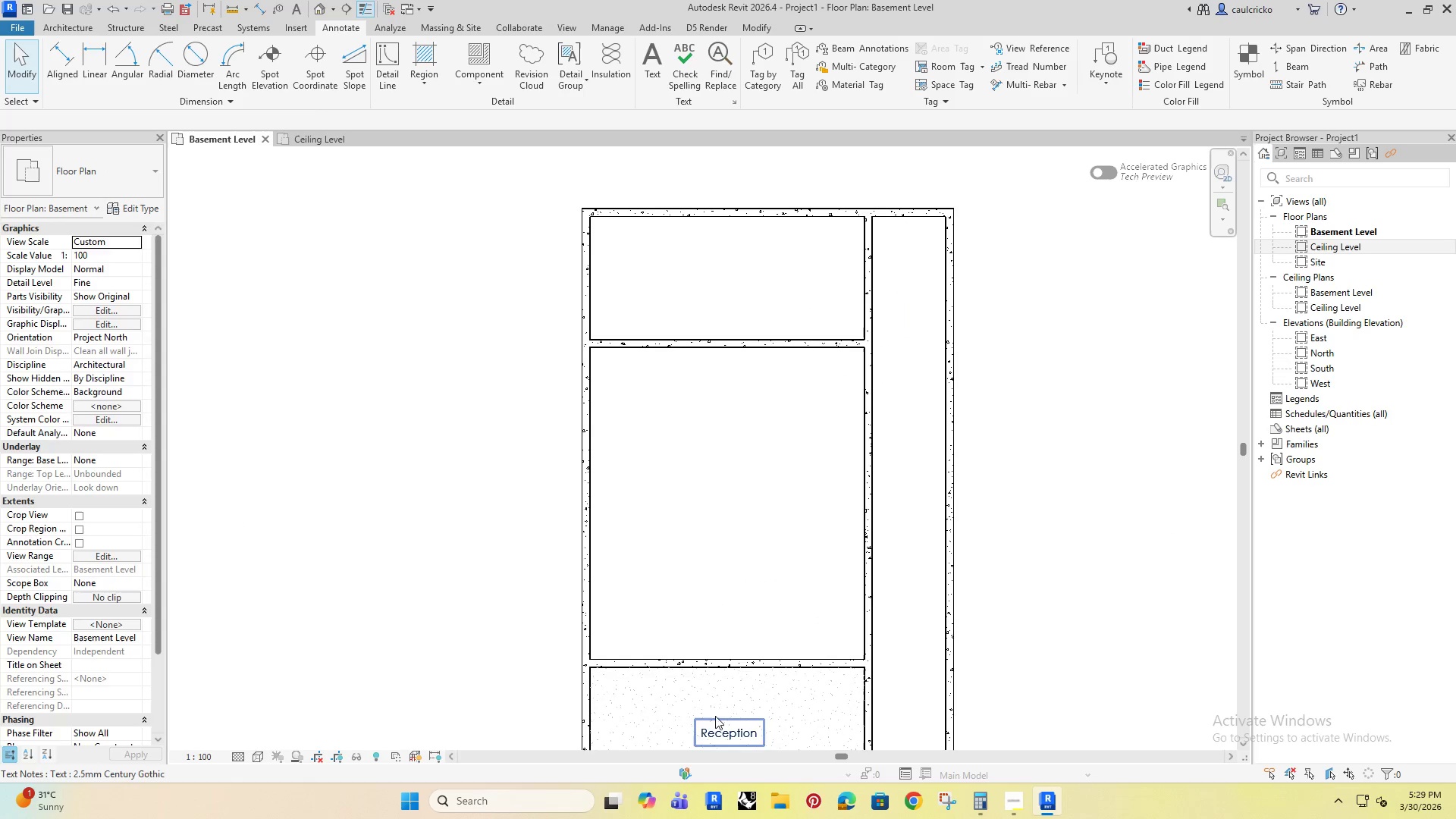 
left_click([717, 727])
 